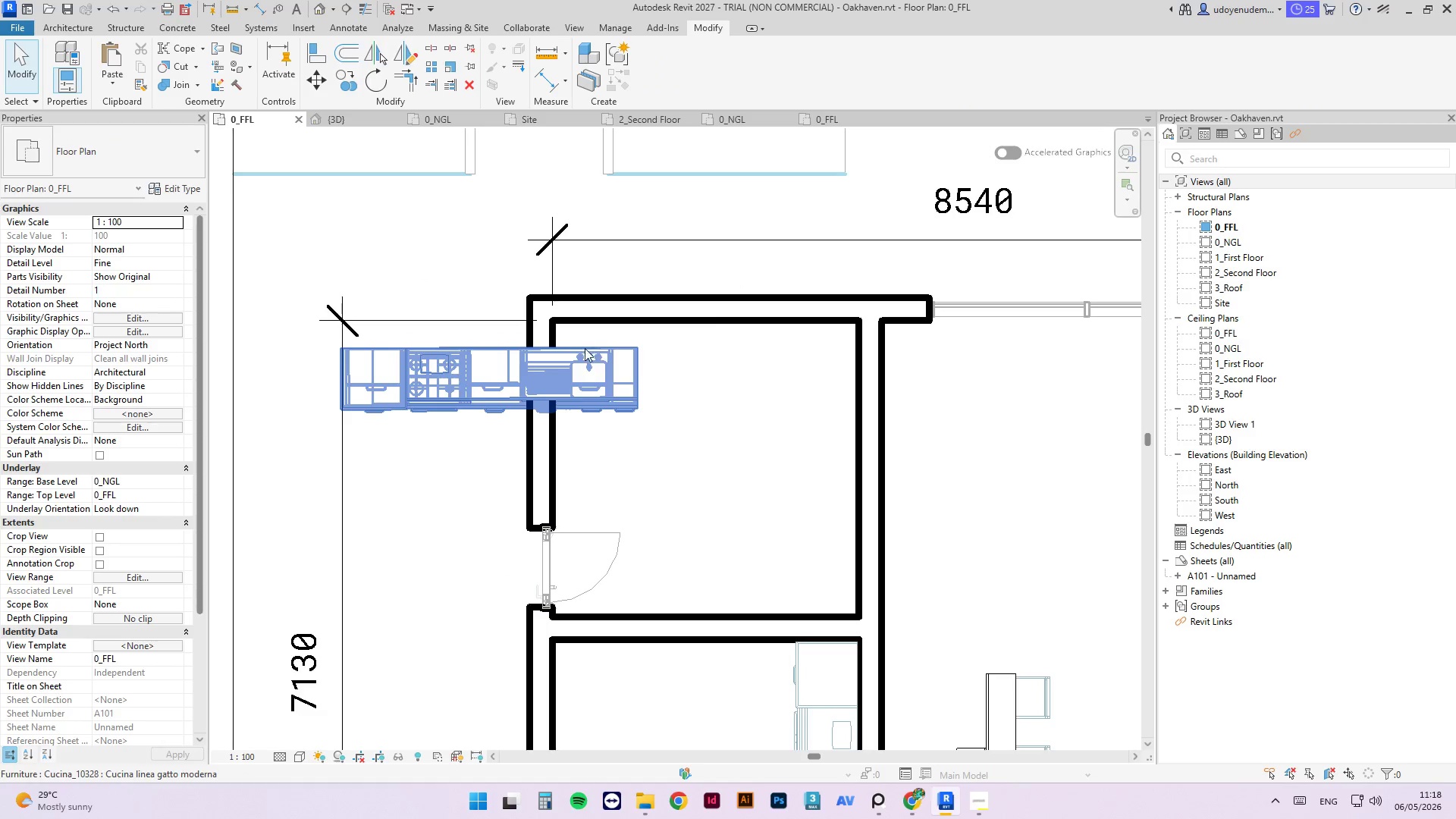 
scroll: coordinate [695, 455], scroll_direction: down, amount: 3.0
 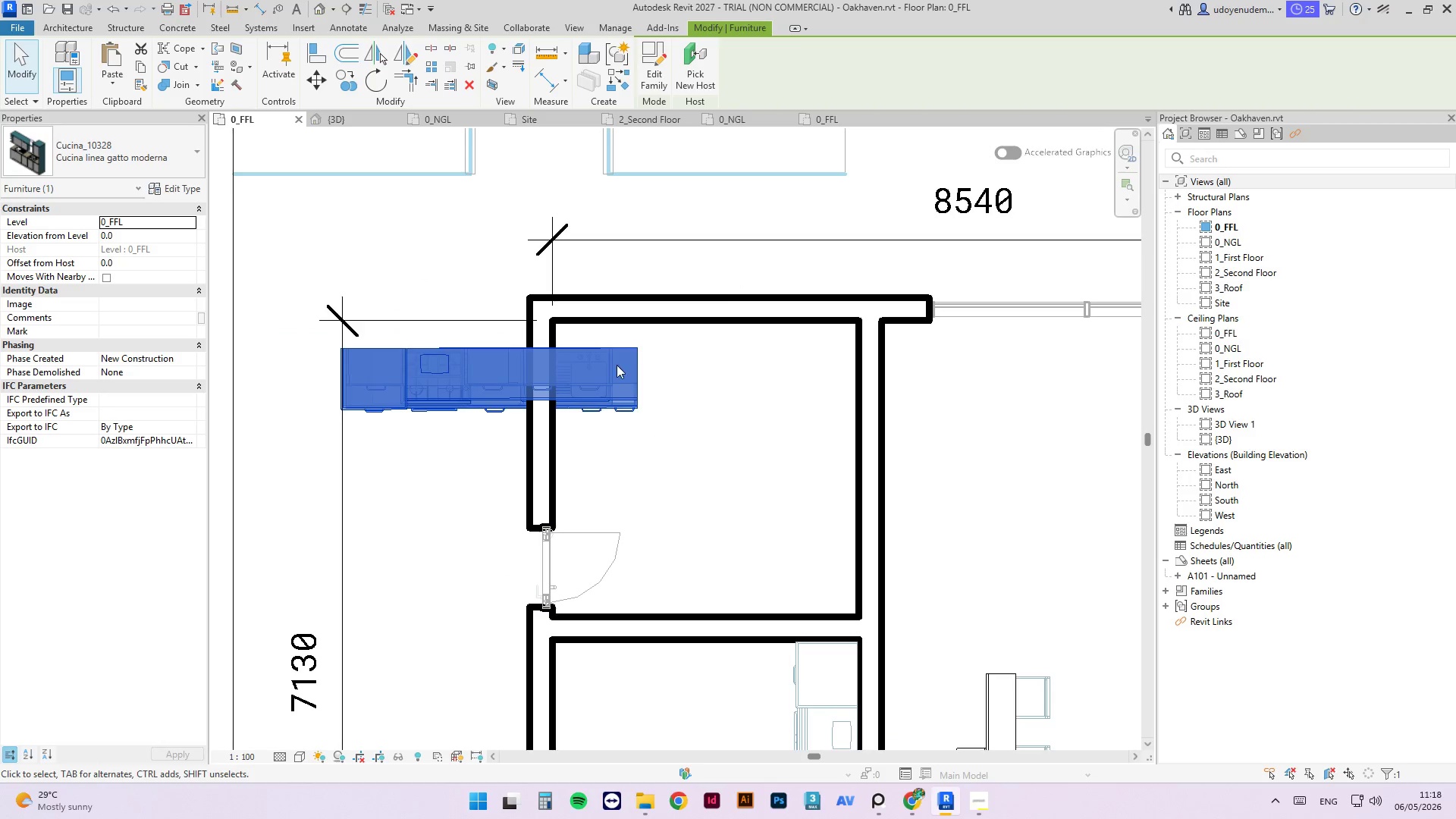 
left_click([581, 350])
 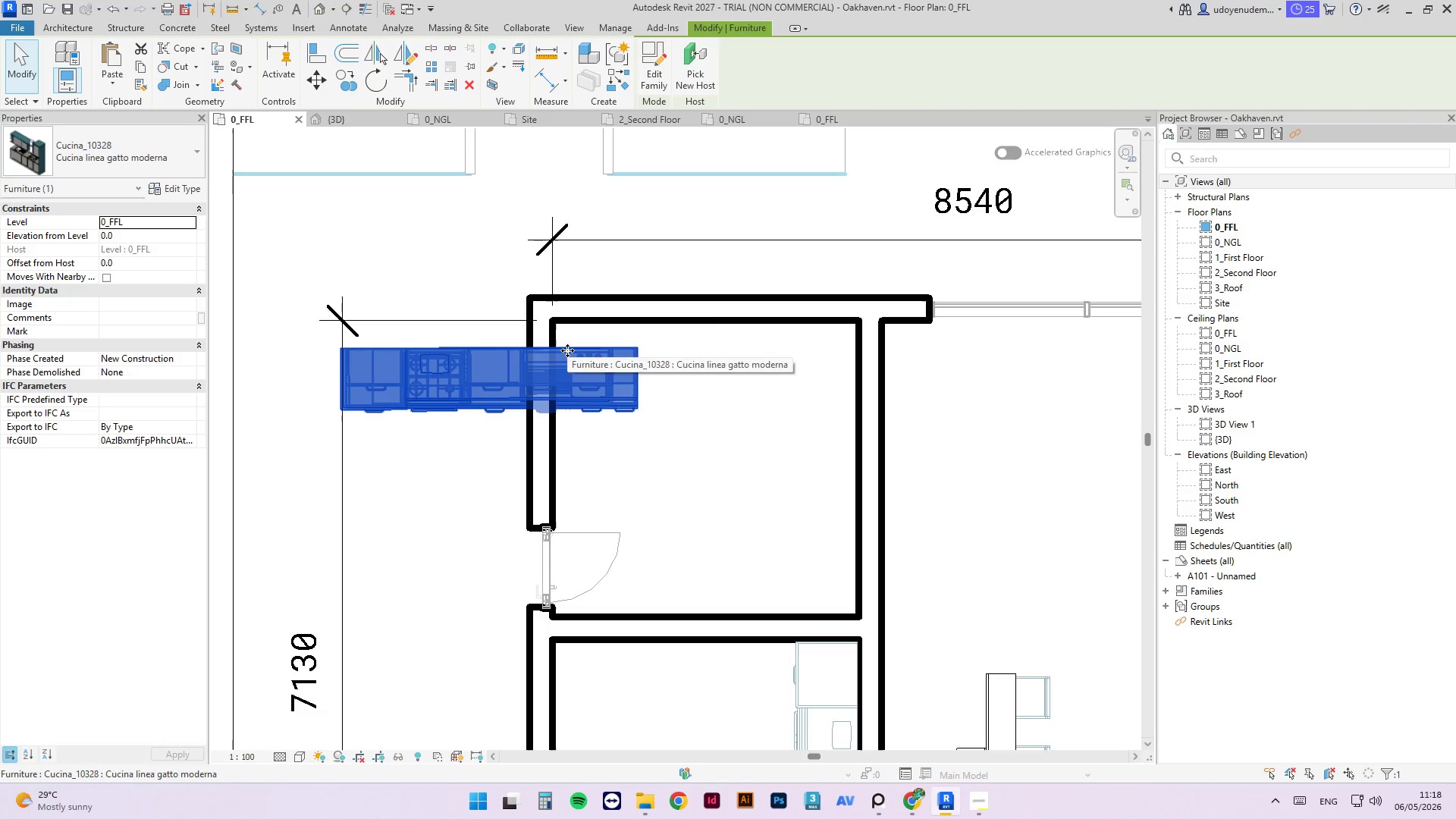 
left_click_drag(start_coordinate=[567, 350], to_coordinate=[781, 325])
 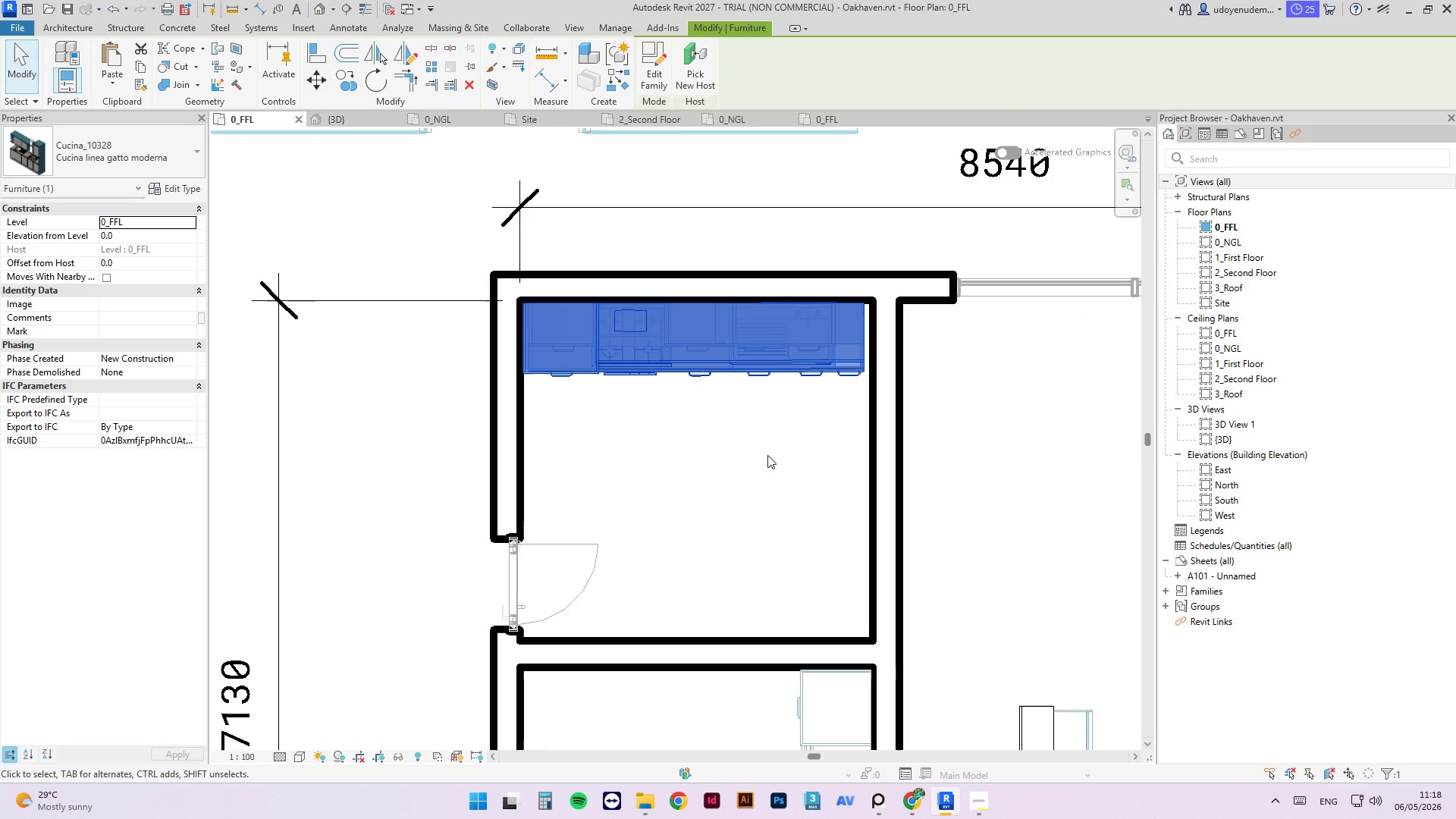 
left_click([779, 452])
 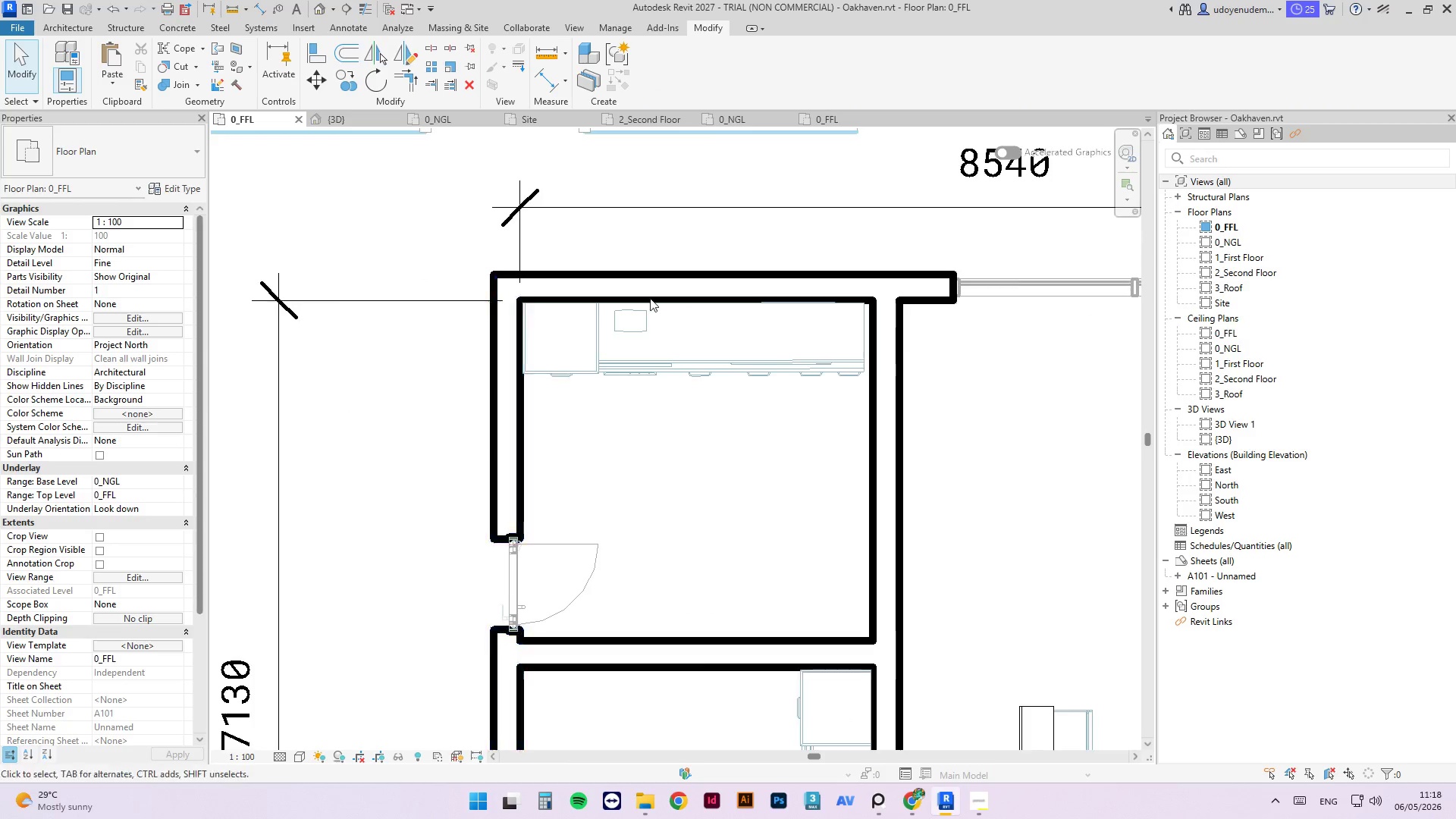 
scroll: coordinate [767, 455], scroll_direction: up, amount: 1.0
 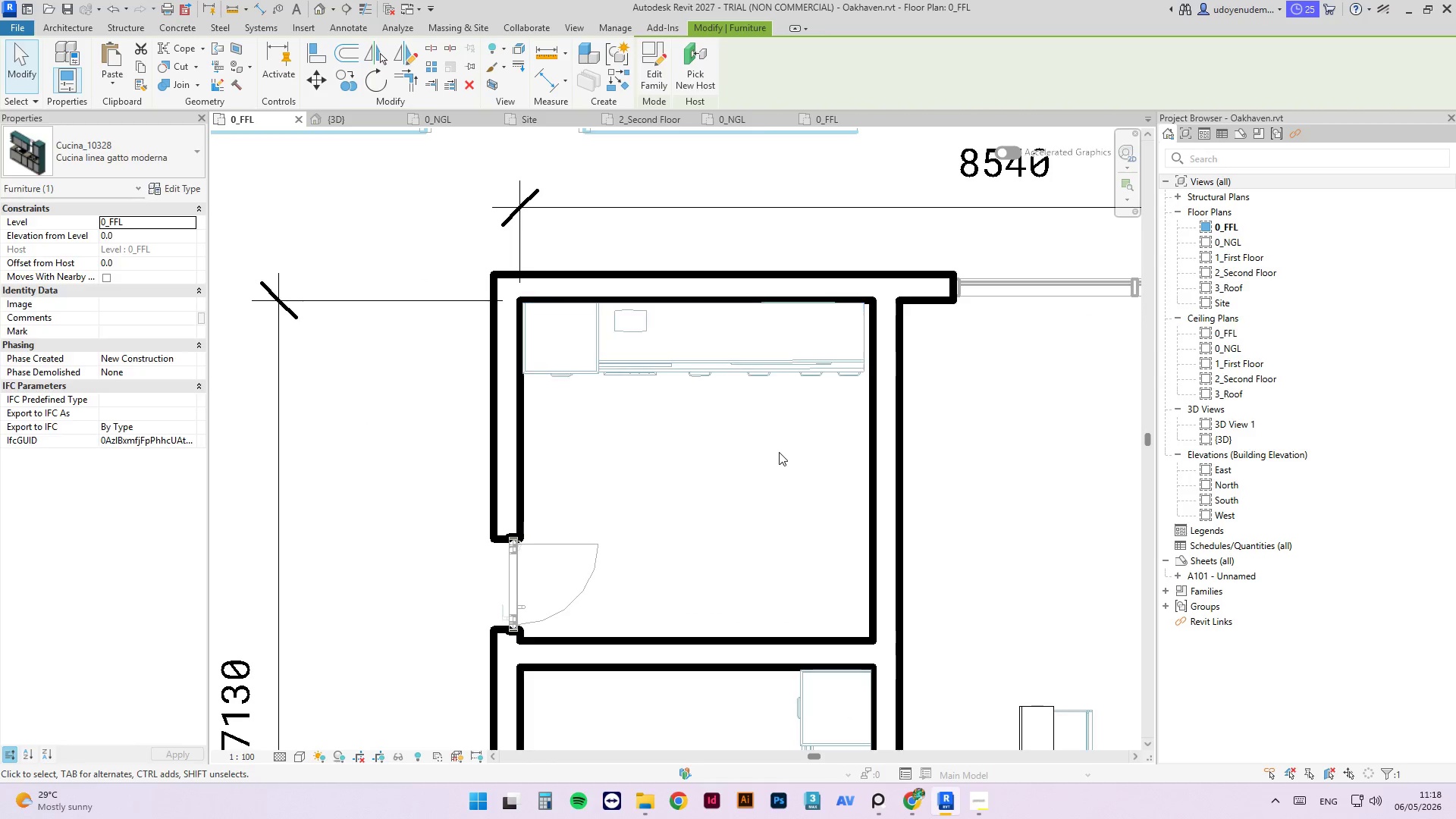 
scroll: coordinate [679, 290], scroll_direction: down, amount: 4.0
 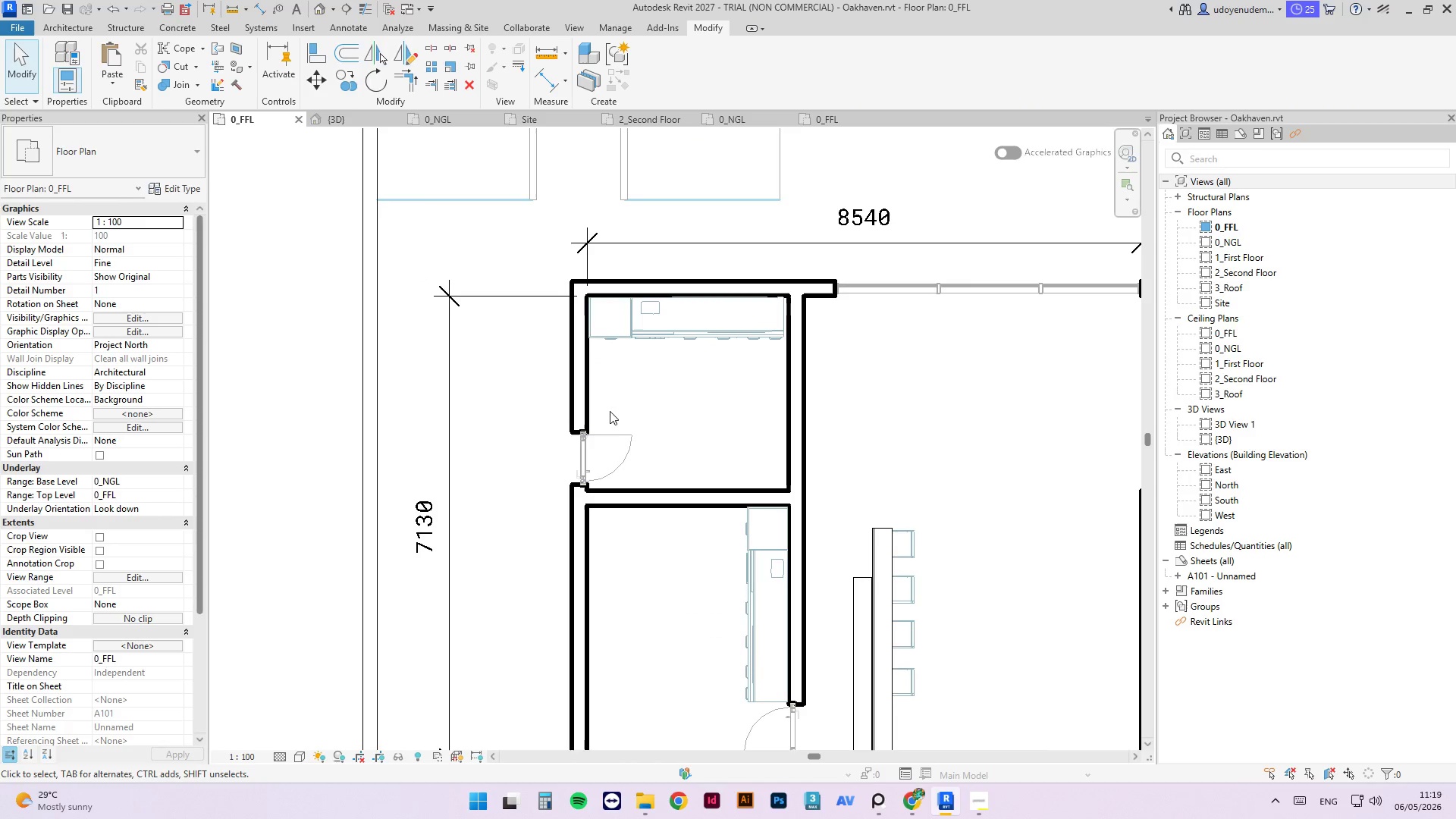 
left_click([742, 583])
 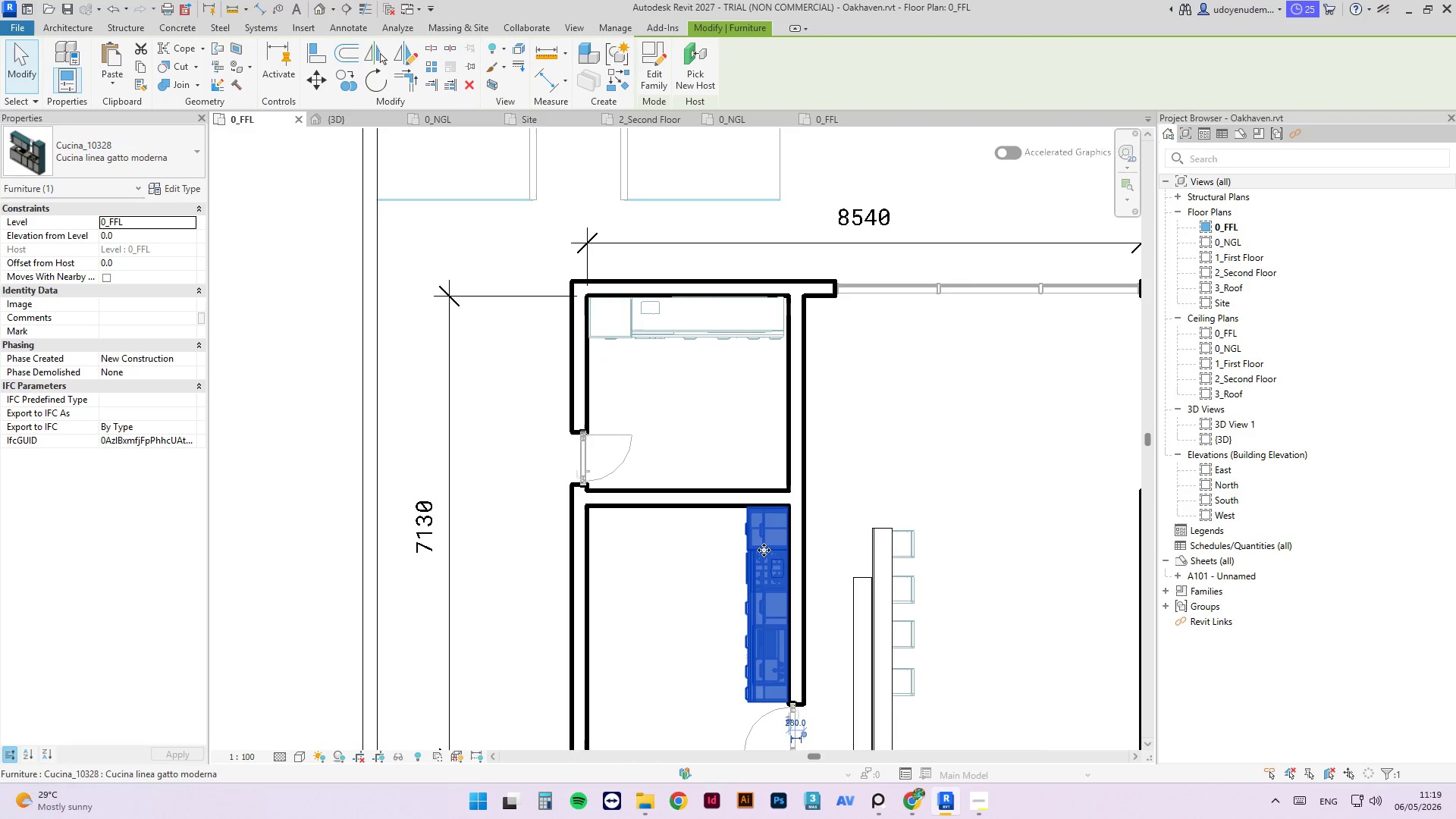 
left_click_drag(start_coordinate=[764, 550], to_coordinate=[757, 377])
 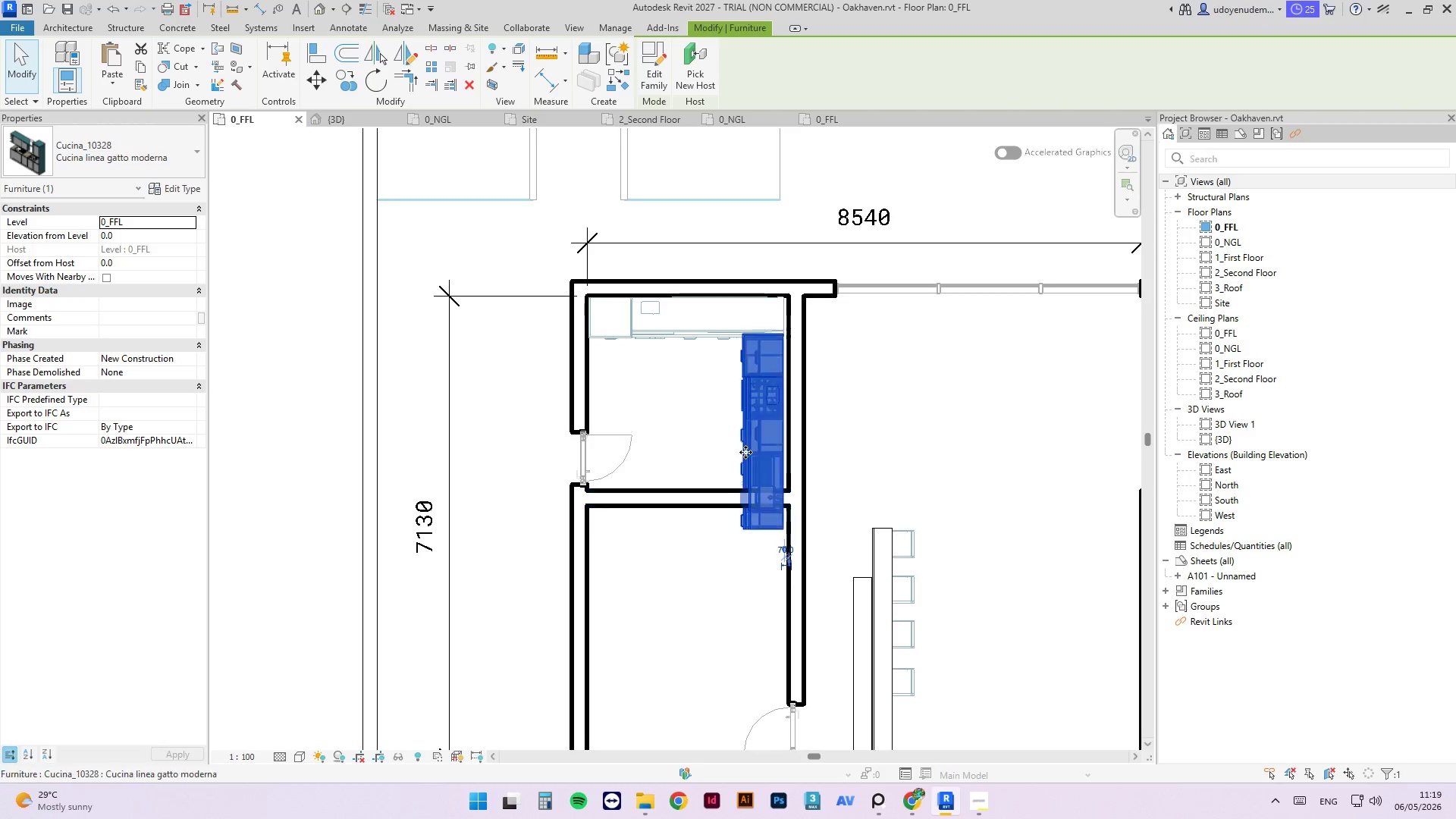 
scroll: coordinate [776, 315], scroll_direction: up, amount: 7.0
 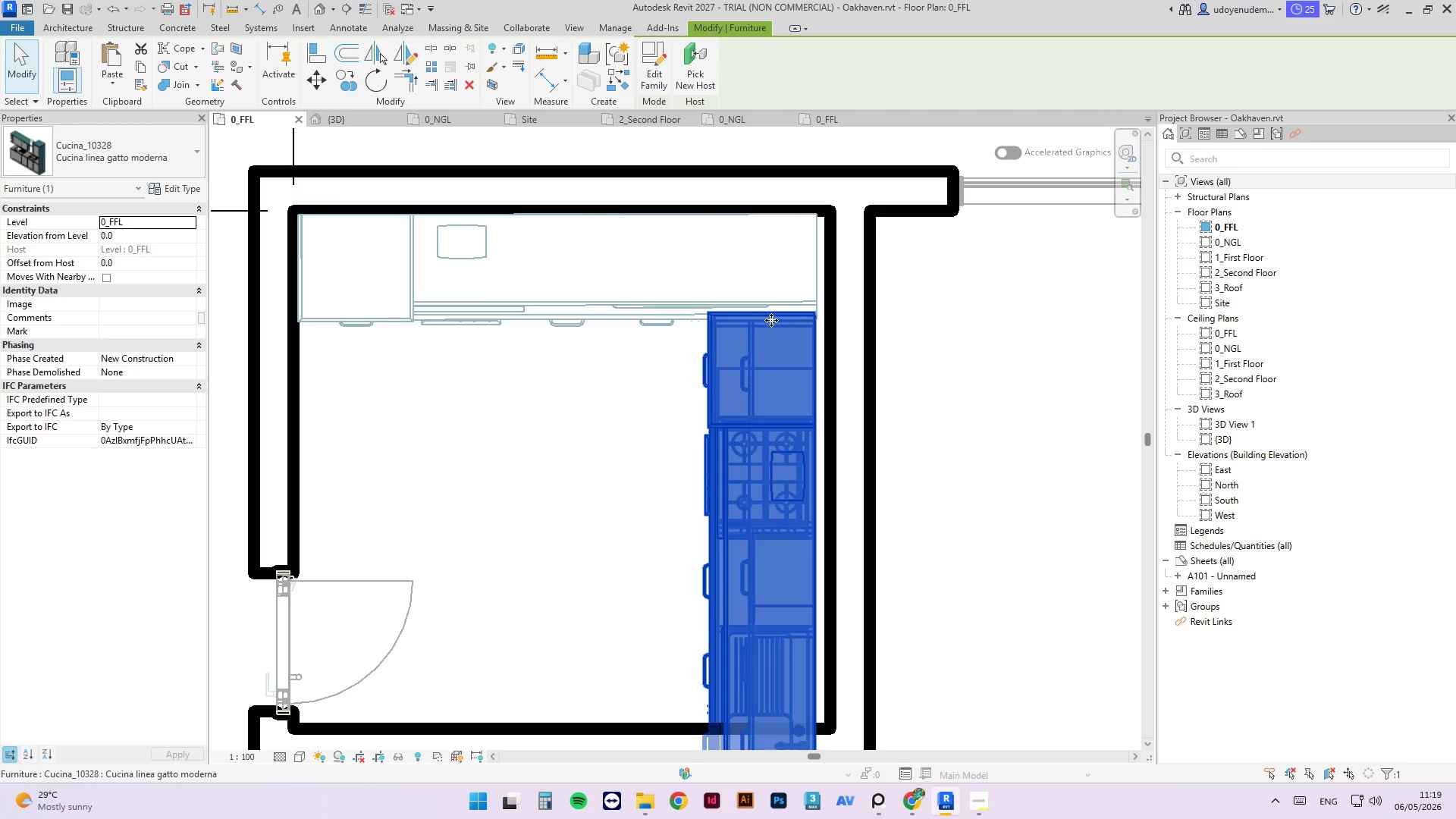 
left_click_drag(start_coordinate=[771, 320], to_coordinate=[783, 218])
 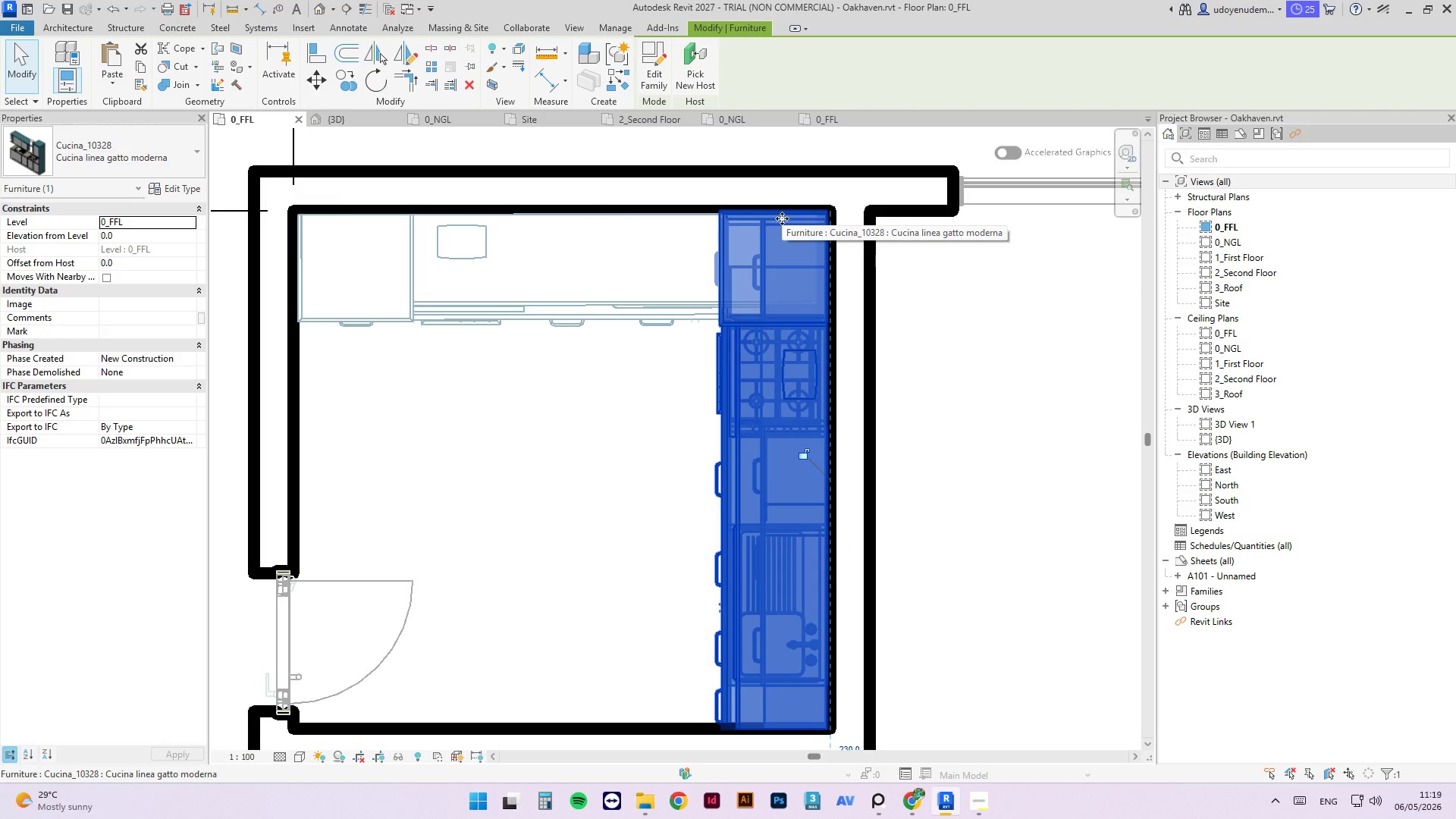 
left_click([970, 381])
 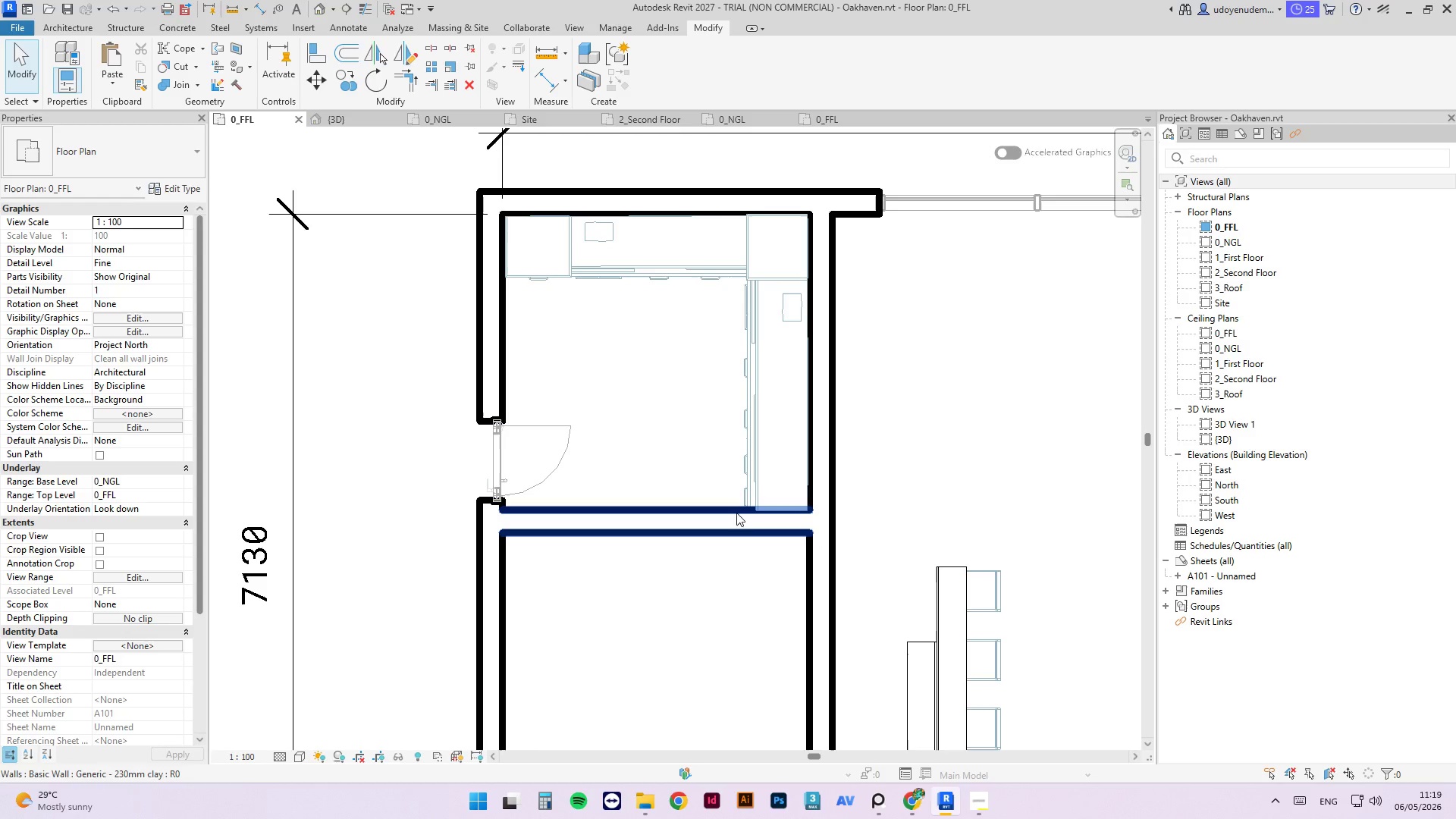 
scroll: coordinate [699, 361], scroll_direction: down, amount: 6.0
 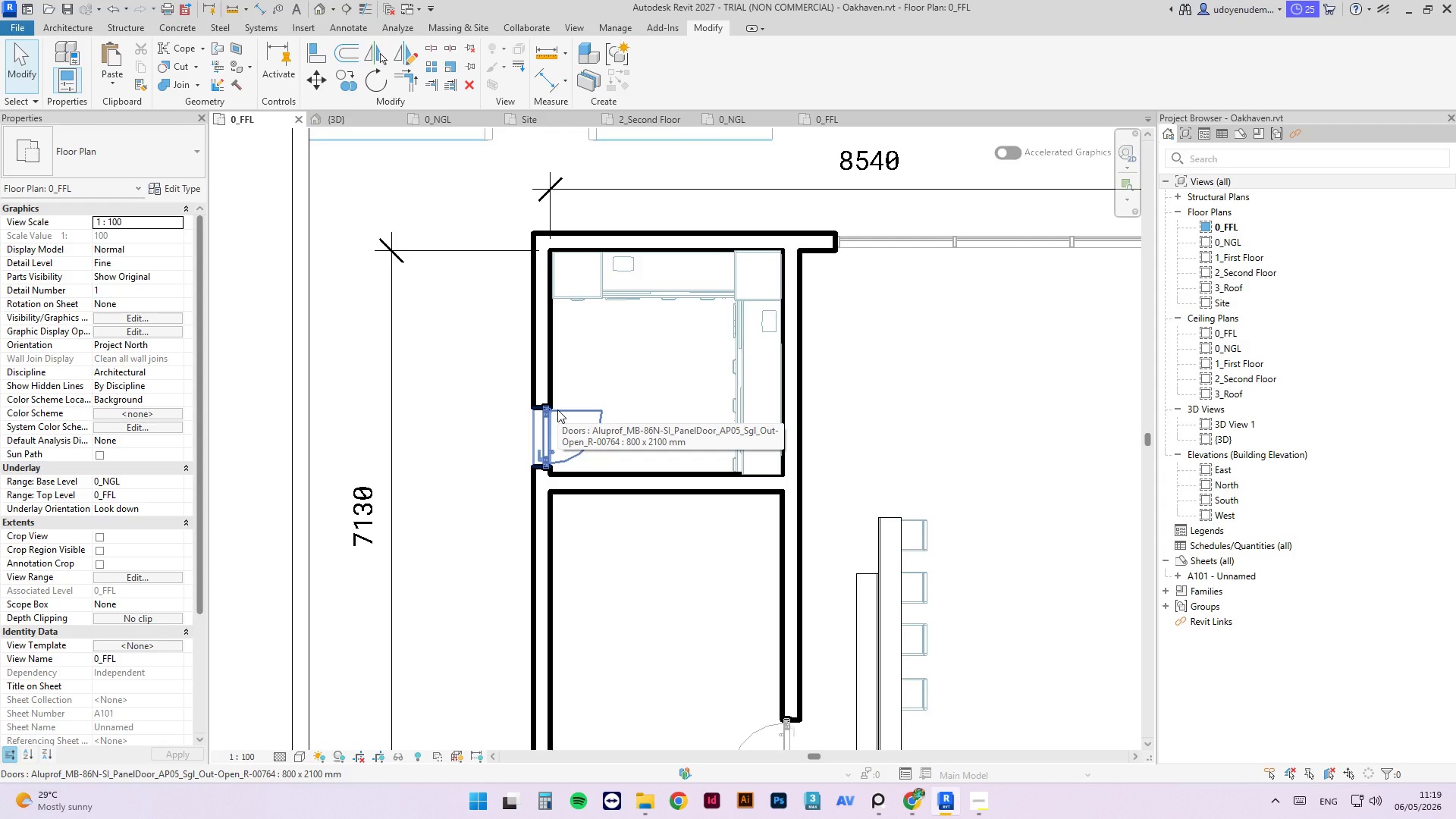 
left_click([557, 410])
 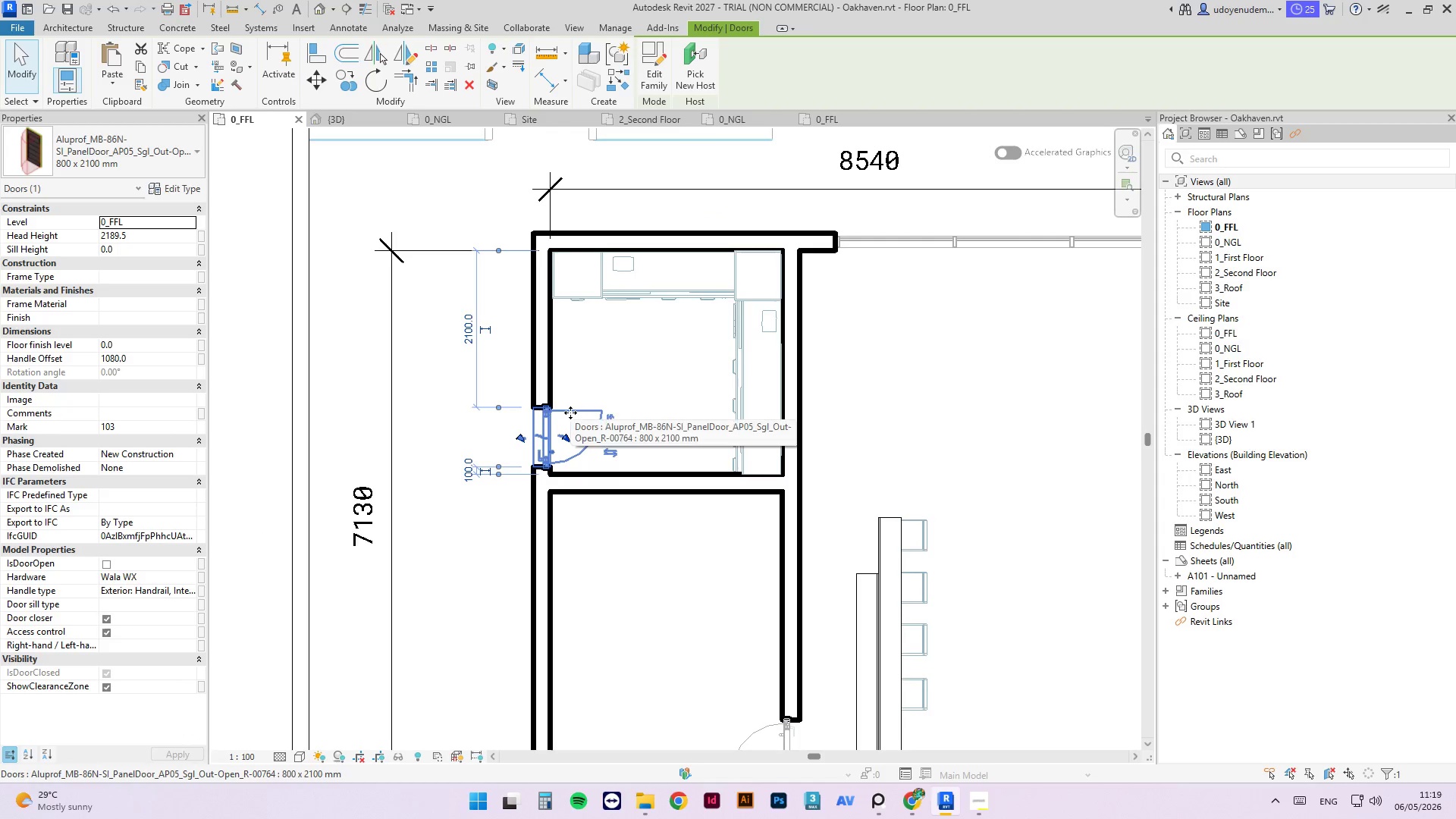 
left_click_drag(start_coordinate=[574, 416], to_coordinate=[577, 318])
 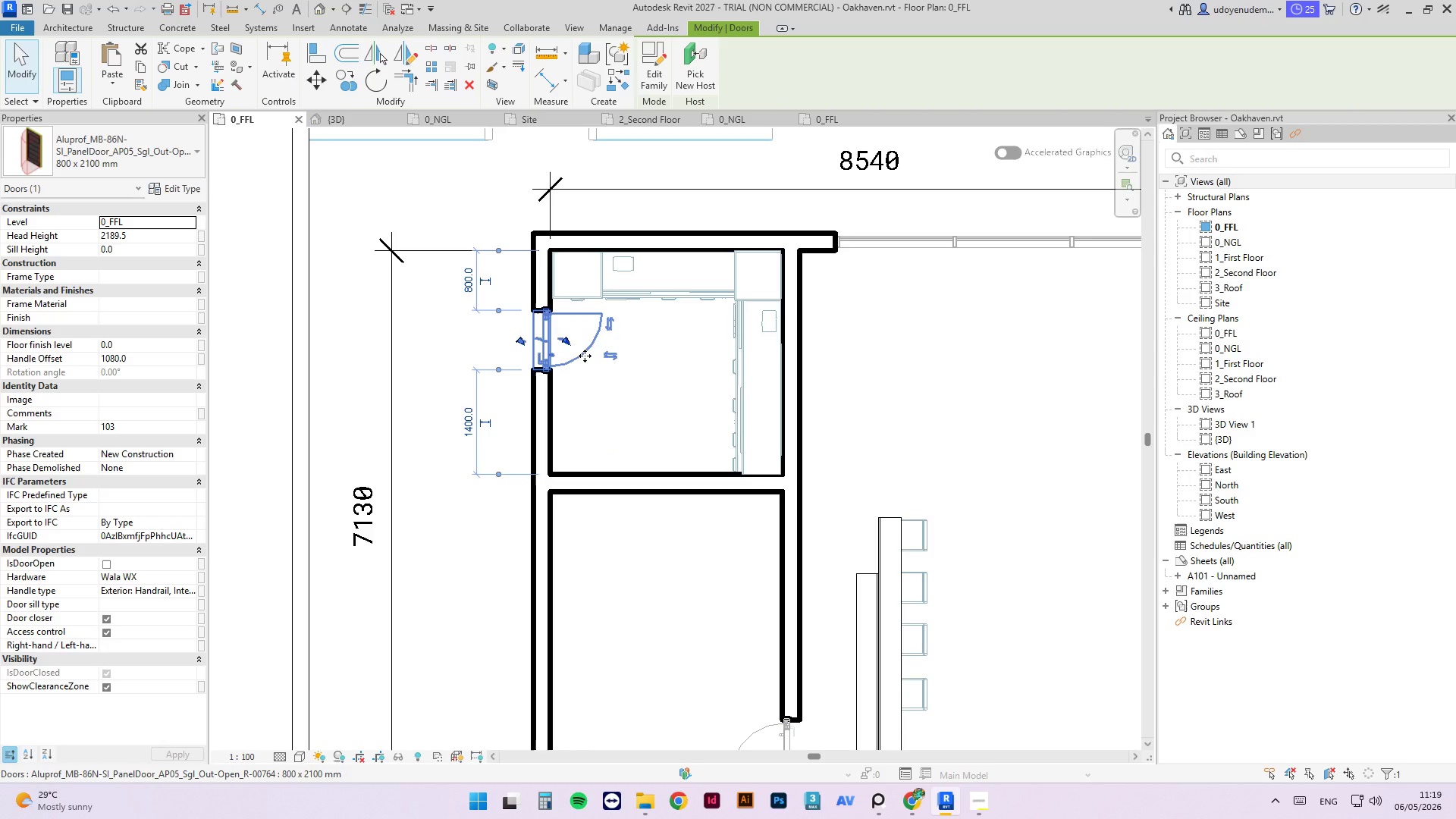 
type(cs)
 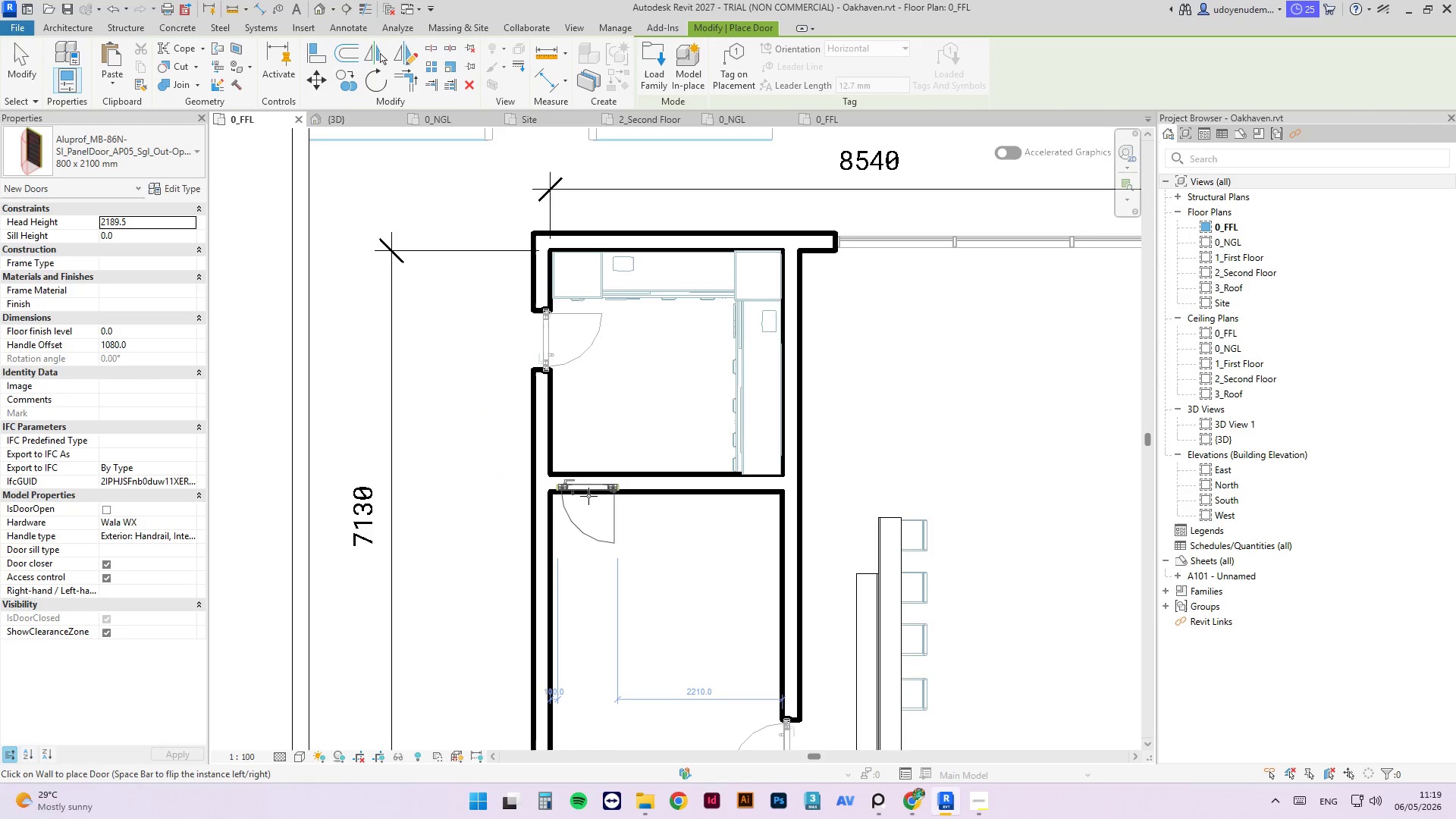 
key(Space)
 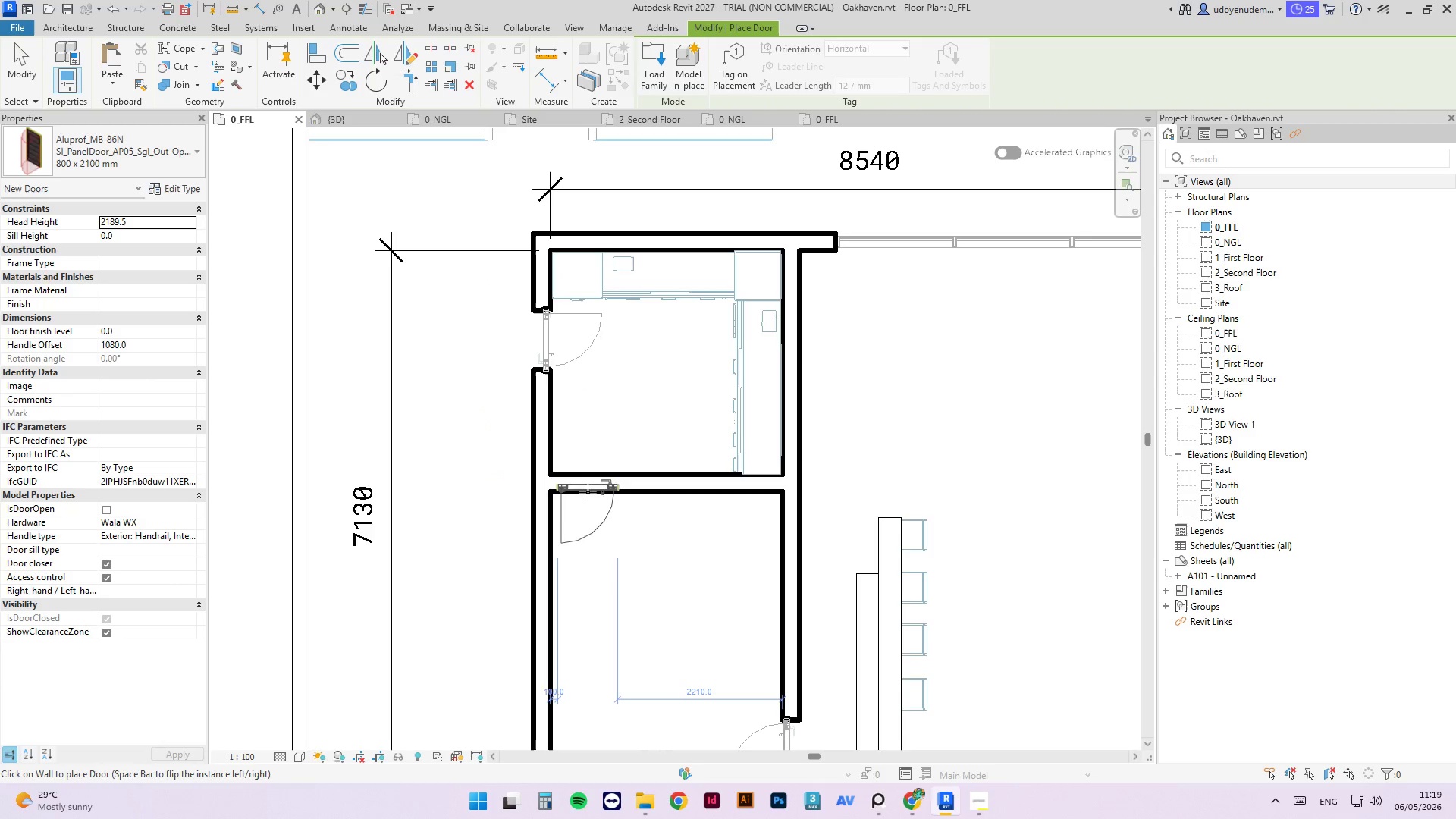 
left_click([588, 491])
 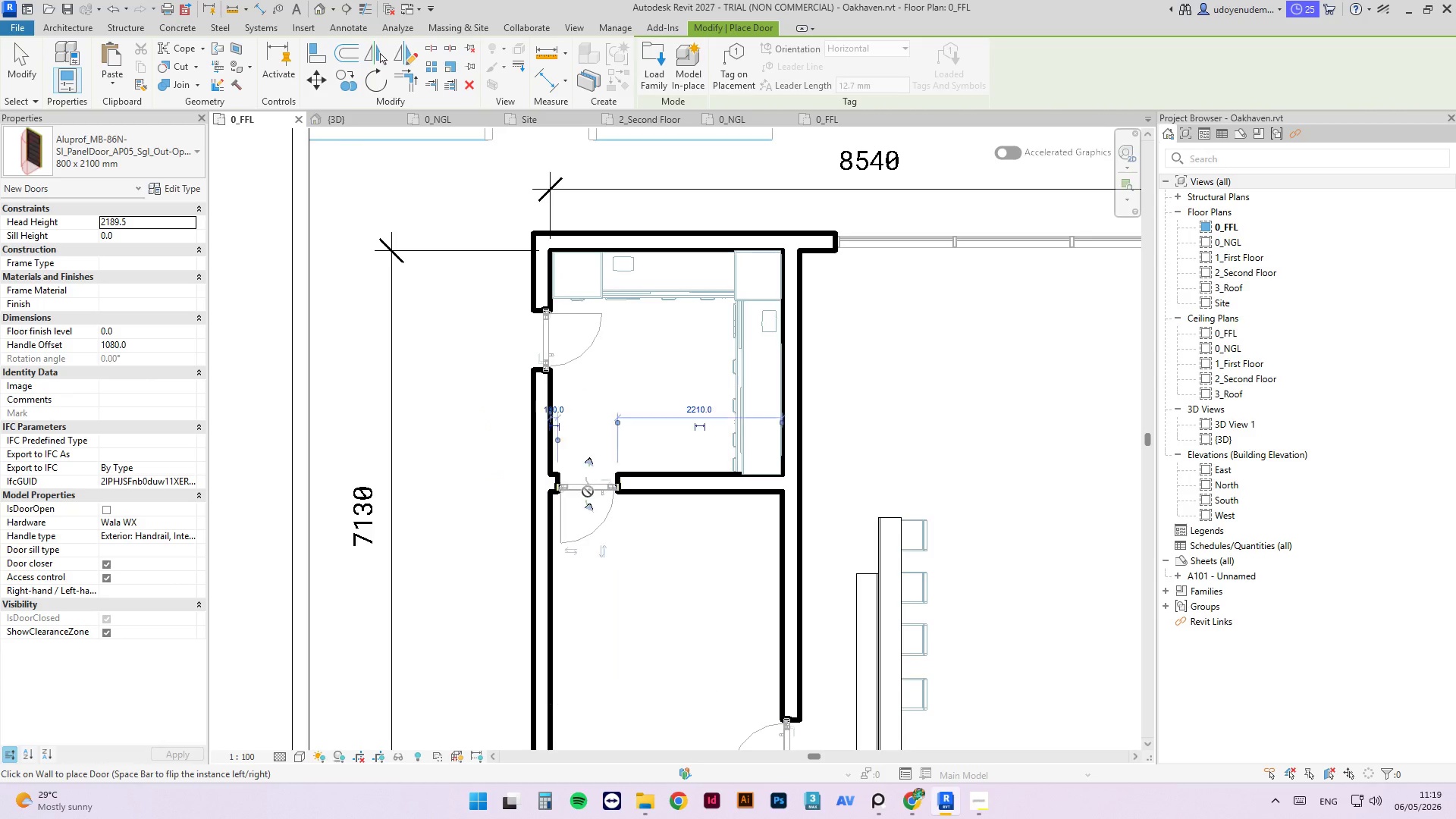 
key(Escape)
 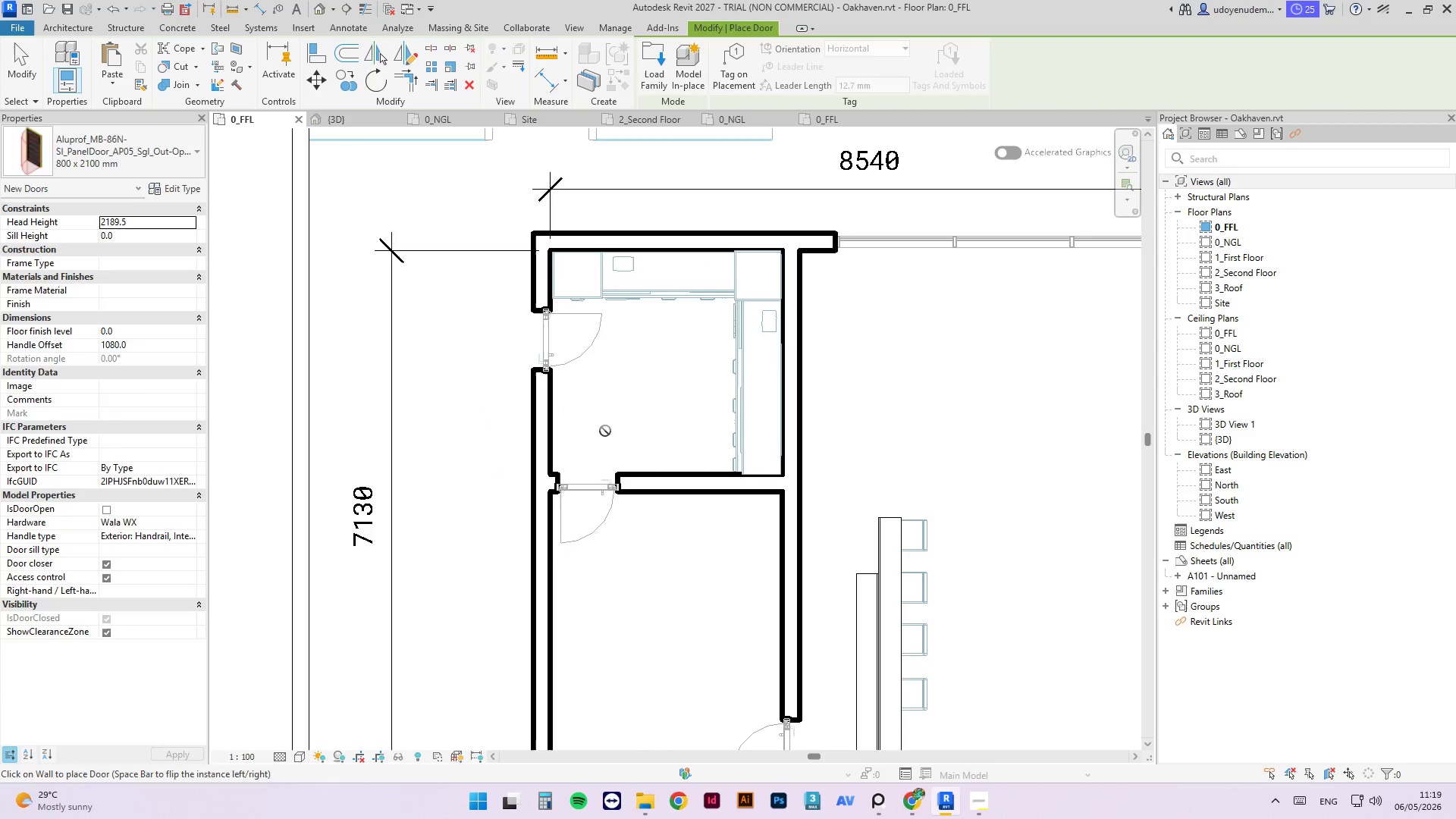 
key(Escape)
 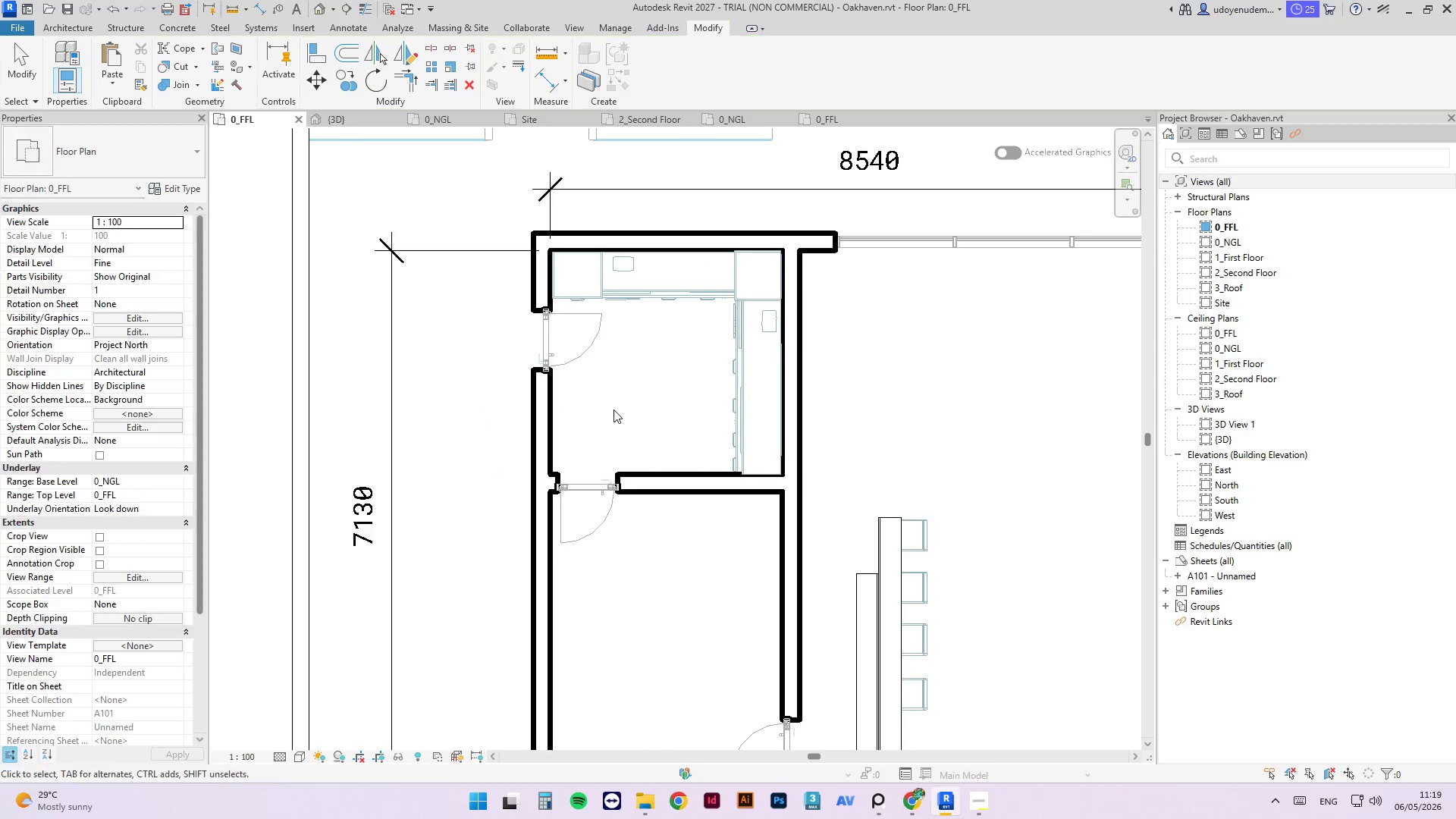 
key(Escape)
 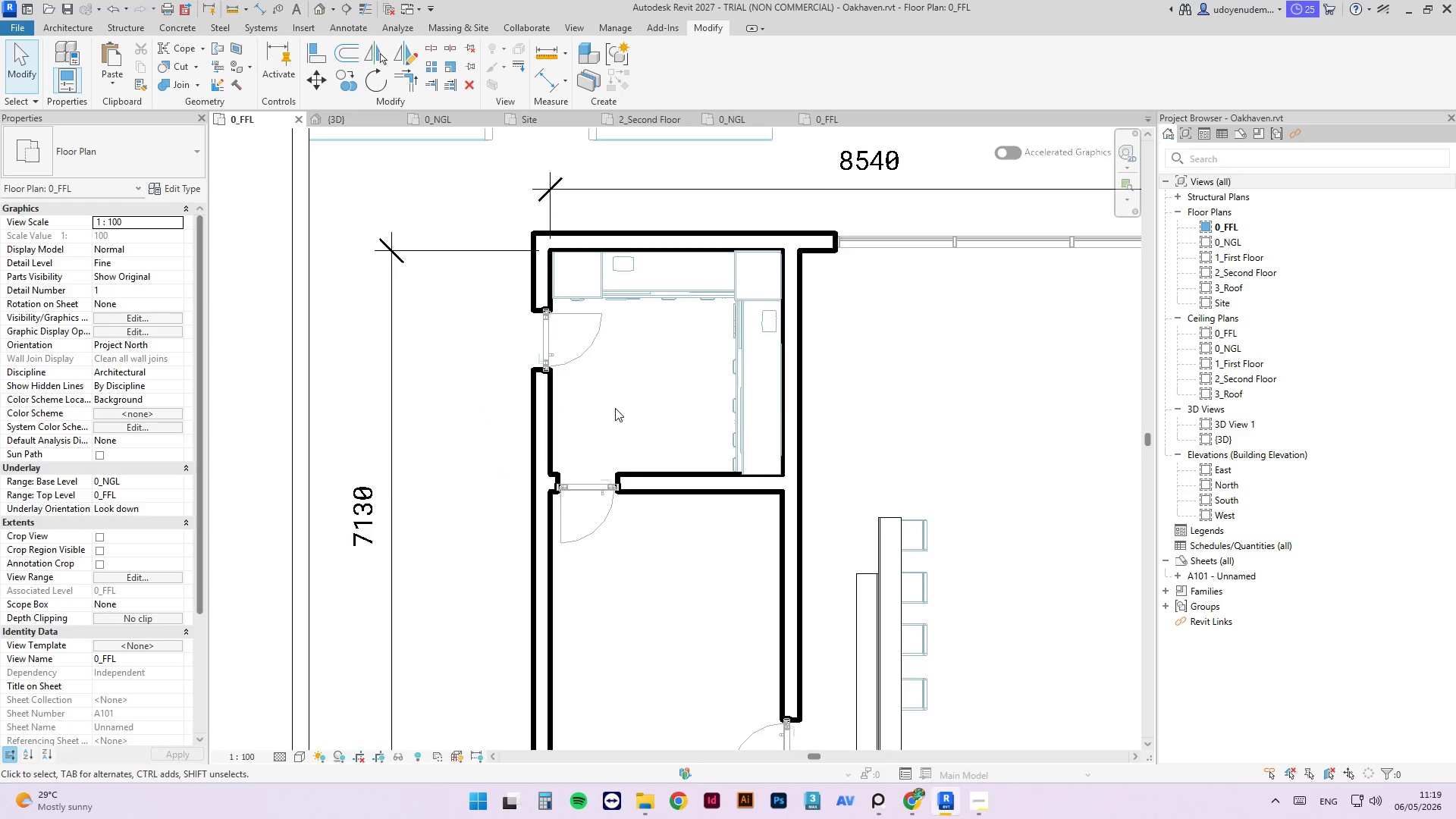 
scroll: coordinate [619, 410], scroll_direction: down, amount: 2.0
 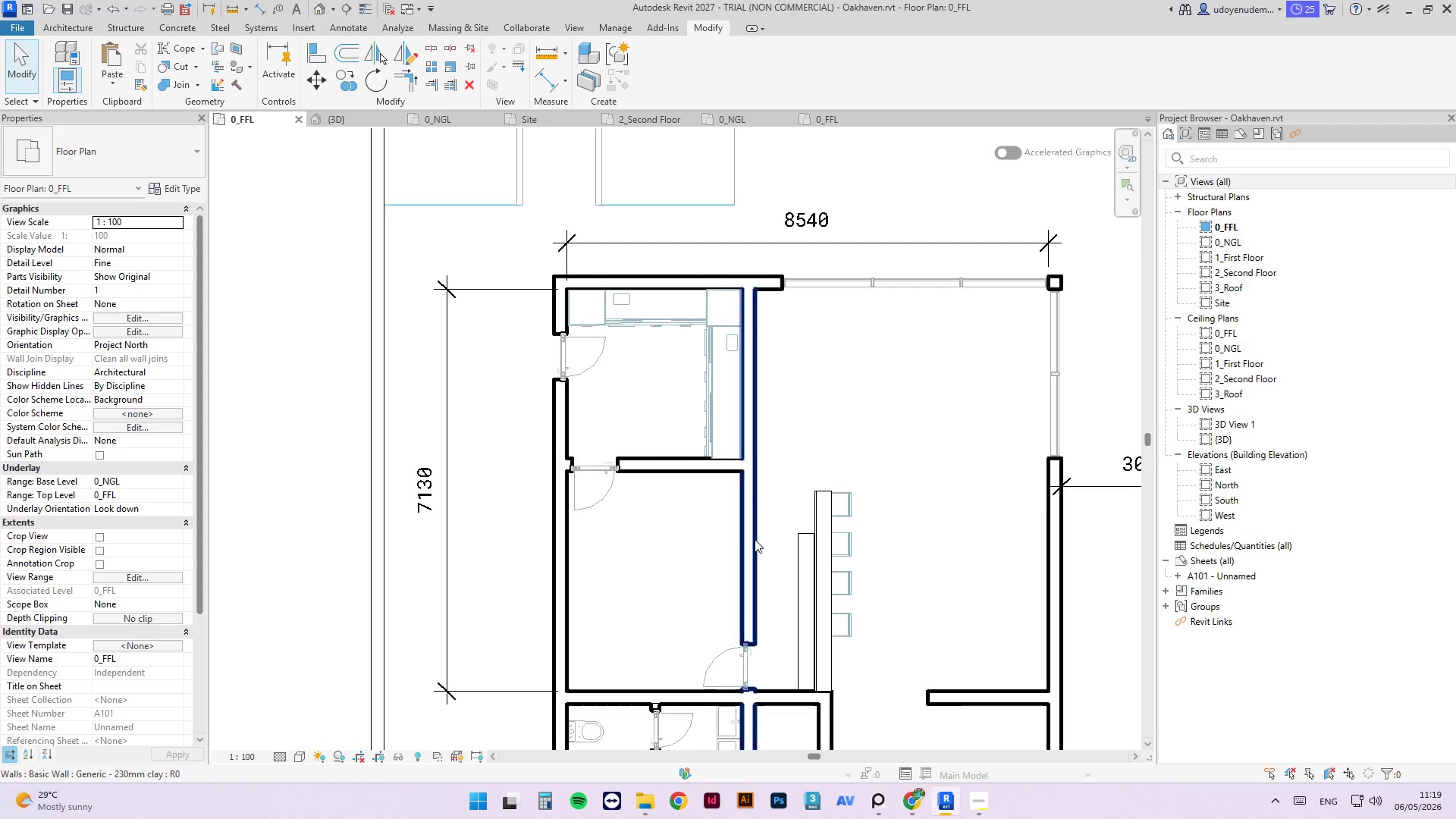 
left_click([750, 533])
 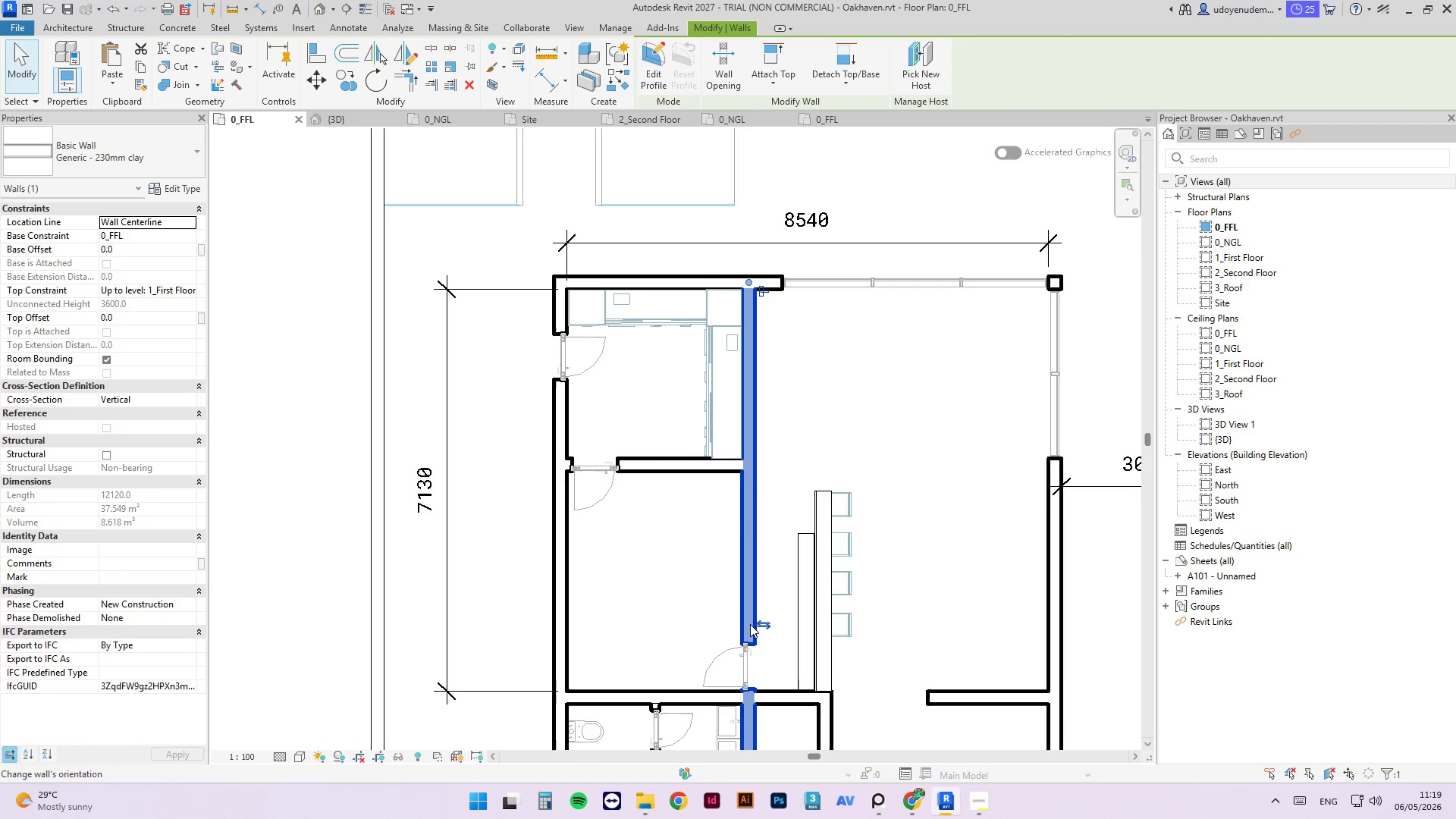 
key(S)
 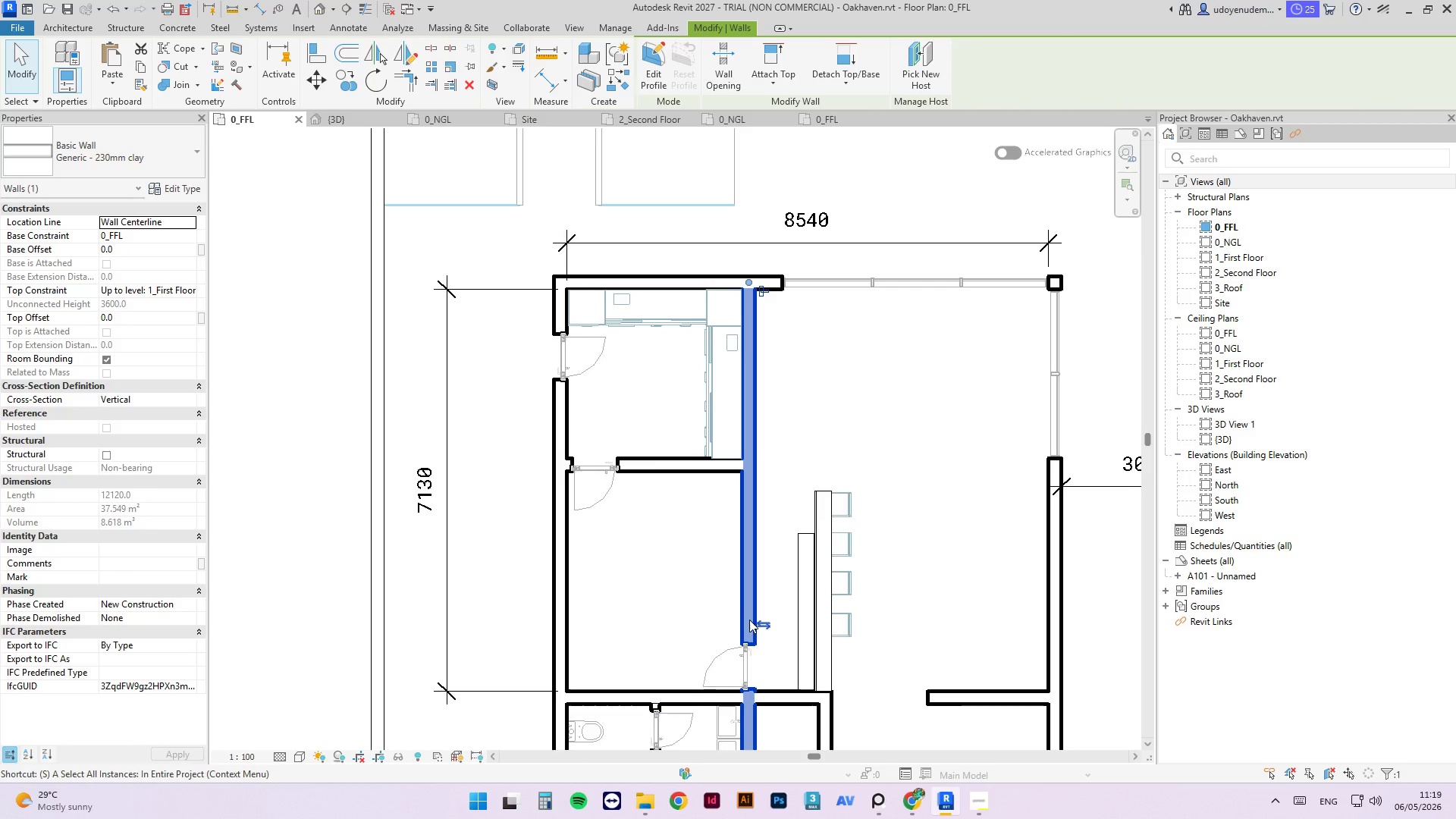 
key(L)
 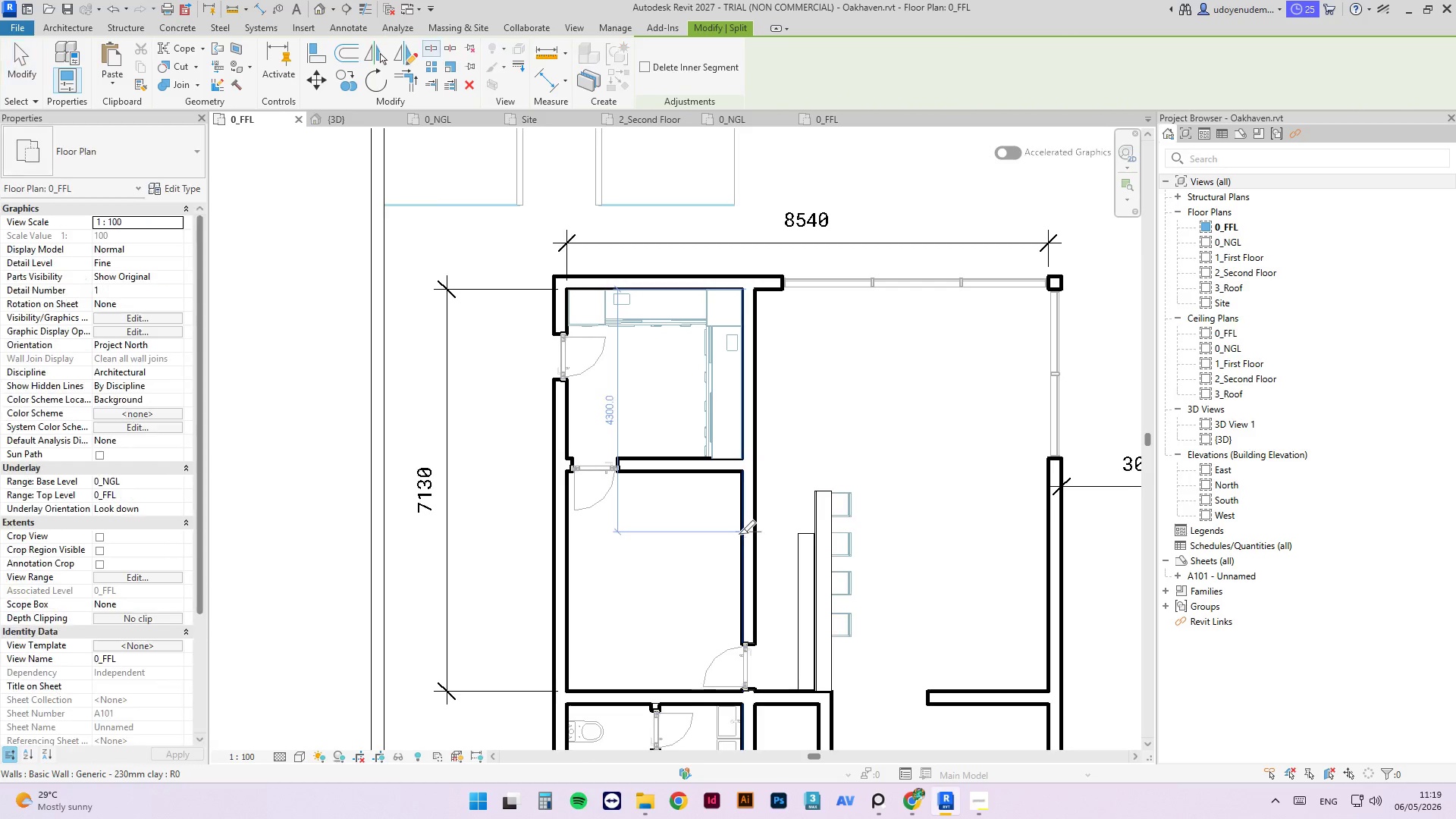 
left_click([739, 532])
 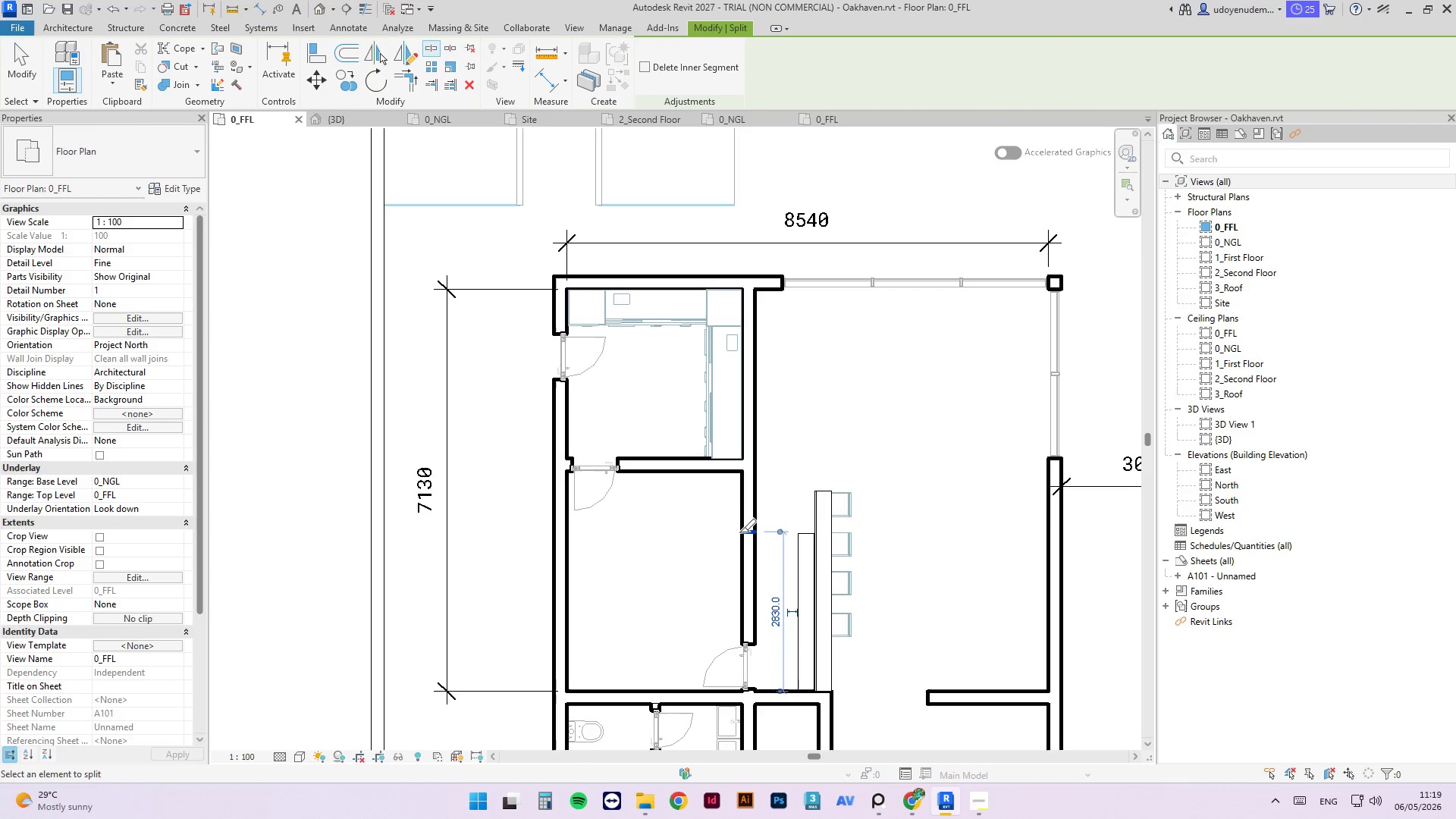 
key(Escape)
 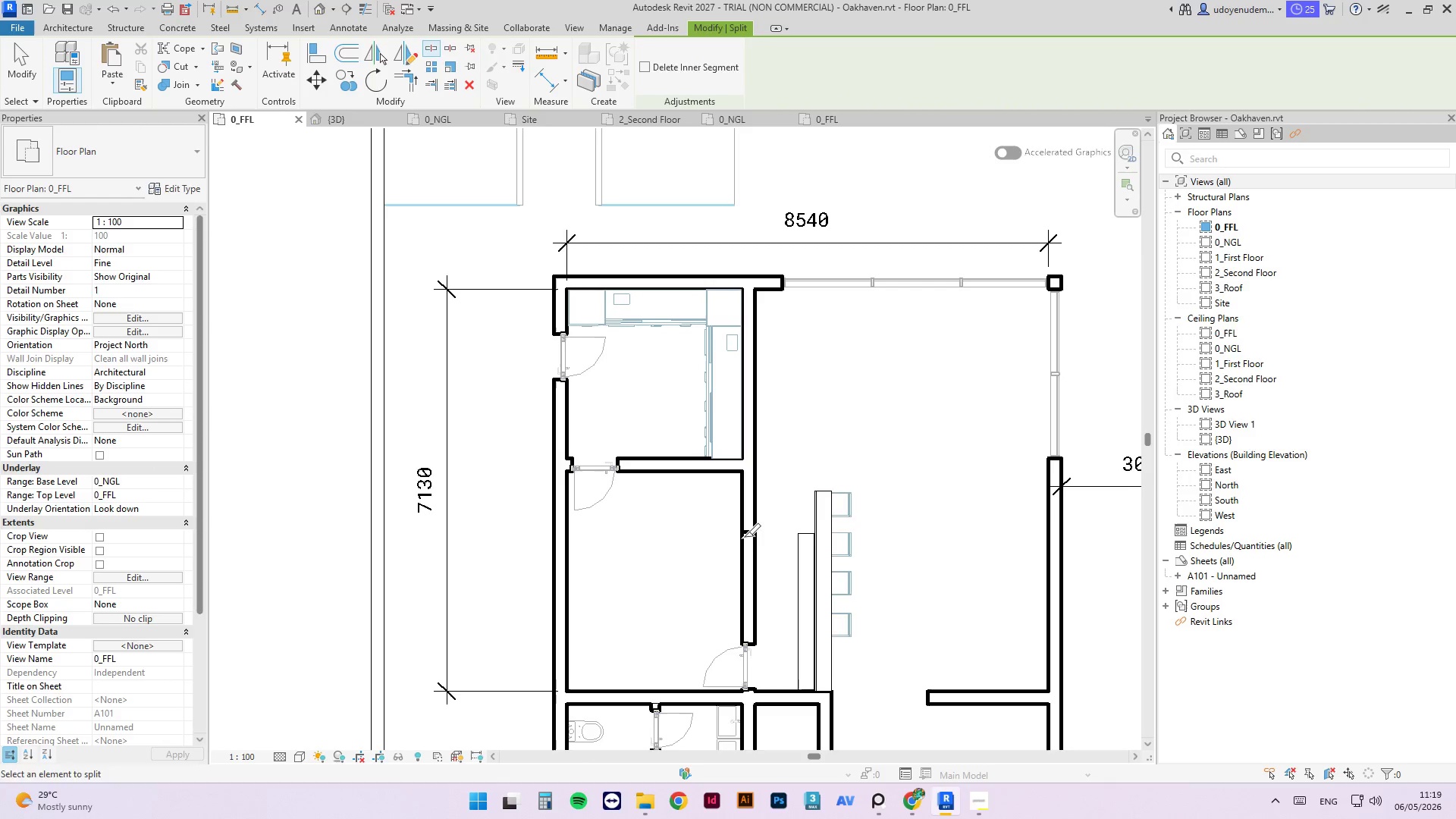 
key(Escape)
 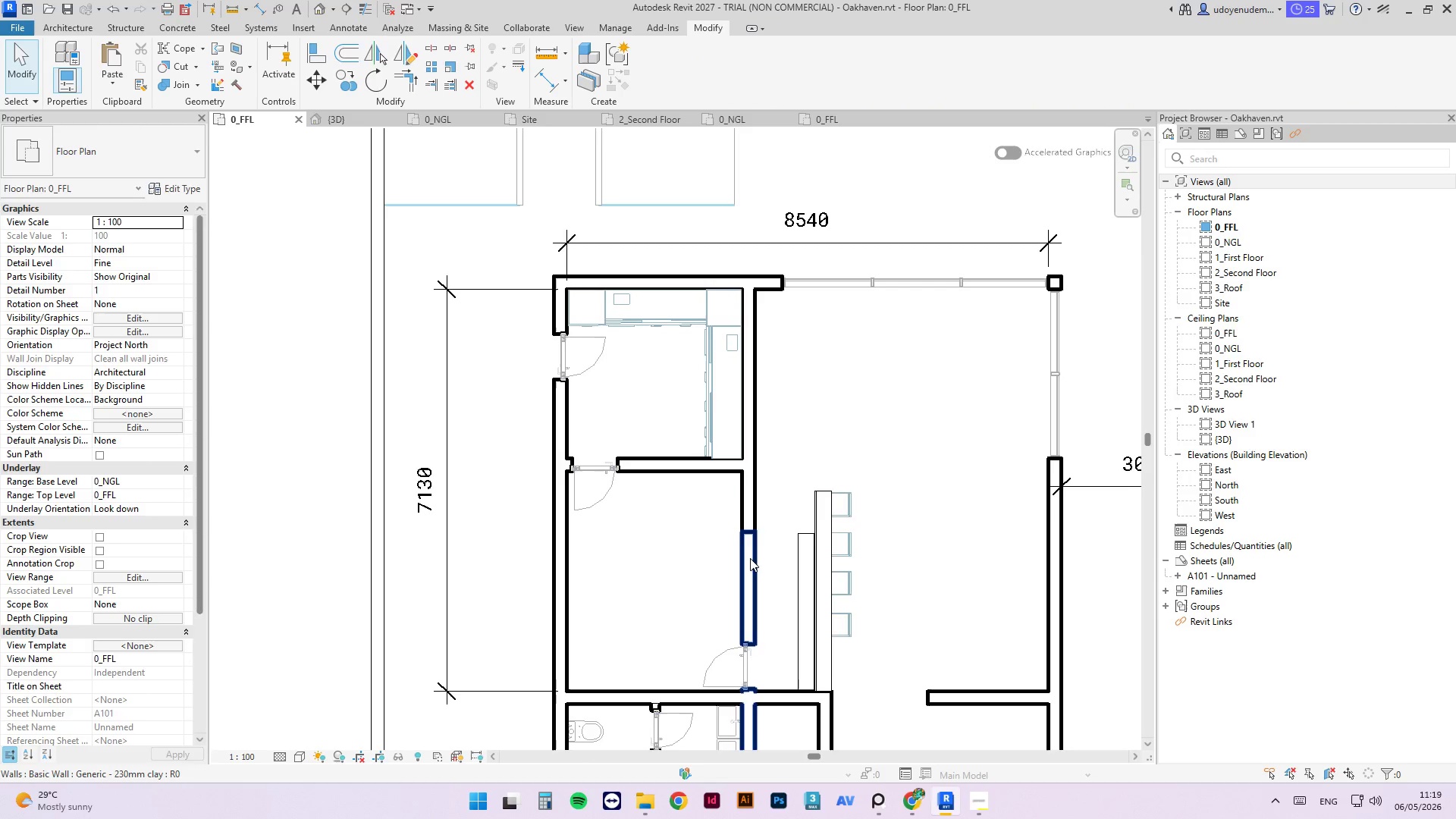 
left_click([750, 560])
 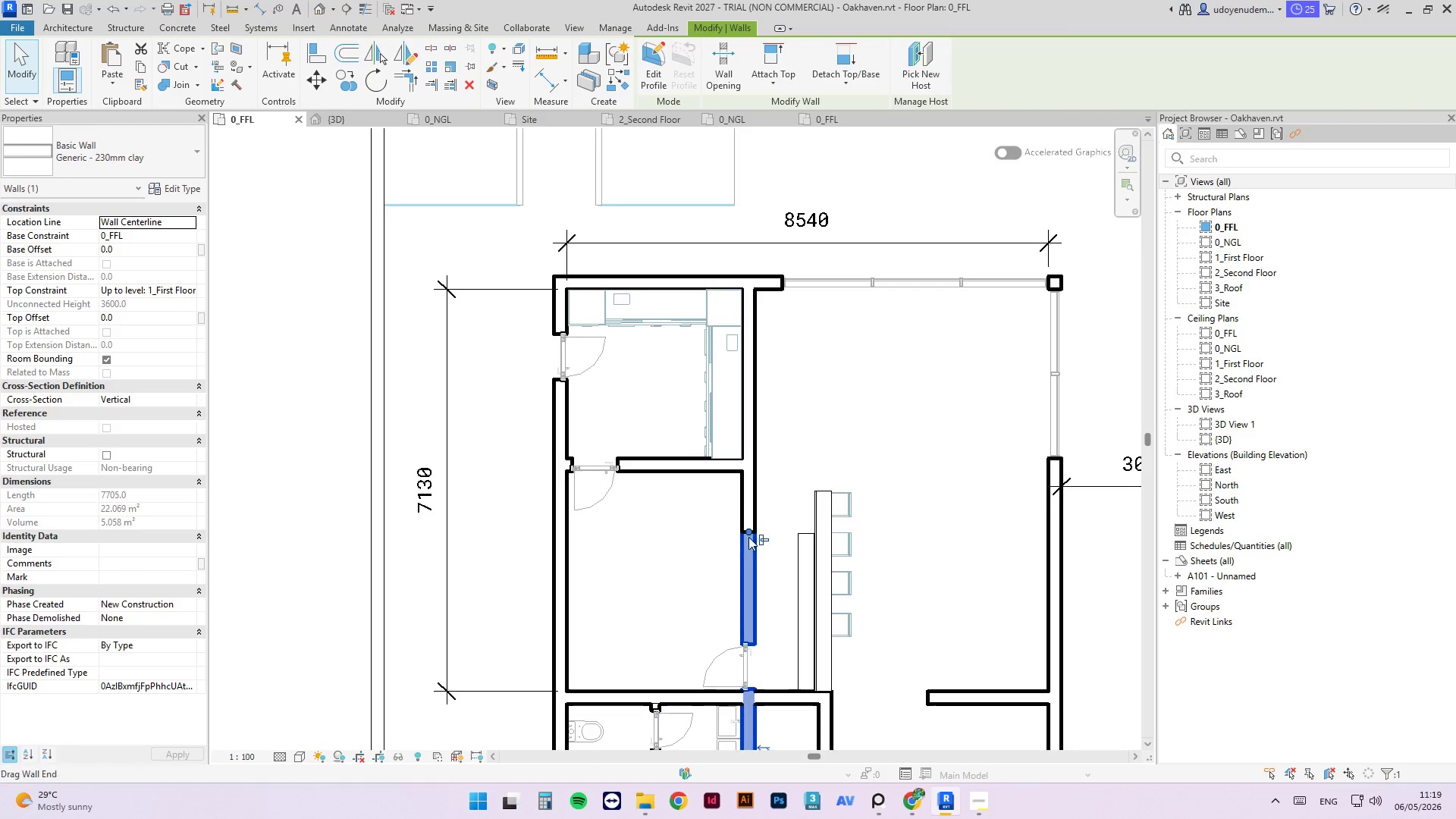 
left_click_drag(start_coordinate=[747, 533], to_coordinate=[752, 699])
 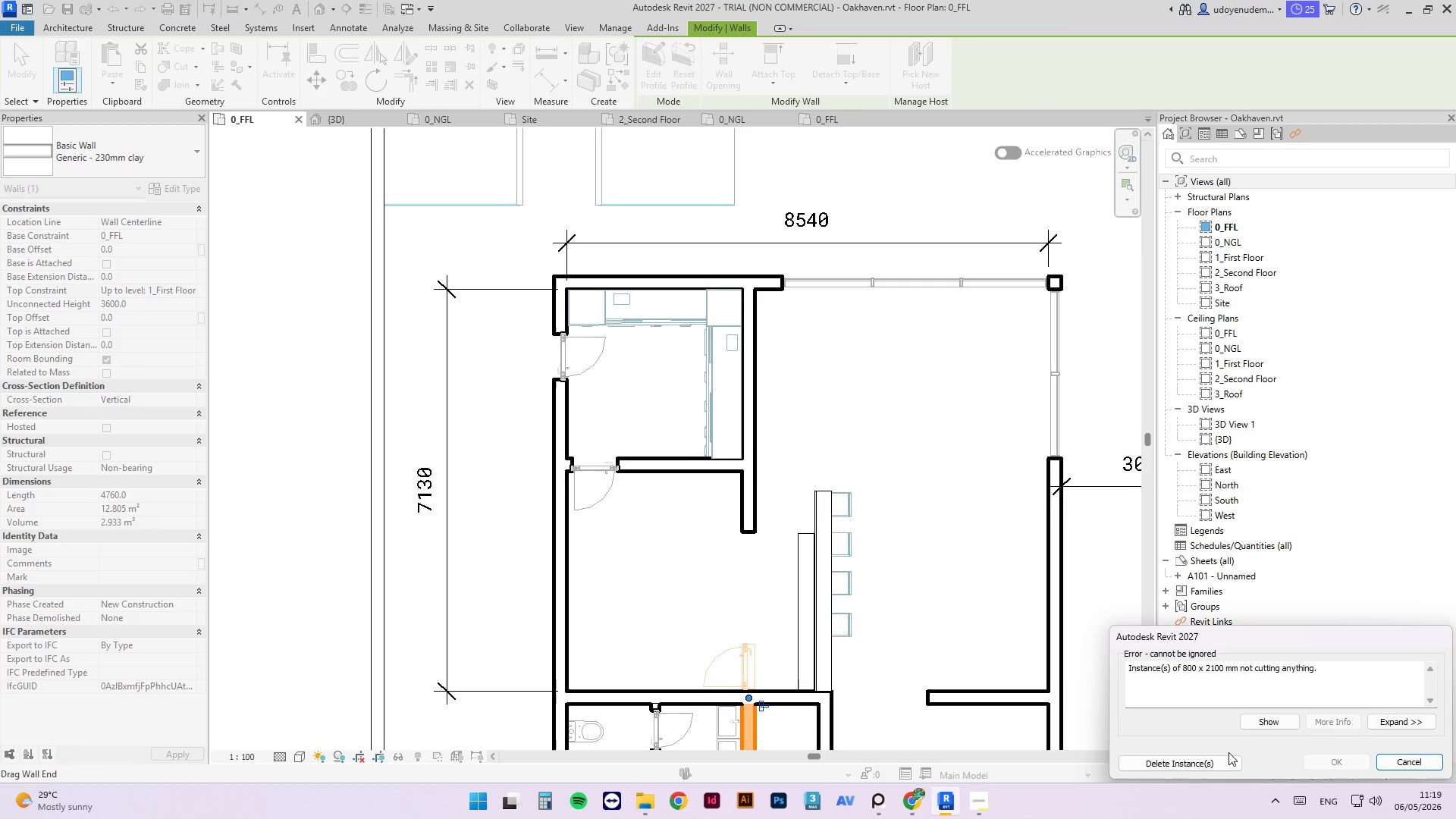 
double_click([1221, 759])
 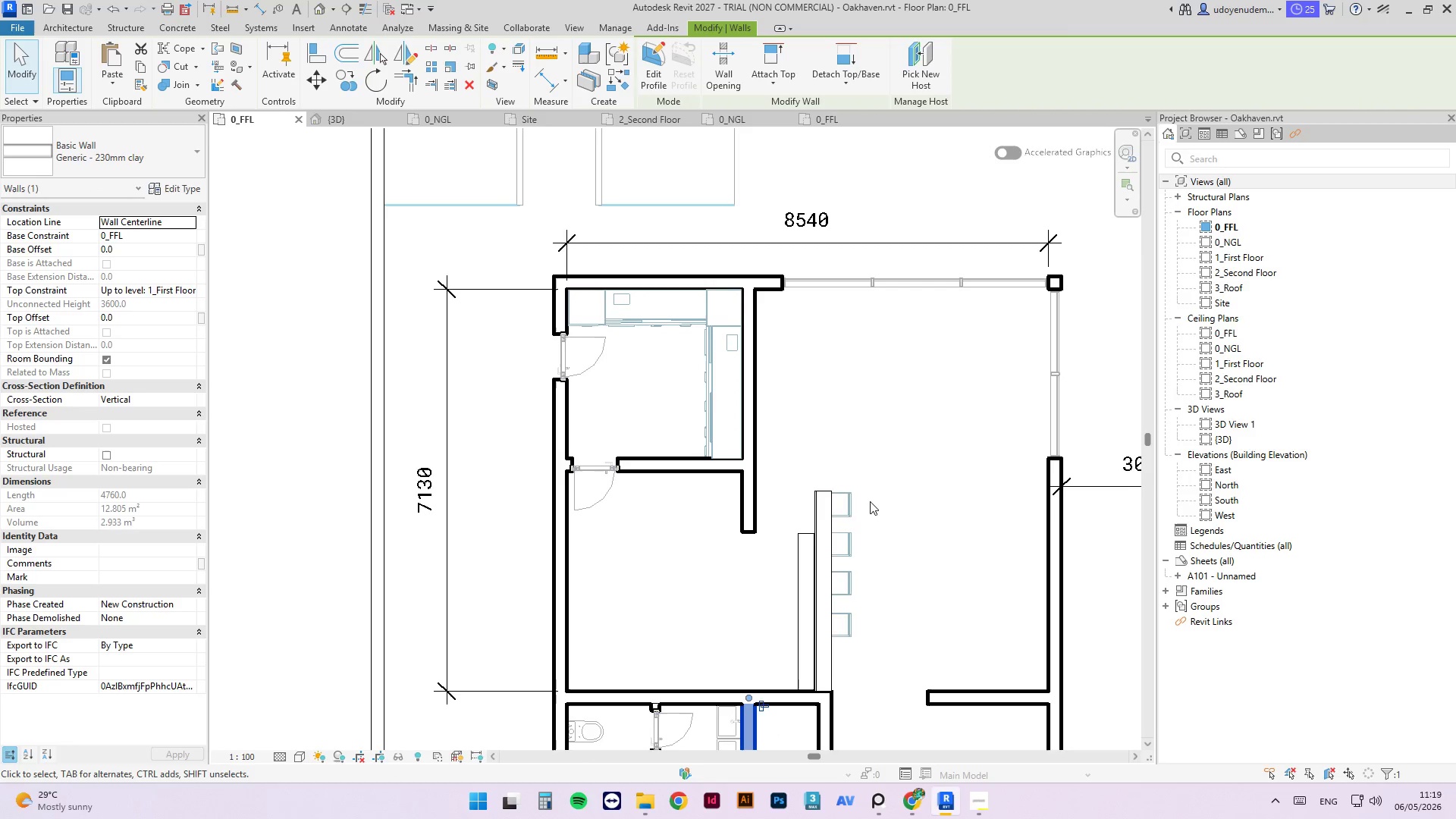 
left_click_drag(start_coordinate=[892, 457], to_coordinate=[787, 620])
 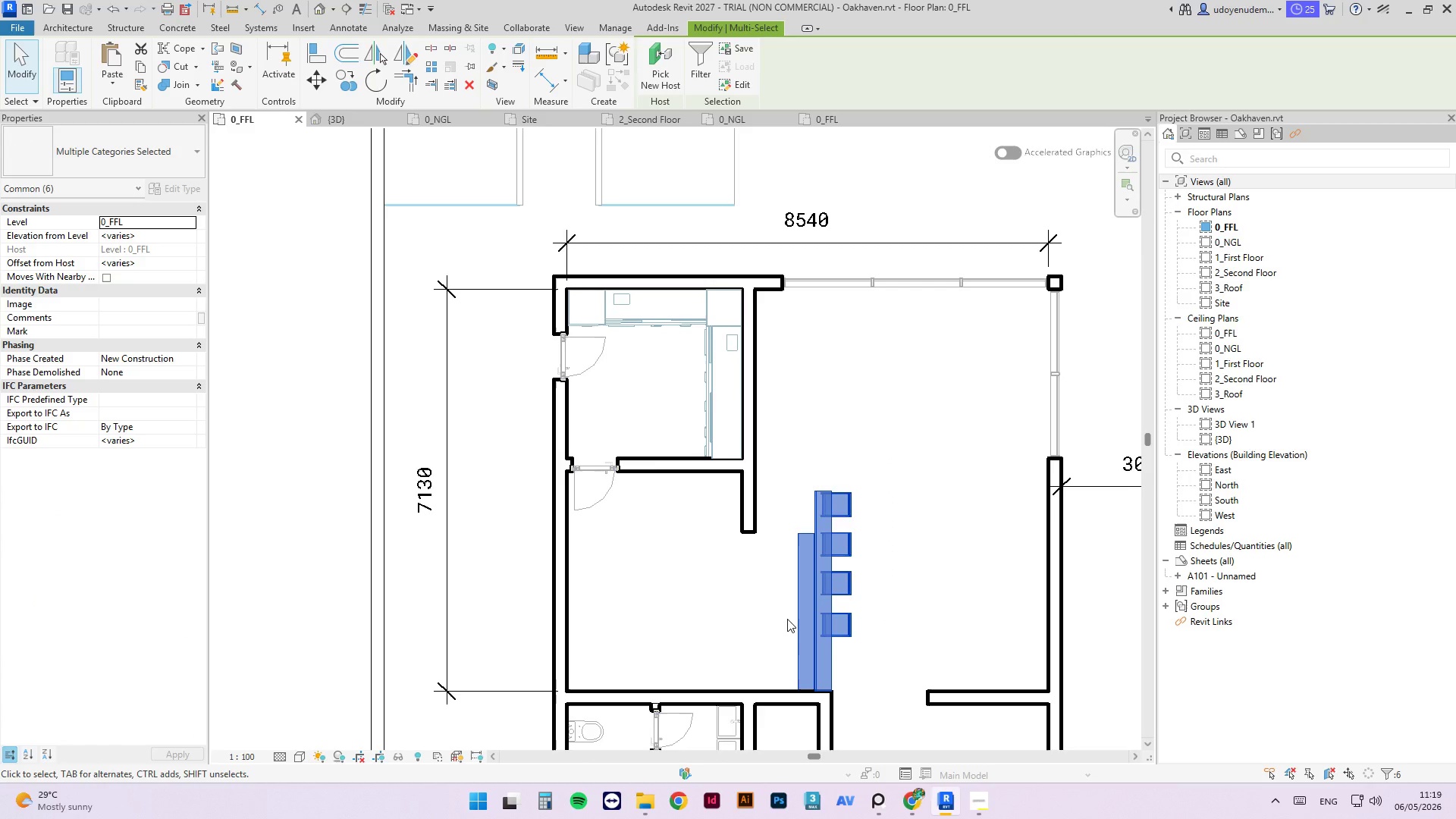 
type(ro)
 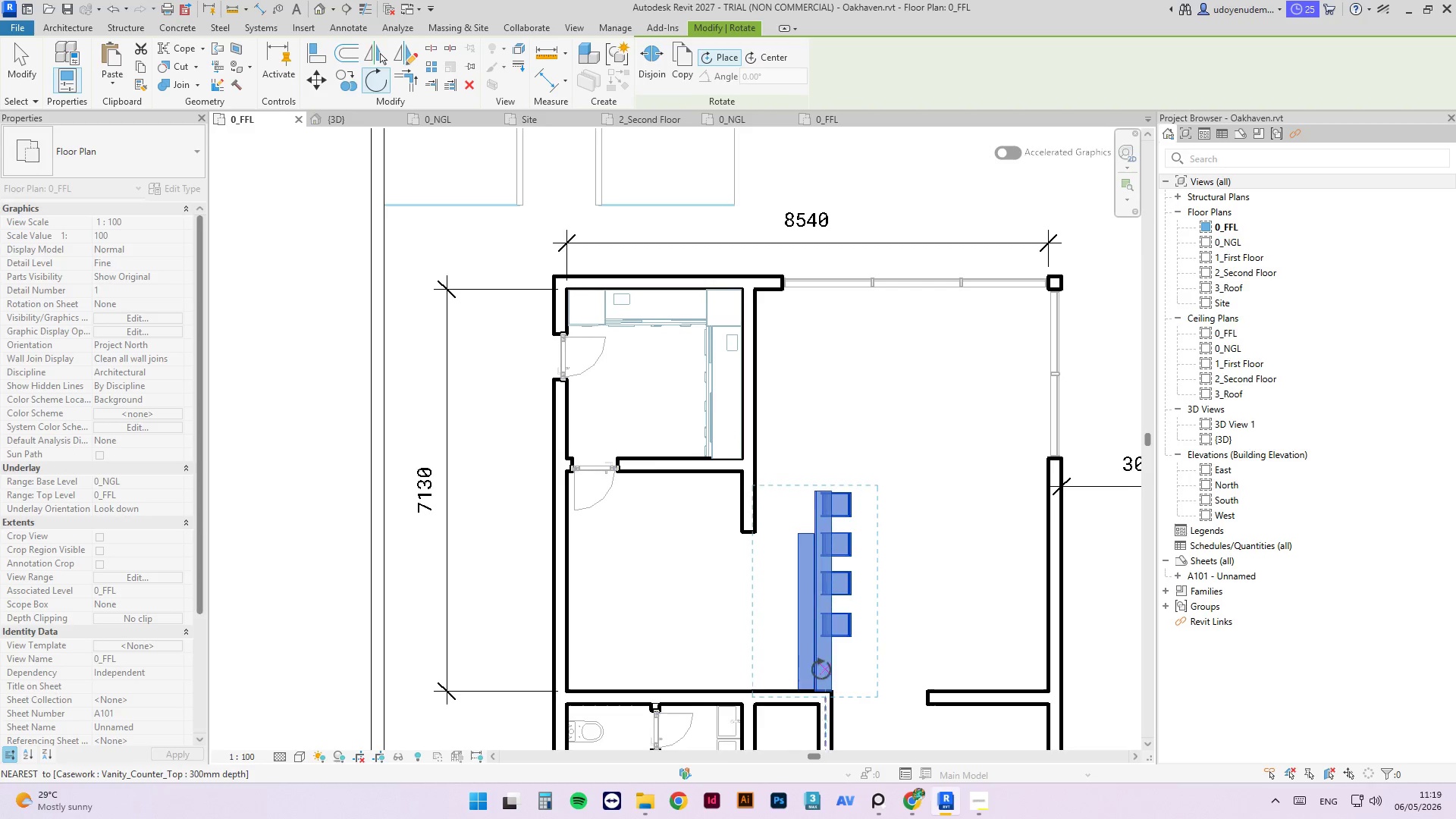 
scroll: coordinate [805, 691], scroll_direction: up, amount: 3.0
 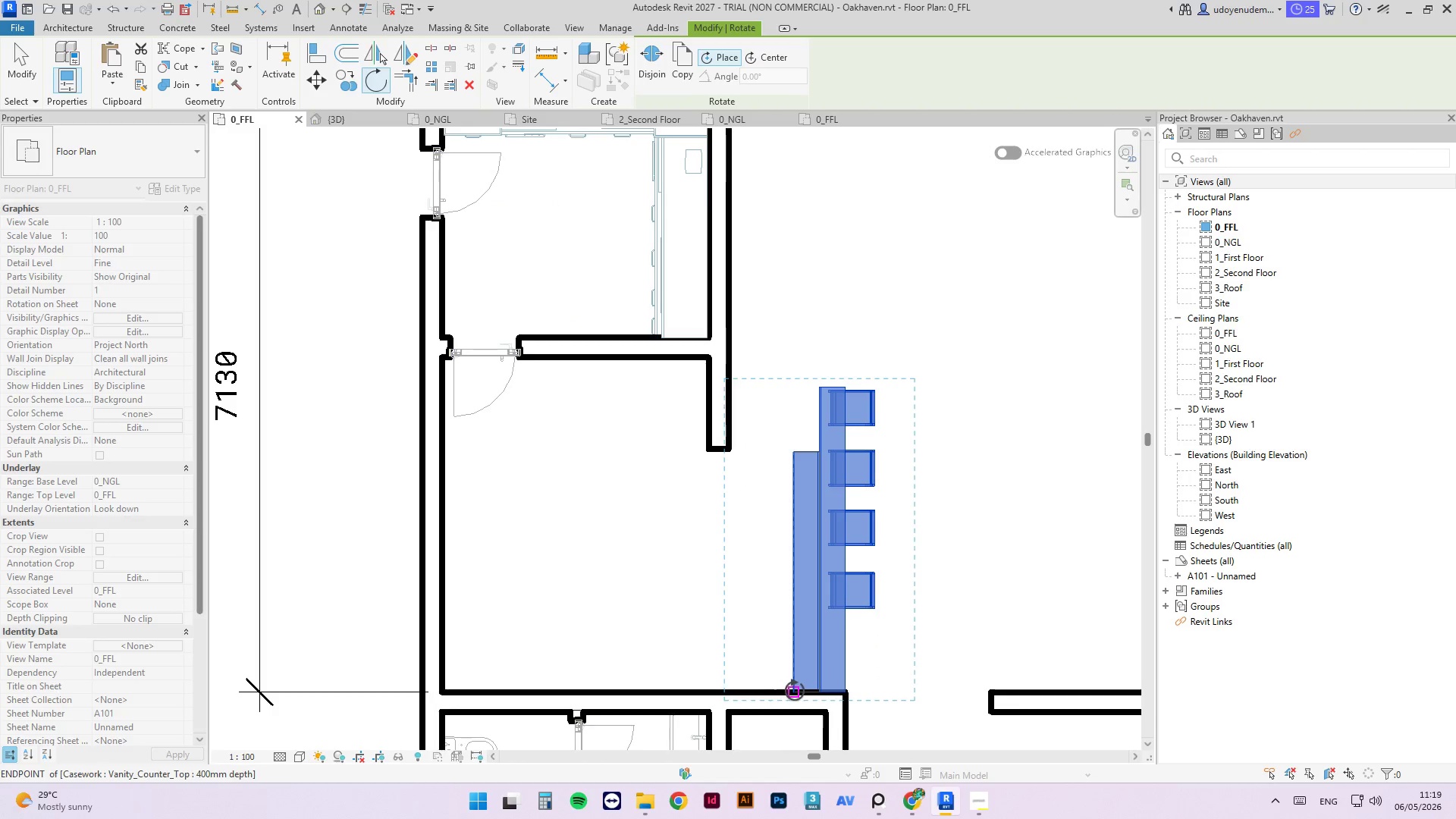 
left_click([795, 690])
 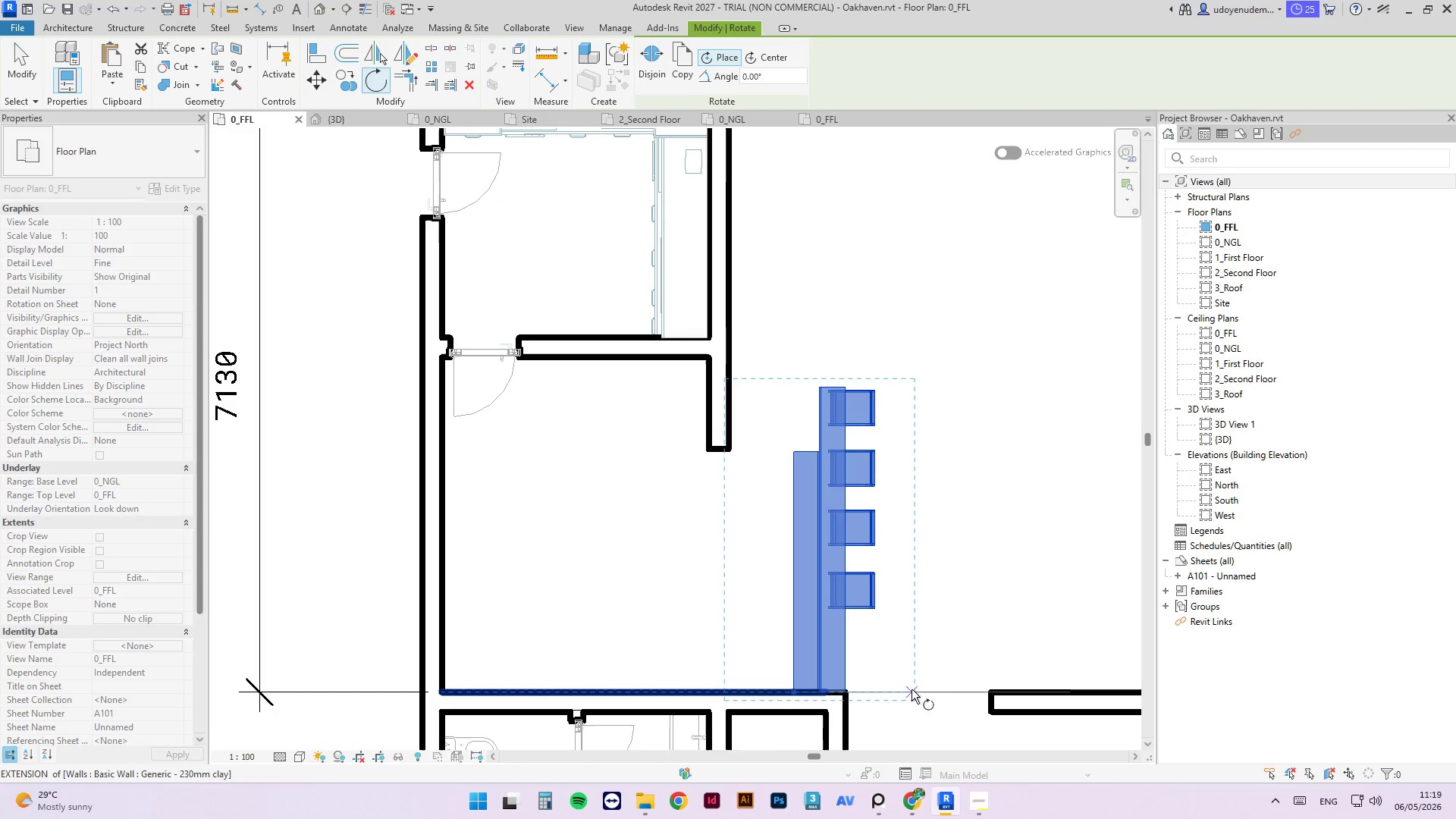 
left_click([918, 689])
 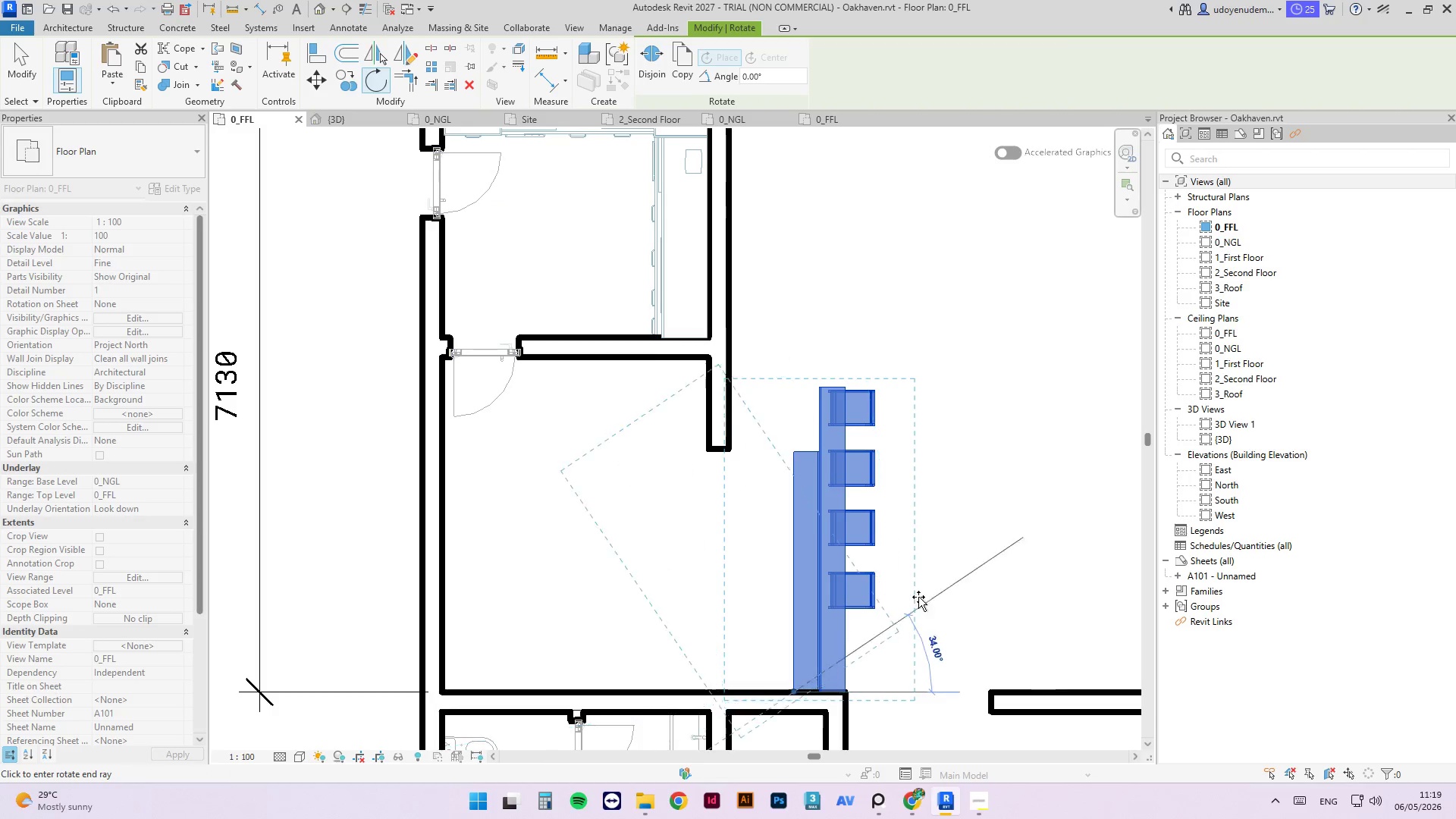 
scroll: coordinate [924, 567], scroll_direction: down, amount: 10.0
 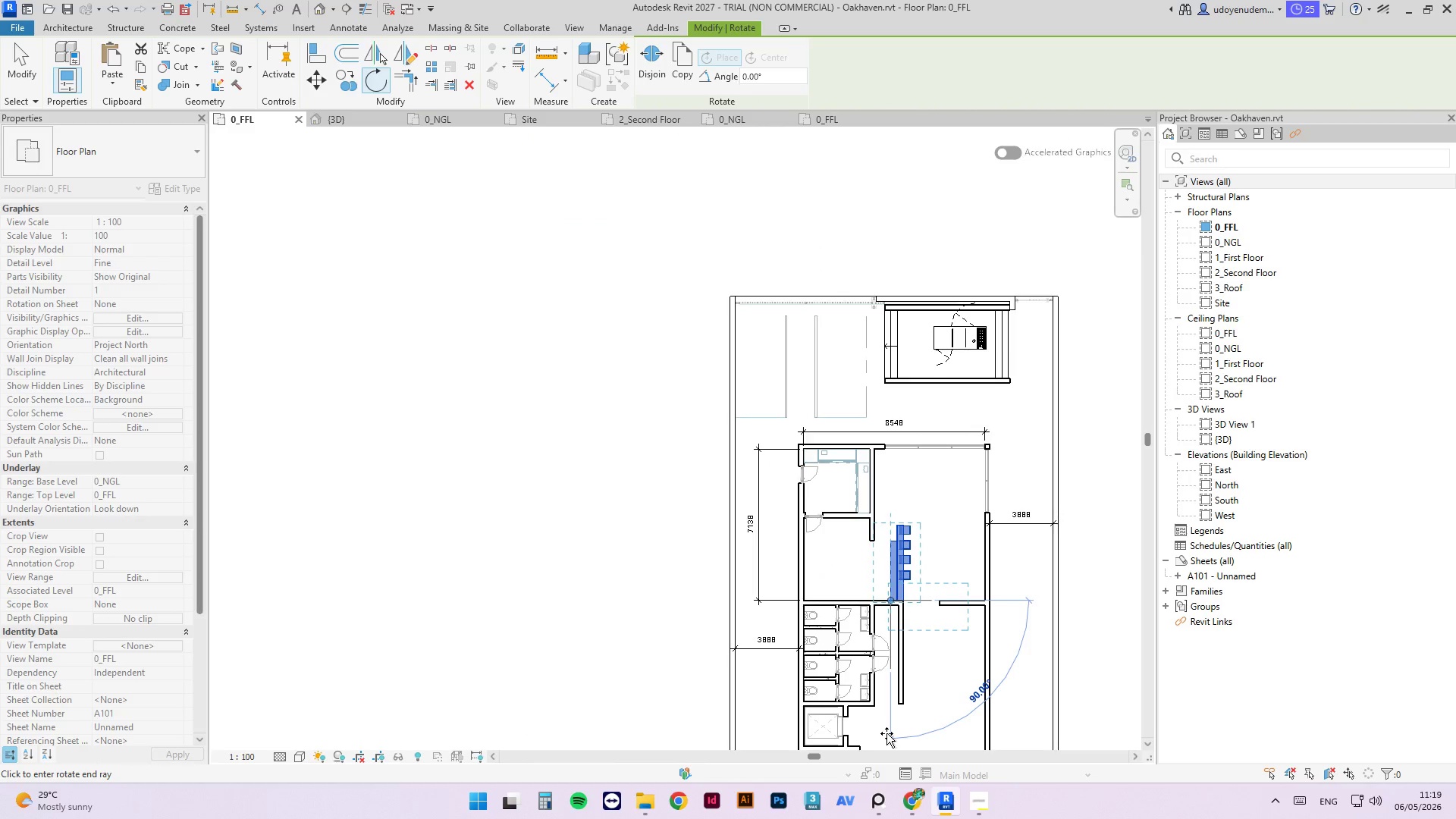 
left_click([886, 733])
 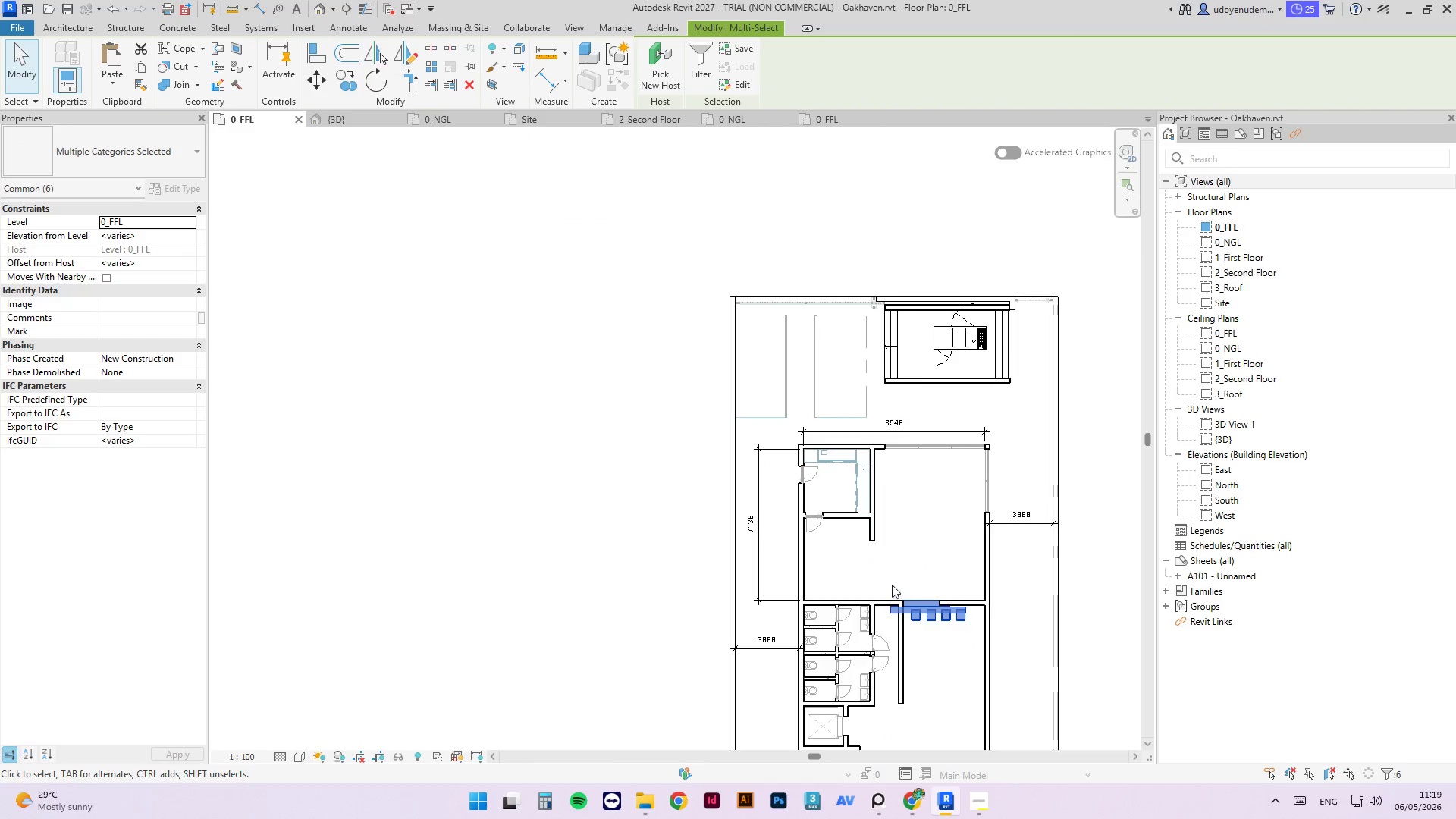 
scroll: coordinate [903, 597], scroll_direction: up, amount: 4.0
 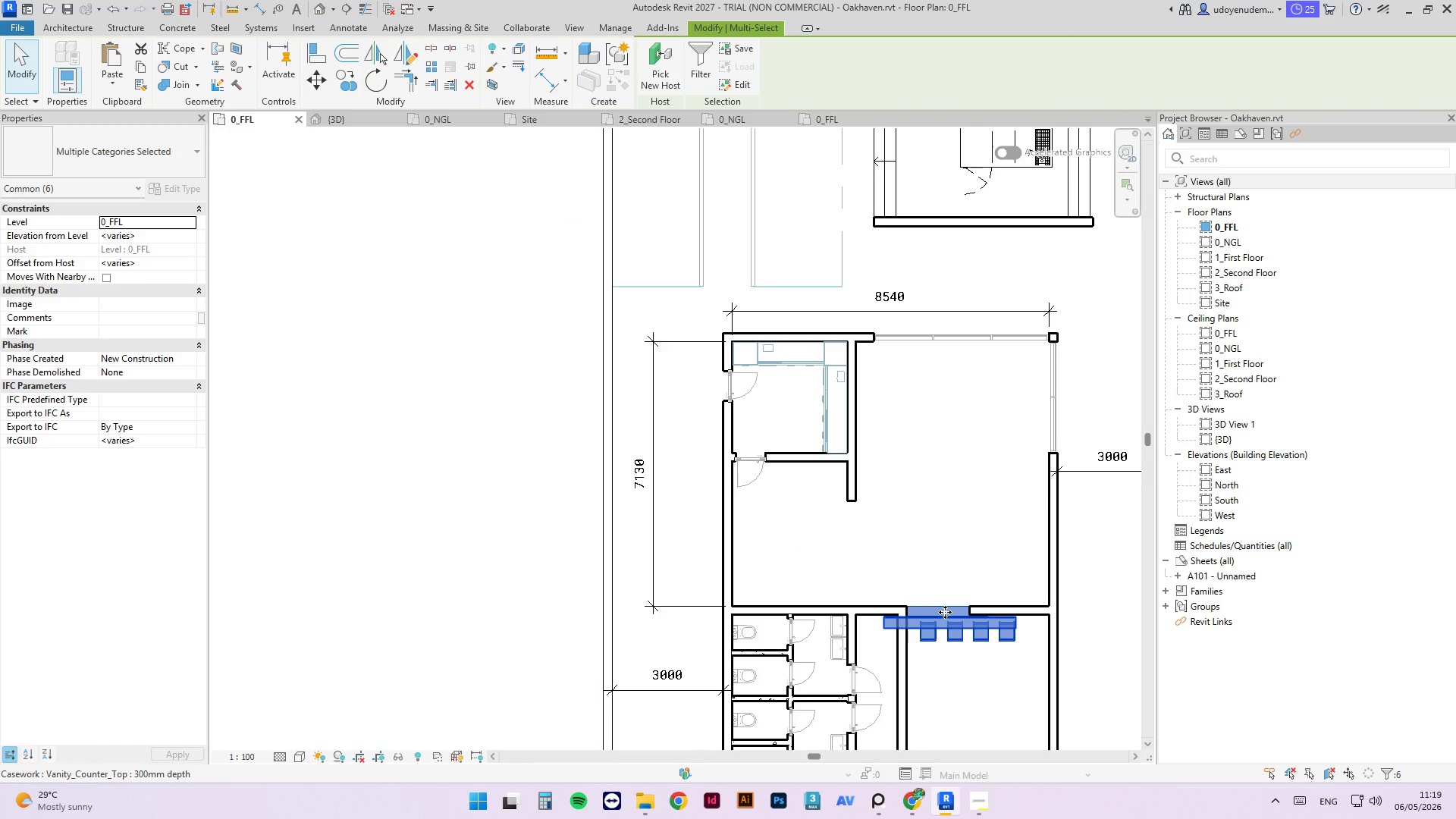 
left_click_drag(start_coordinate=[945, 612], to_coordinate=[791, 508])
 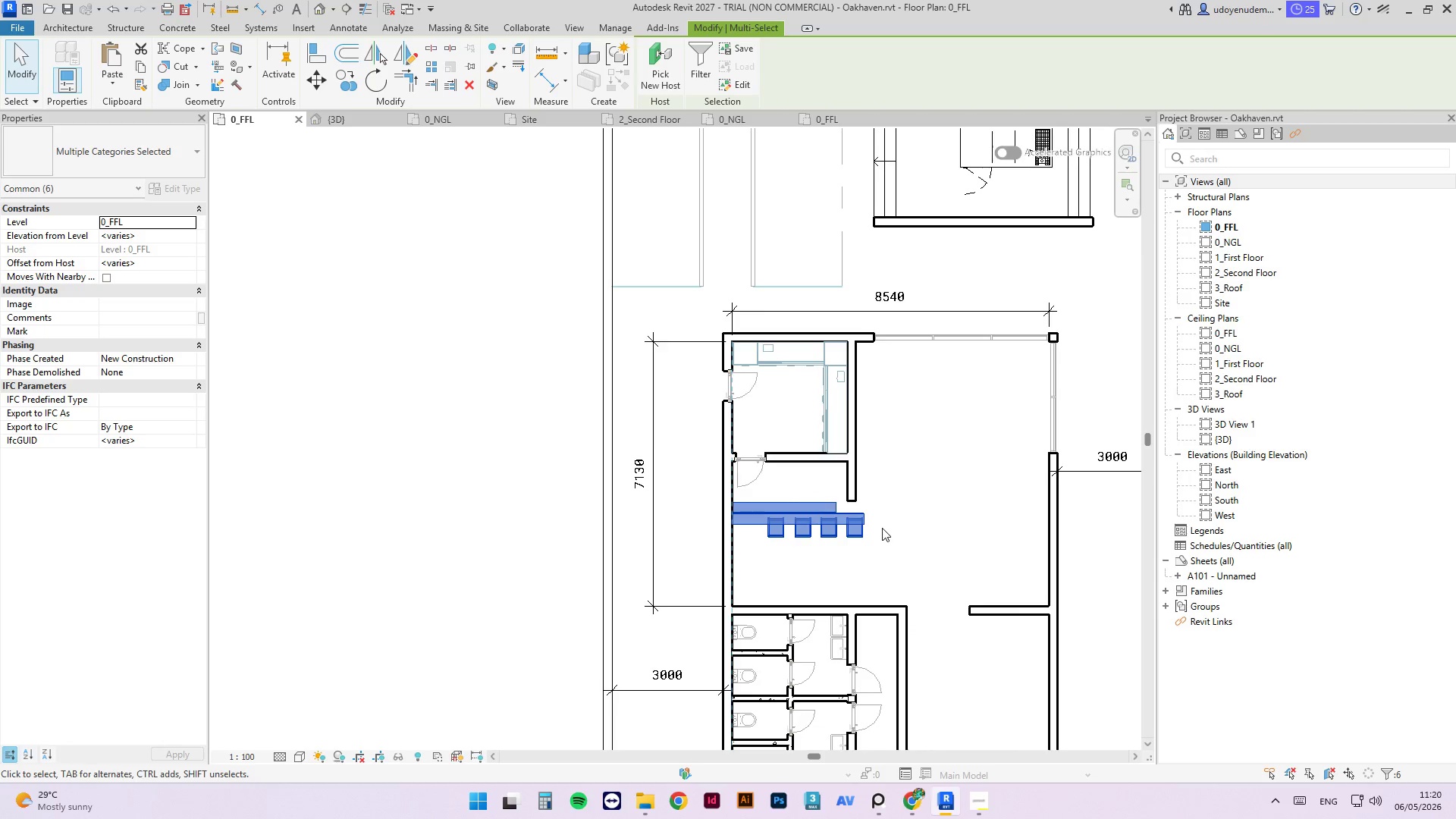 
scroll: coordinate [824, 534], scroll_direction: up, amount: 8.0
 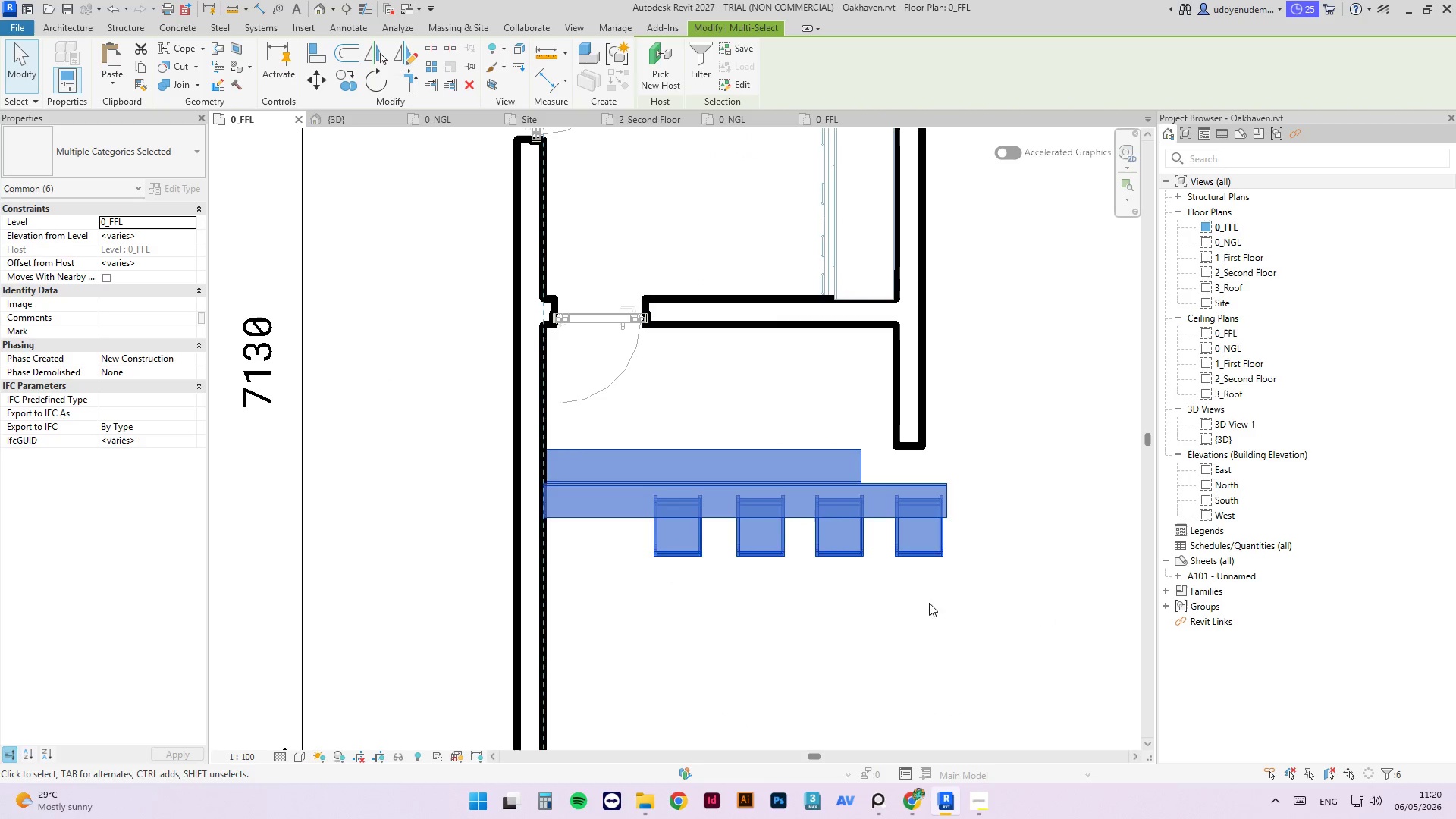 
left_click([937, 603])
 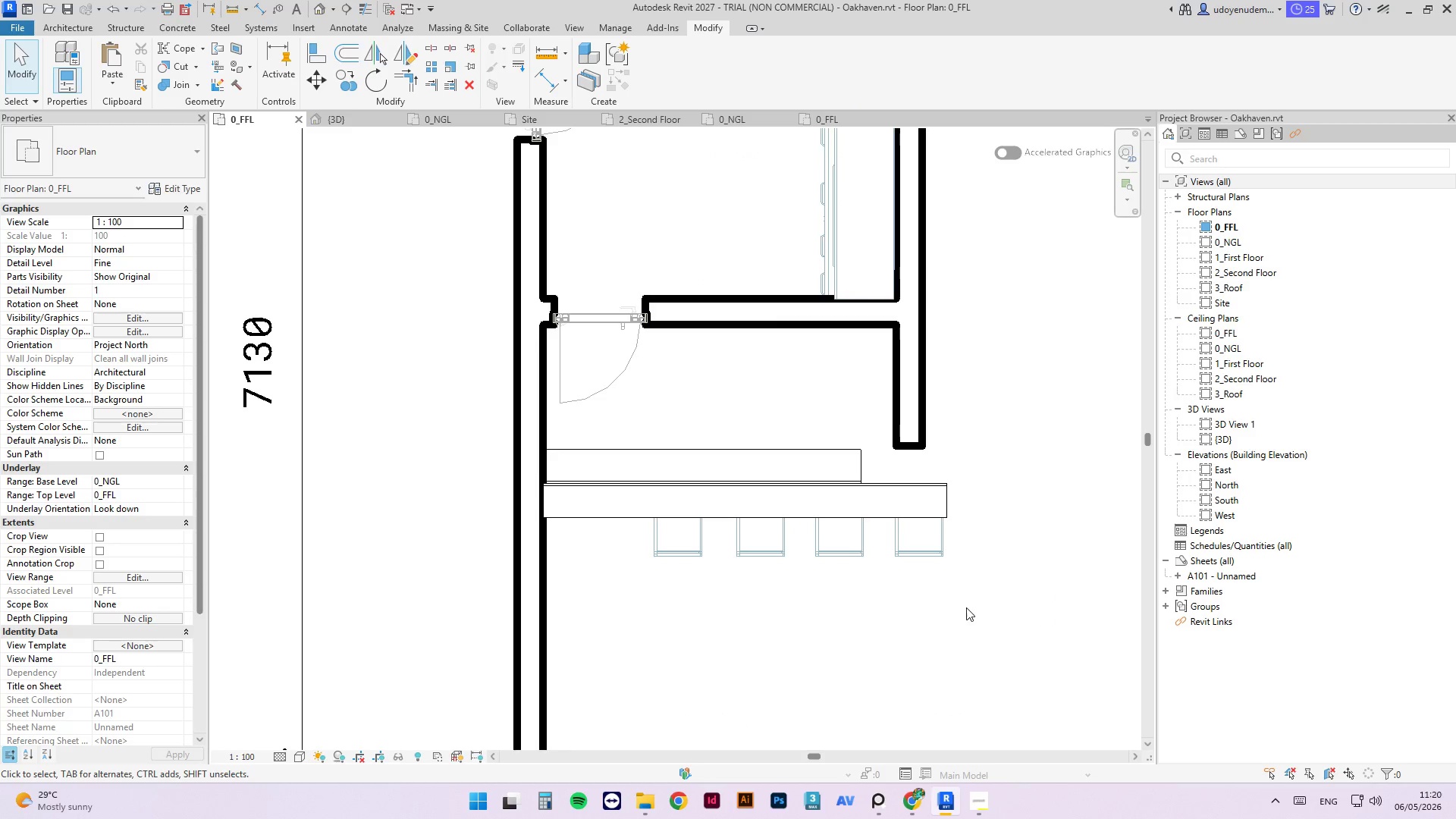 
scroll: coordinate [938, 587], scroll_direction: down, amount: 4.0
 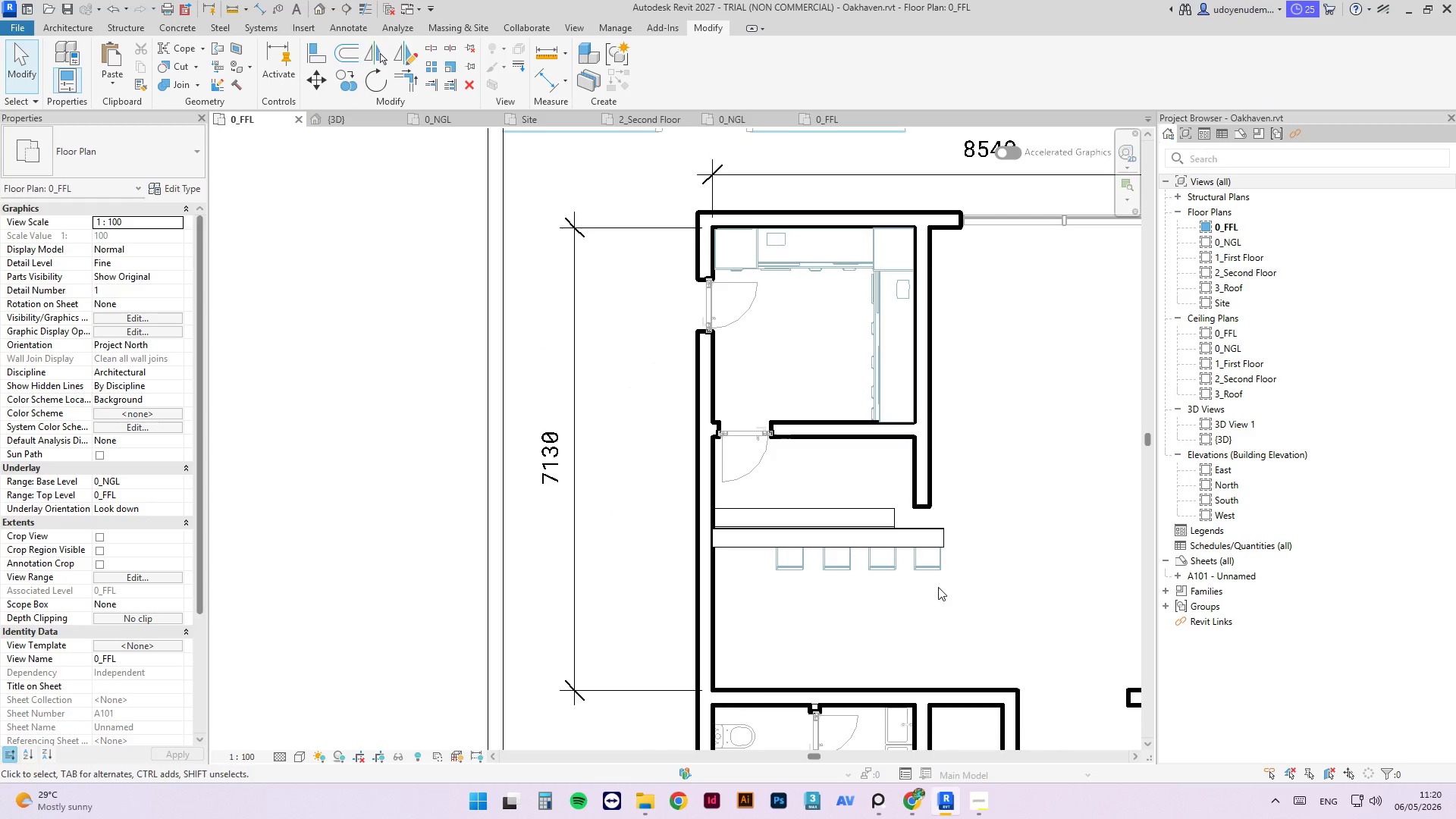 
left_click([933, 478])
 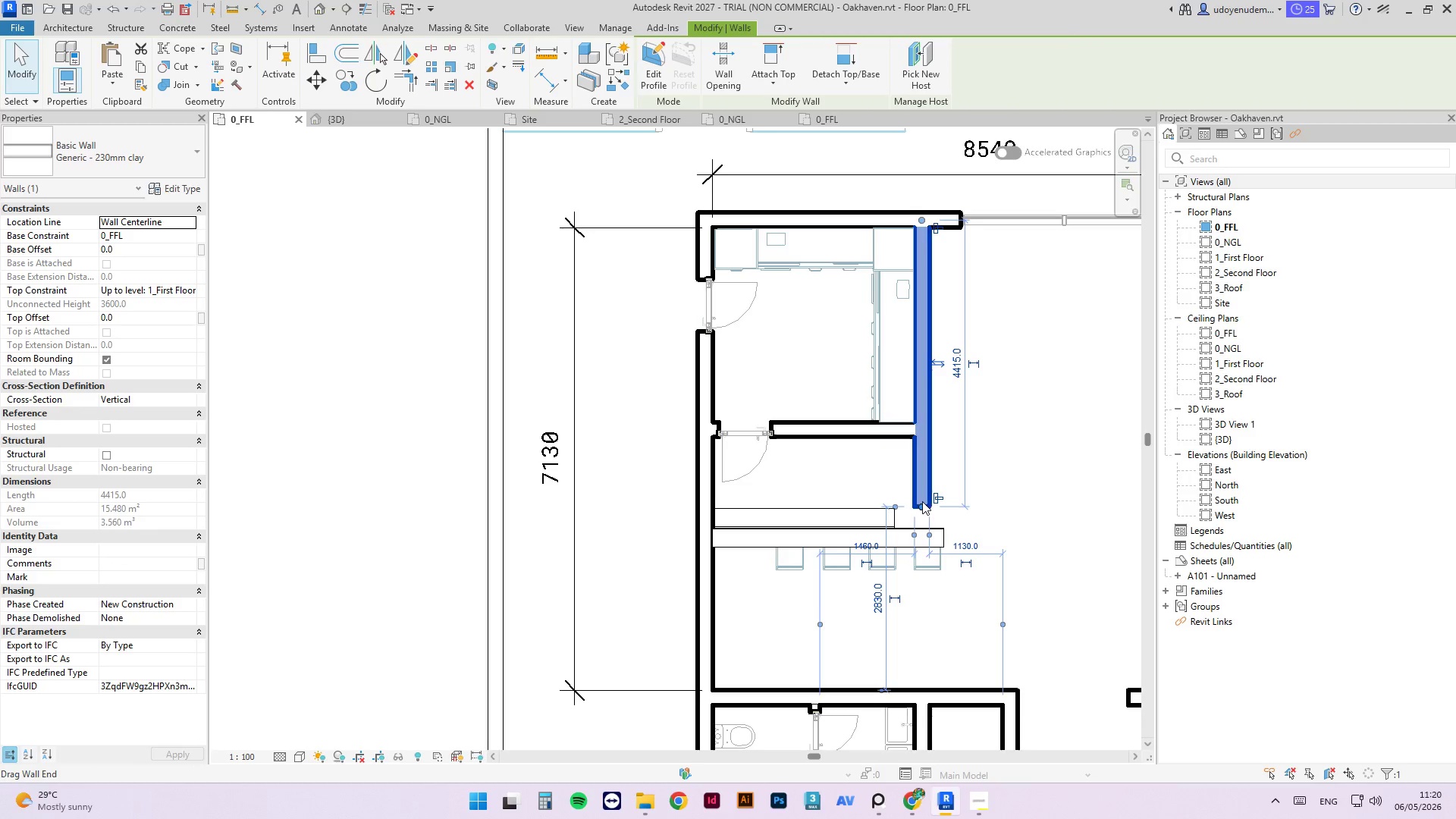 
left_click_drag(start_coordinate=[922, 504], to_coordinate=[915, 430])
 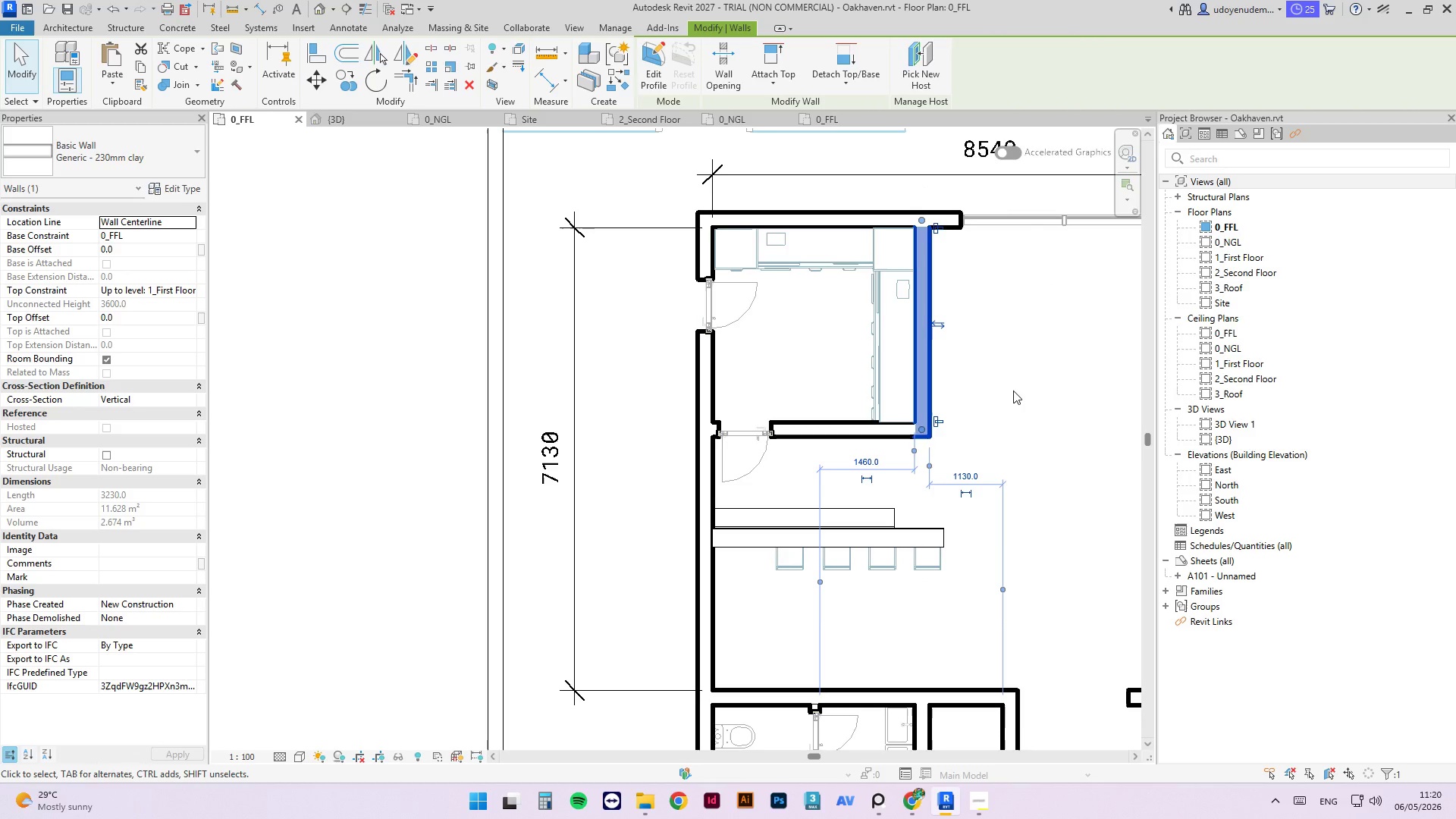 
left_click([997, 520])
 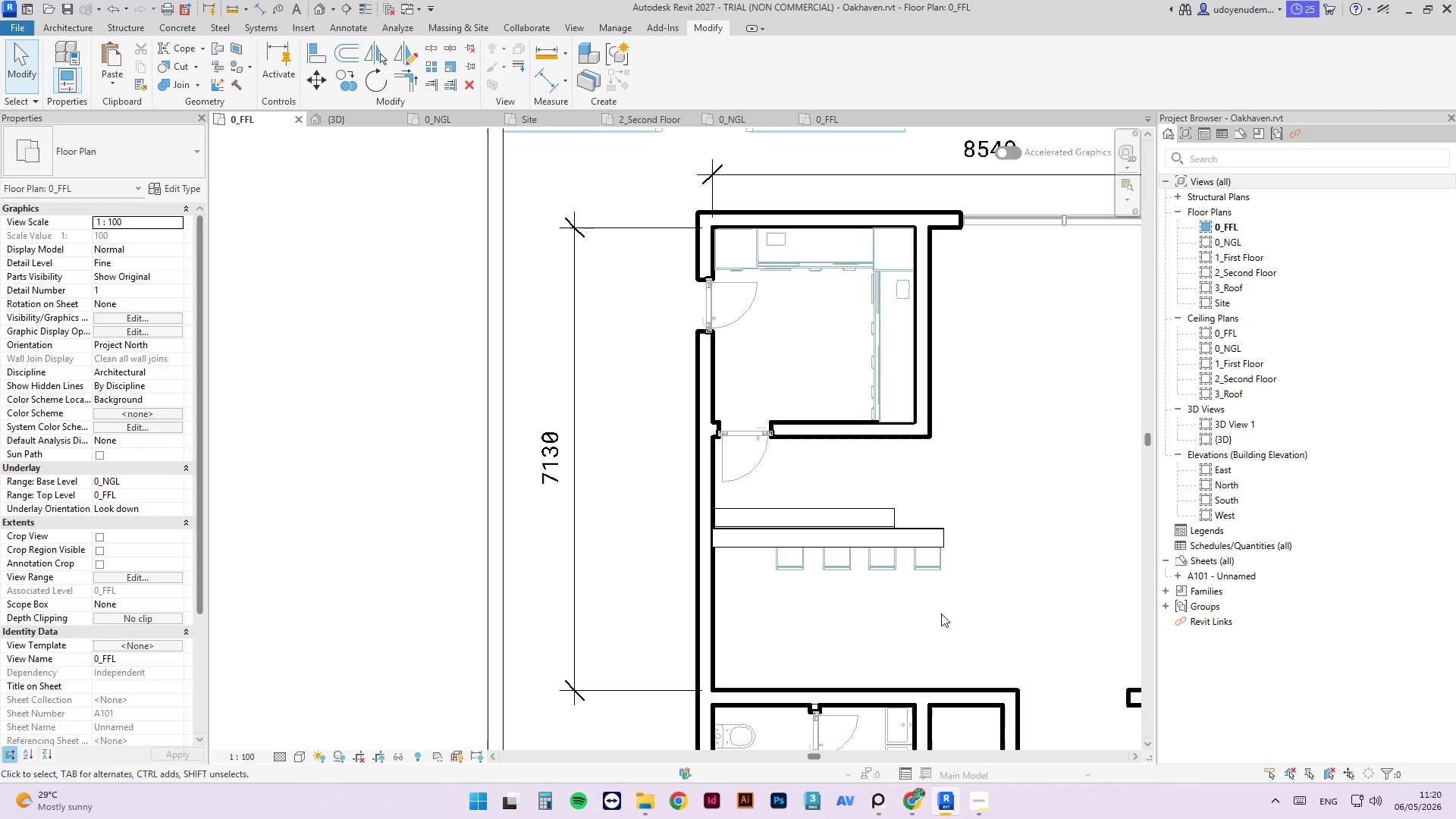 
left_click_drag(start_coordinate=[943, 615], to_coordinate=[780, 566])
 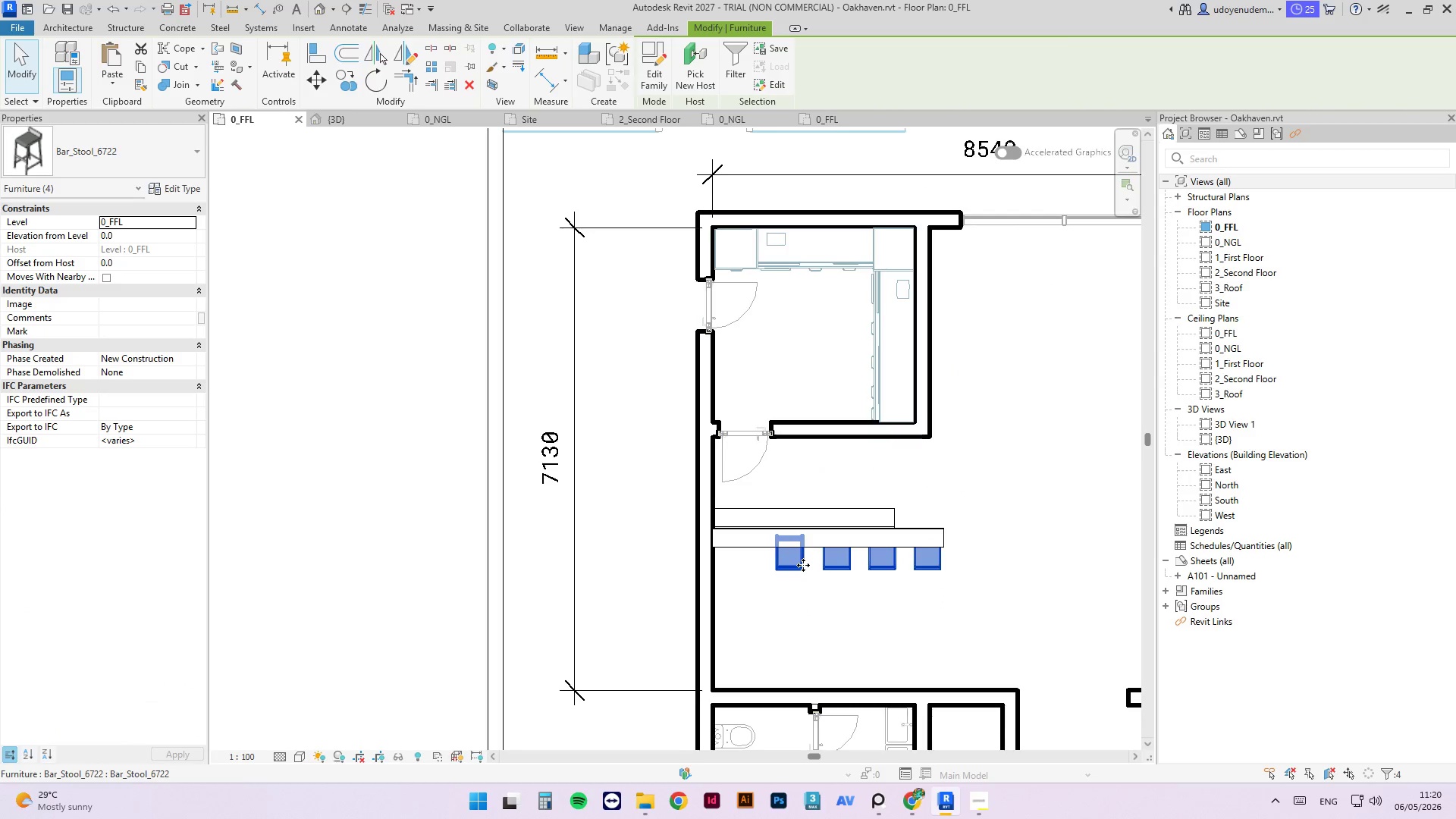 
left_click_drag(start_coordinate=[803, 565], to_coordinate=[753, 564])
 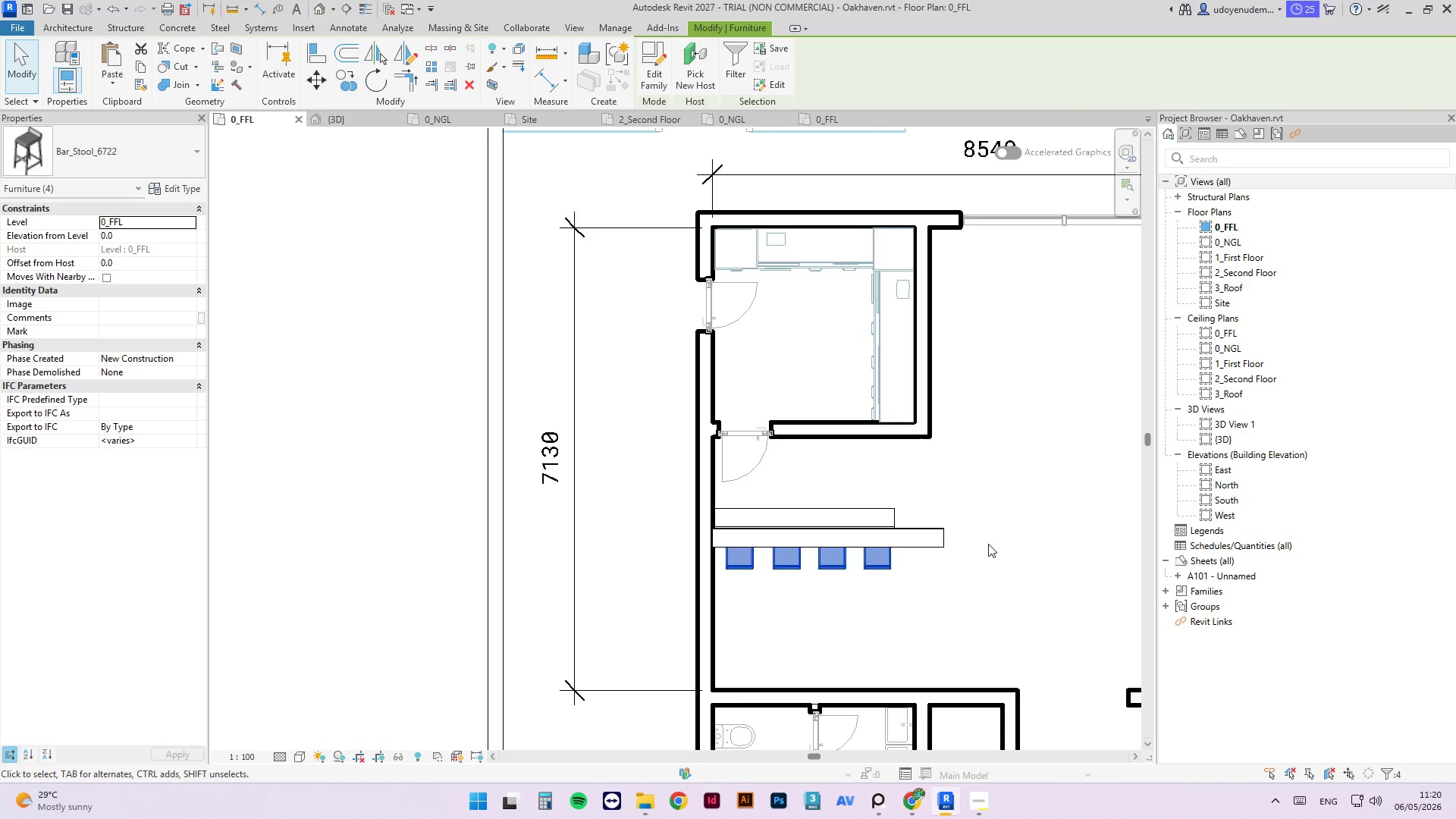 
left_click([986, 501])
 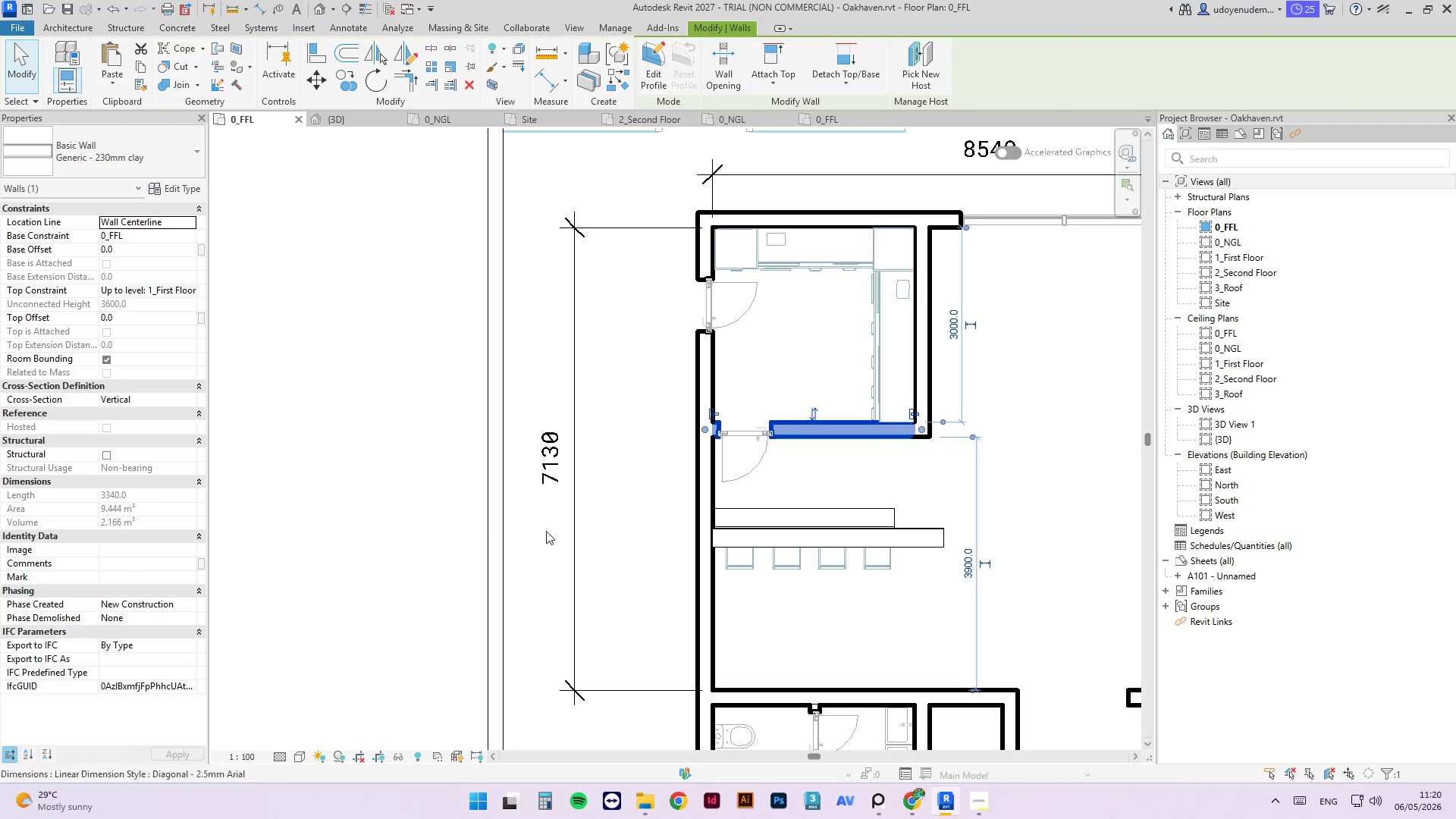 
left_click([566, 479])
 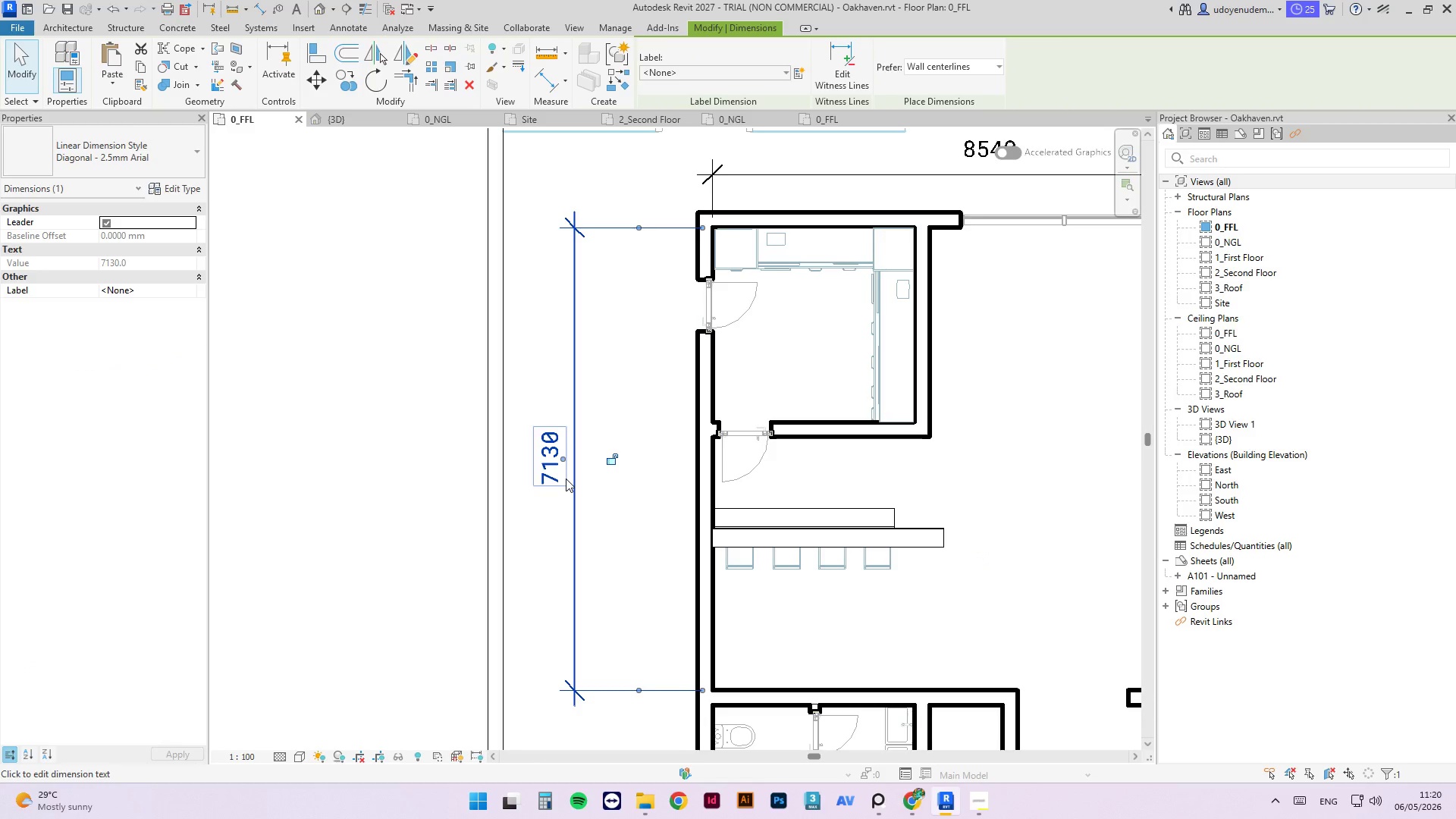 
type(cs)
 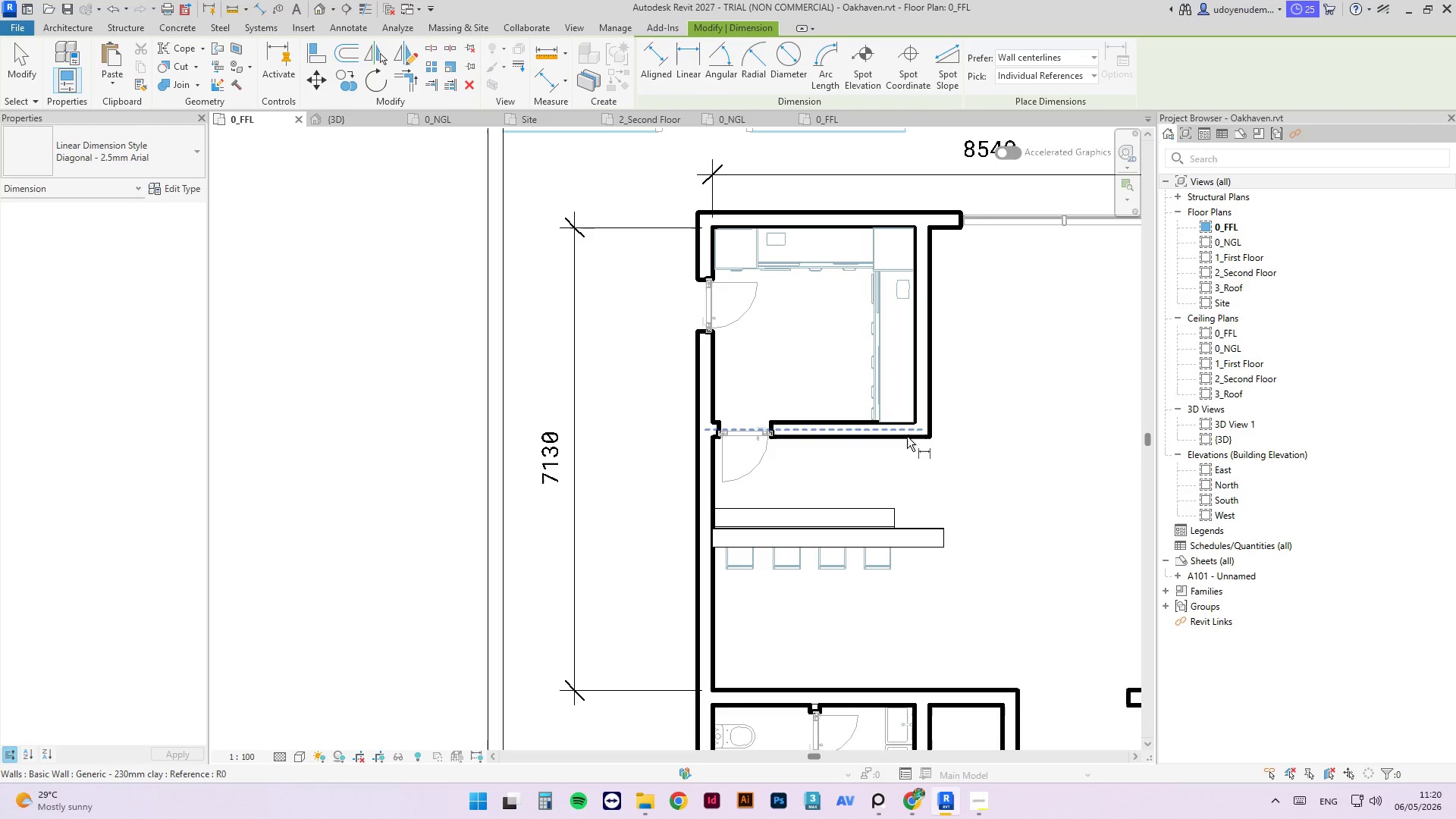 
key(Tab)
 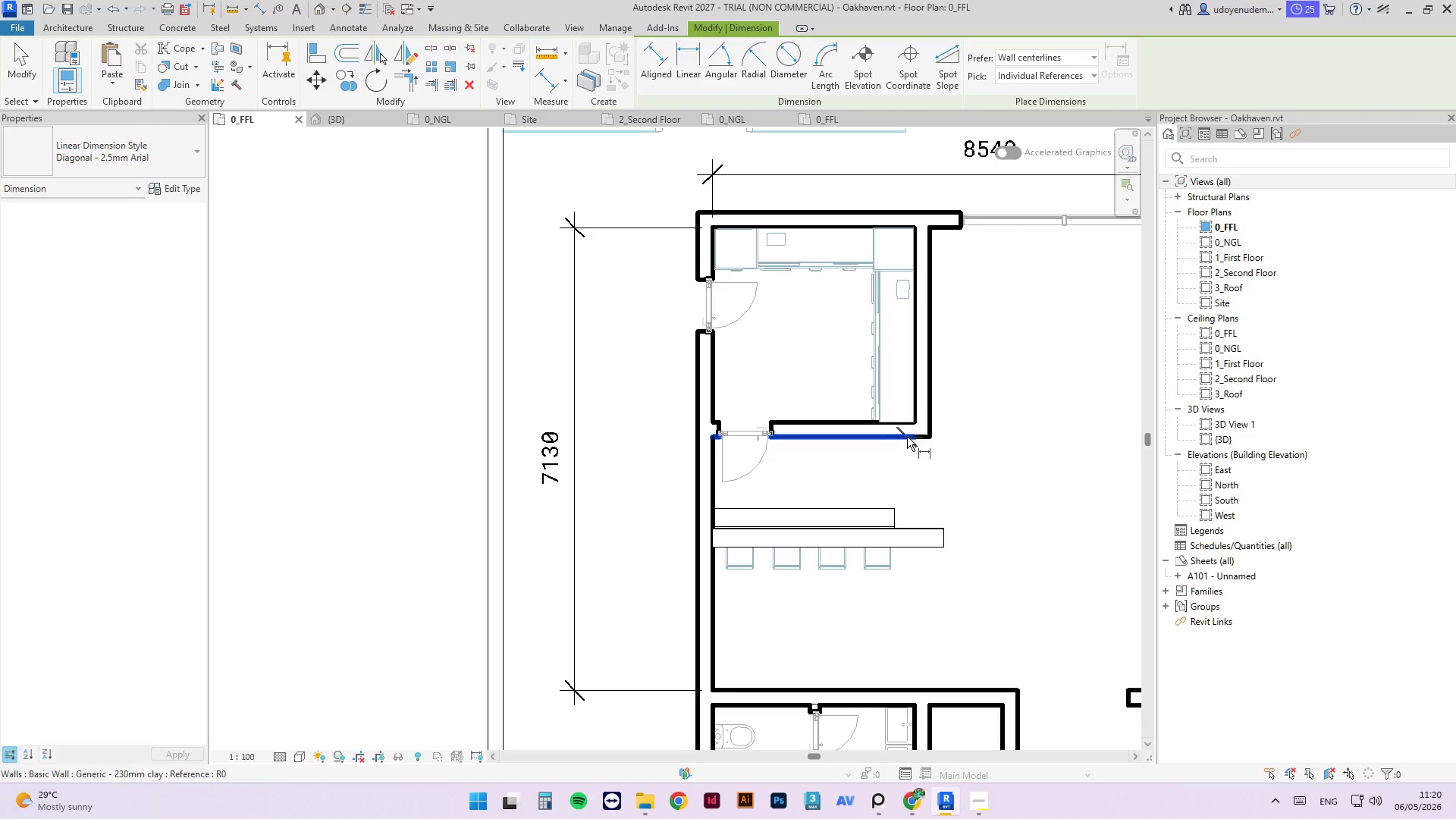 
left_click([907, 437])
 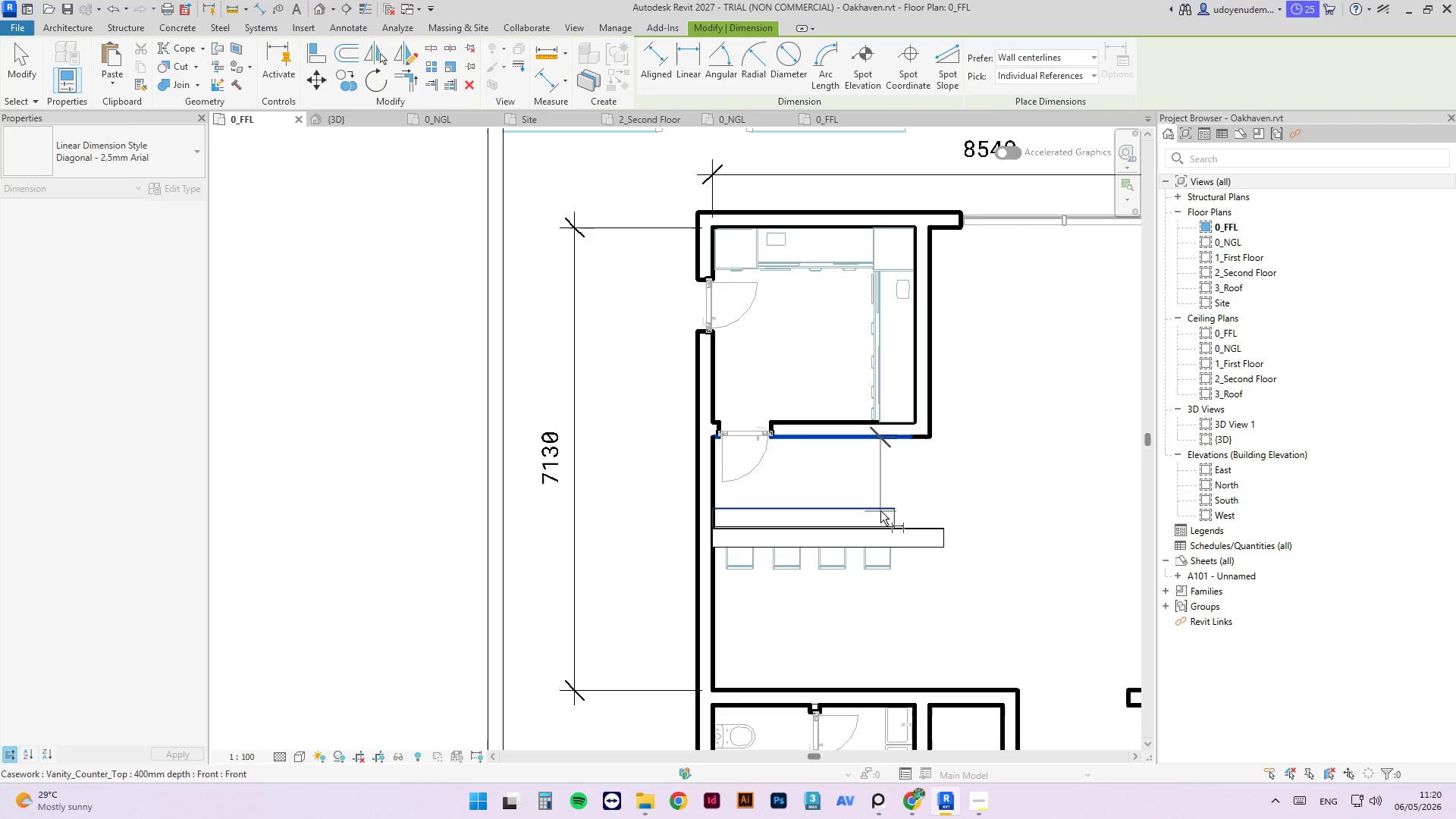 
left_click([880, 511])
 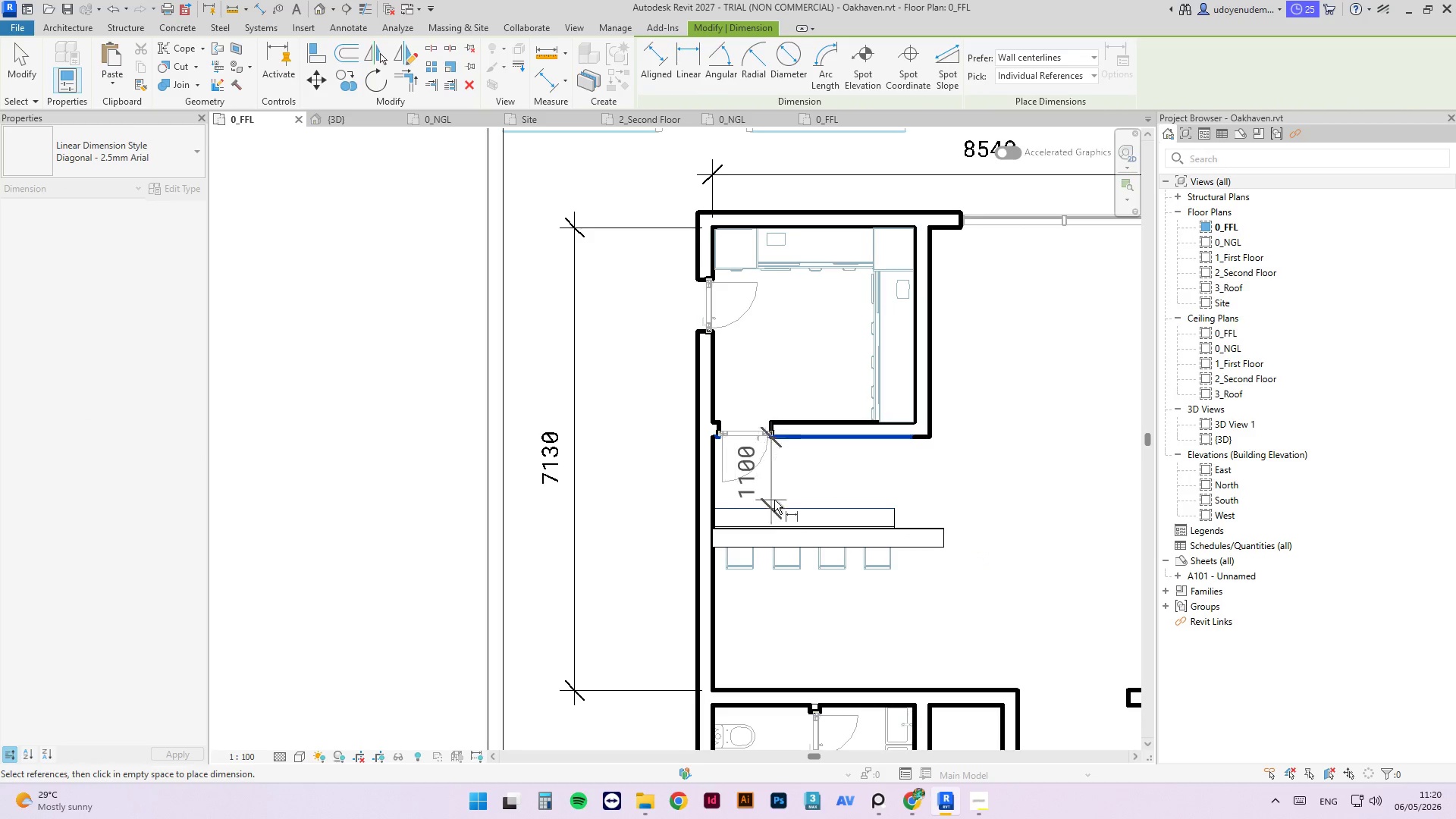 
hold_key(key=Escape, duration=0.31)
 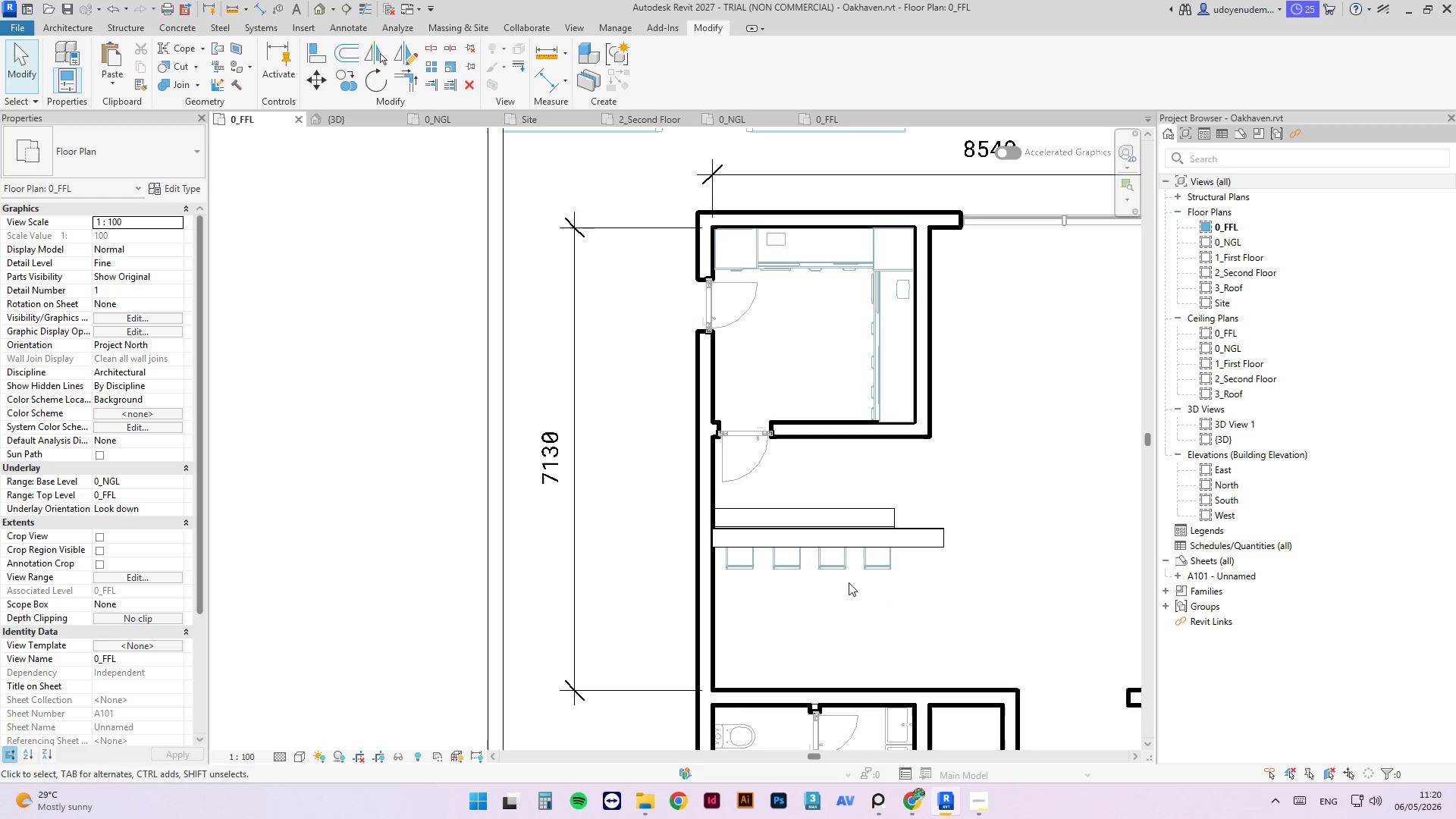 
scroll: coordinate [811, 478], scroll_direction: down, amount: 7.0
 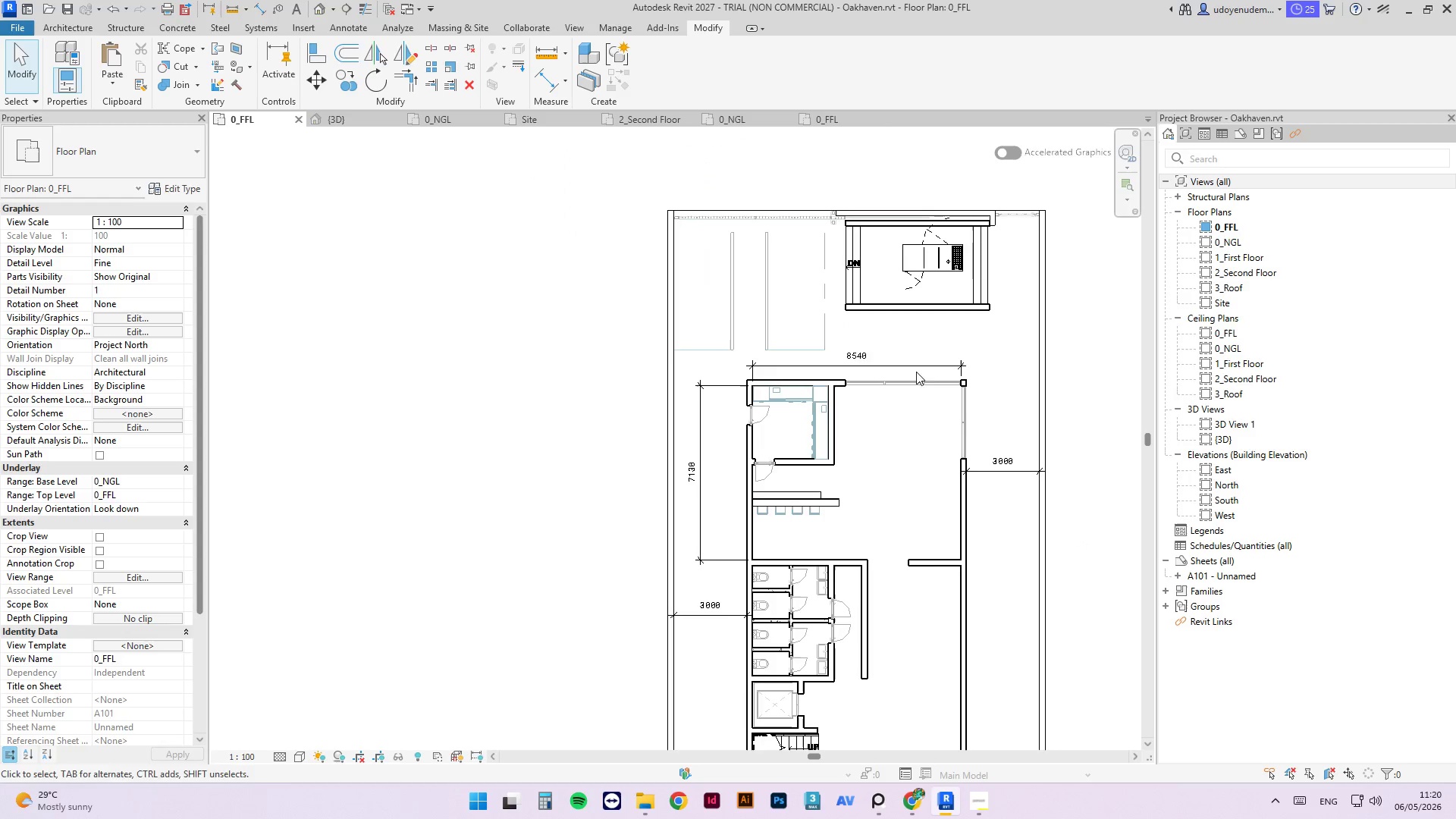 
scroll: coordinate [970, 397], scroll_direction: up, amount: 5.0
 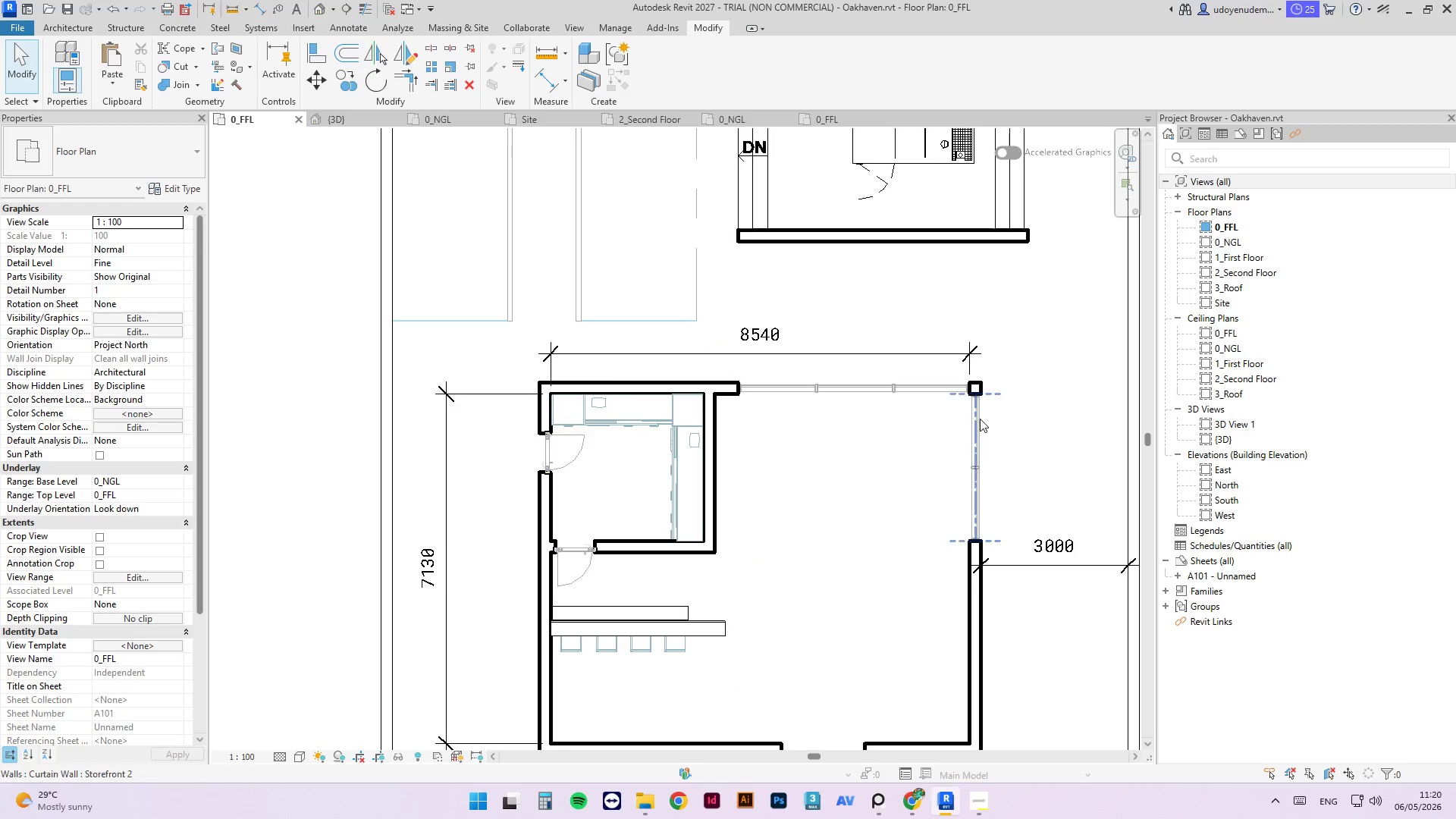 
left_click([978, 419])
 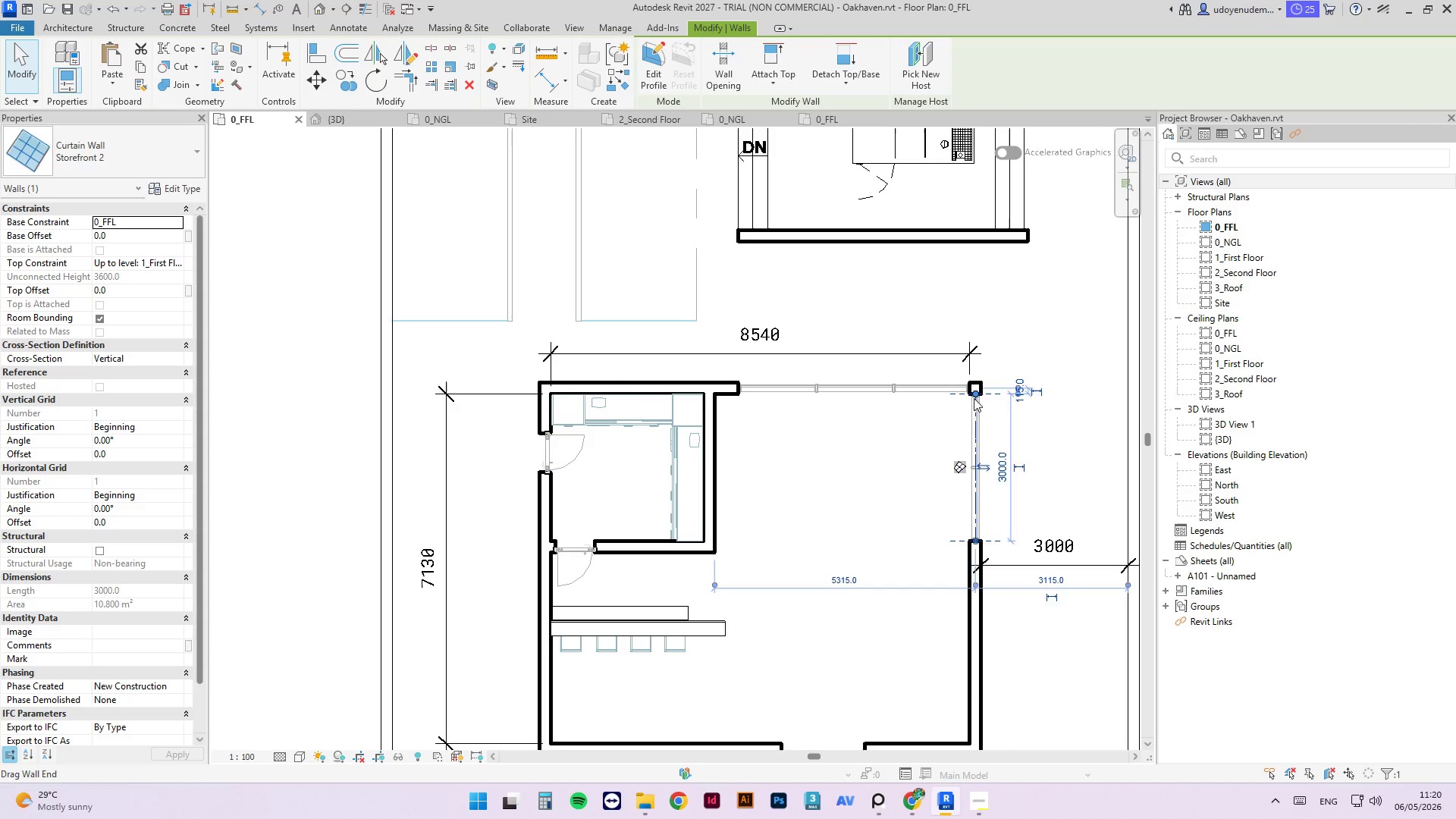 
left_click_drag(start_coordinate=[974, 396], to_coordinate=[977, 431])
 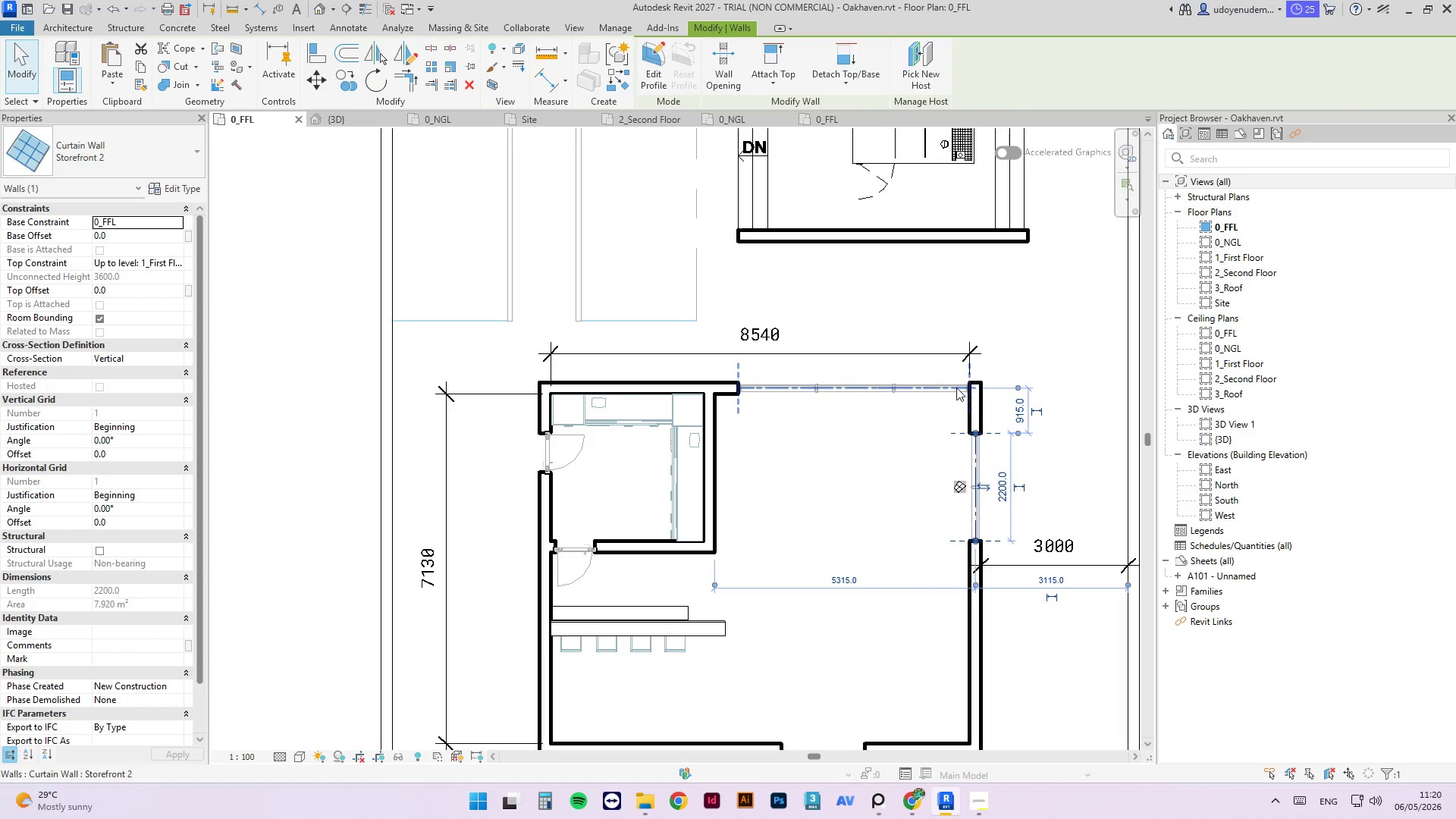 
left_click([952, 388])
 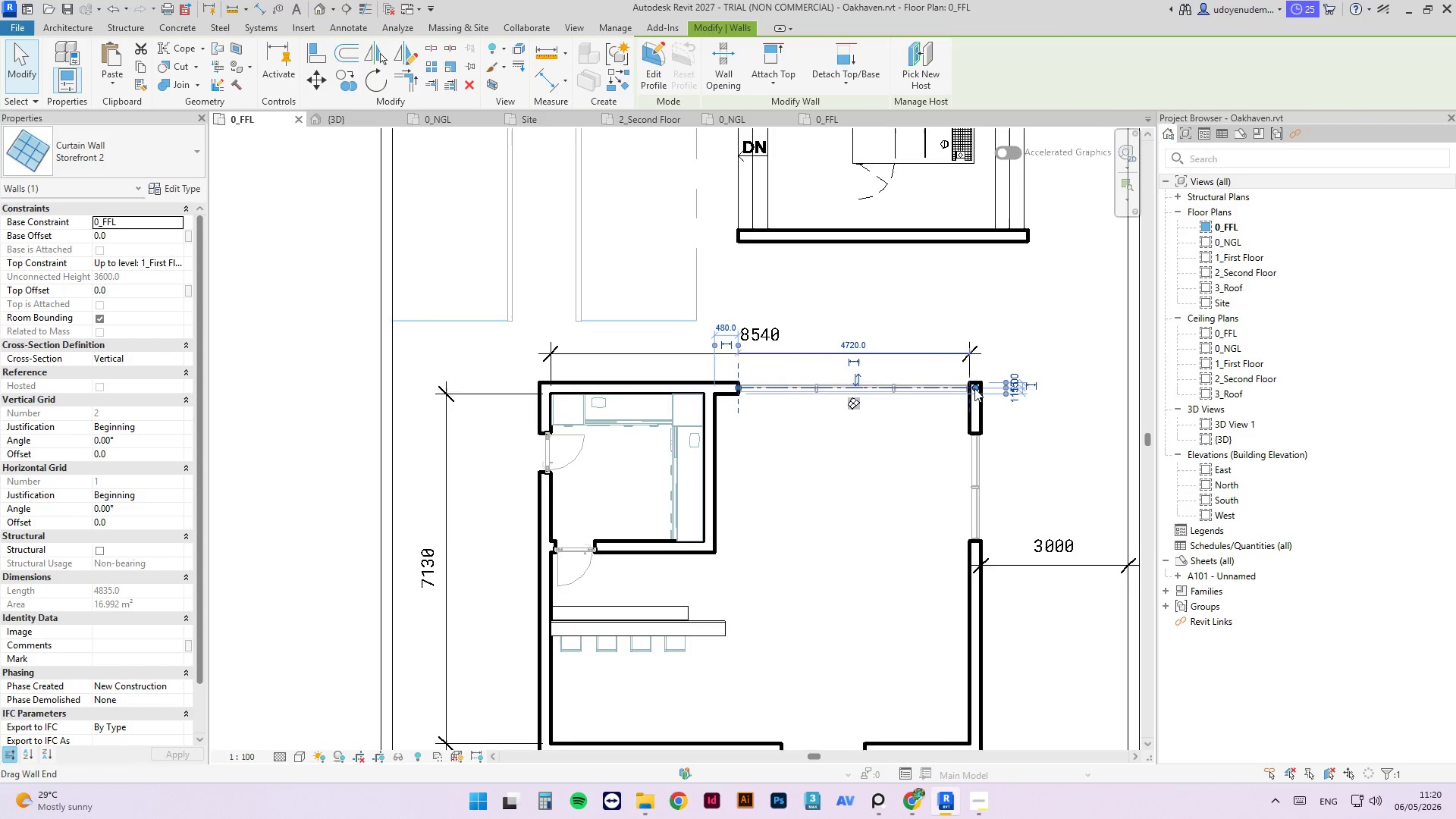 
left_click_drag(start_coordinate=[974, 388], to_coordinate=[936, 388])
 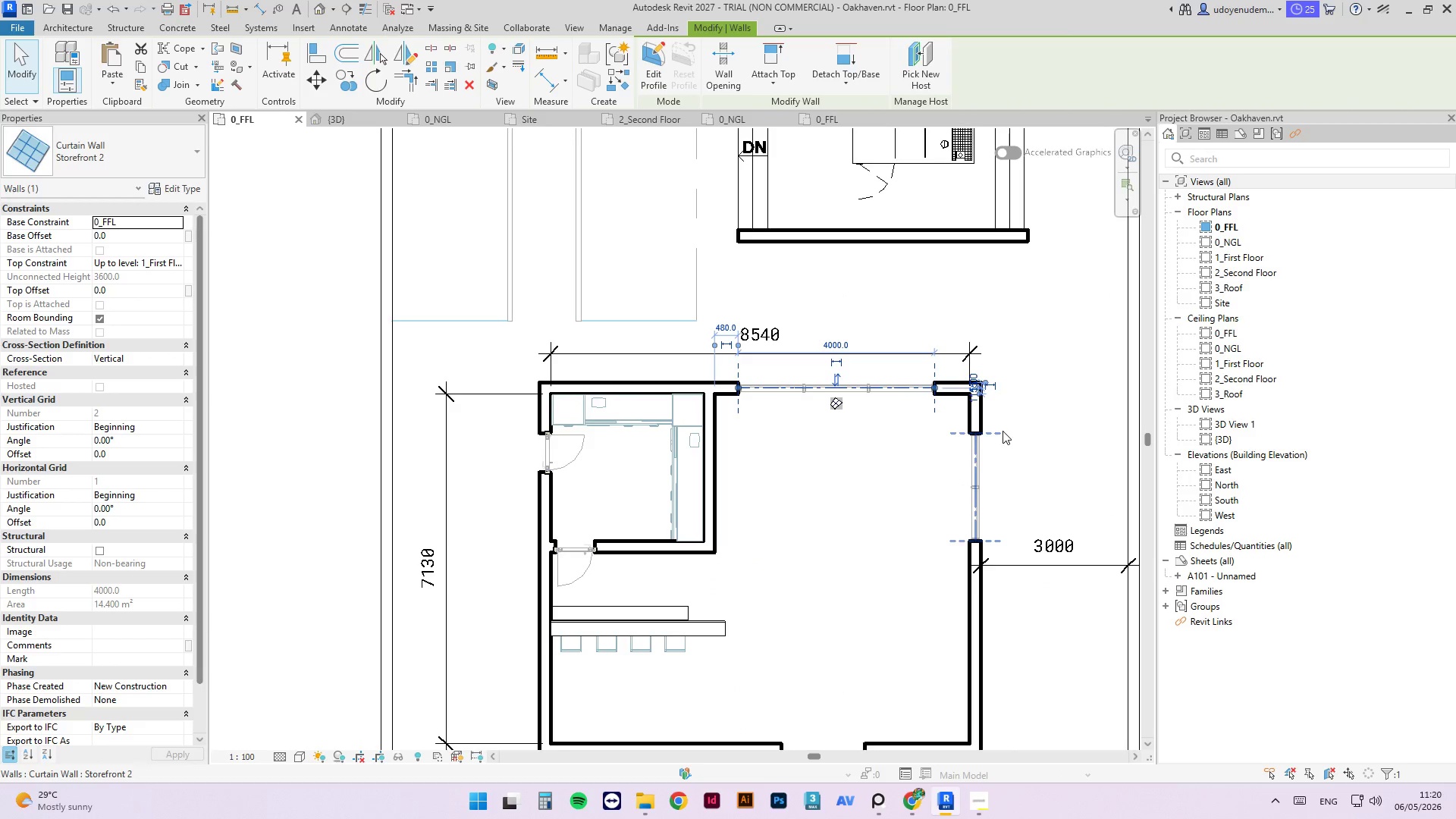 
left_click([1003, 430])
 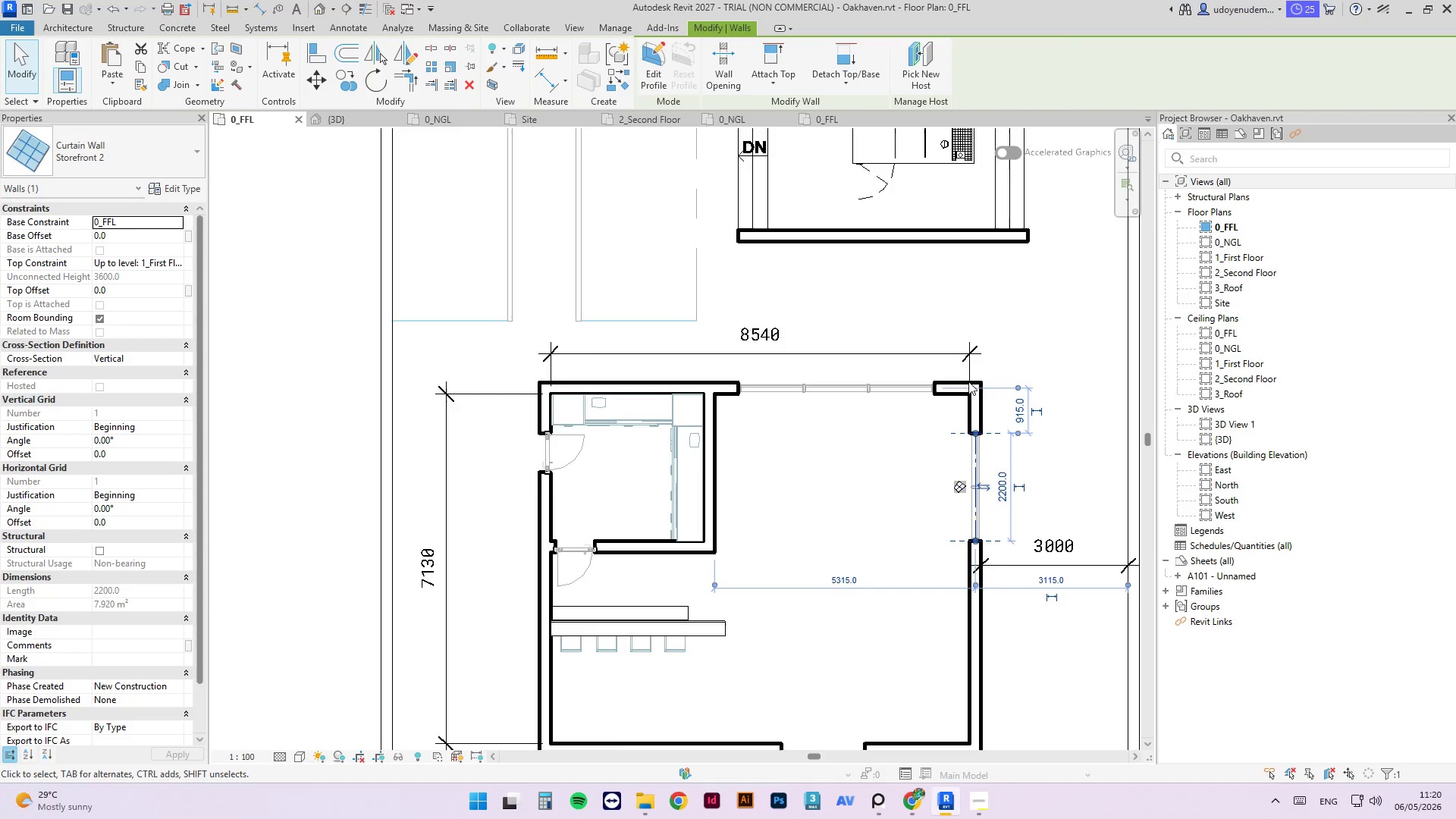 
scroll: coordinate [861, 303], scroll_direction: down, amount: 3.0
 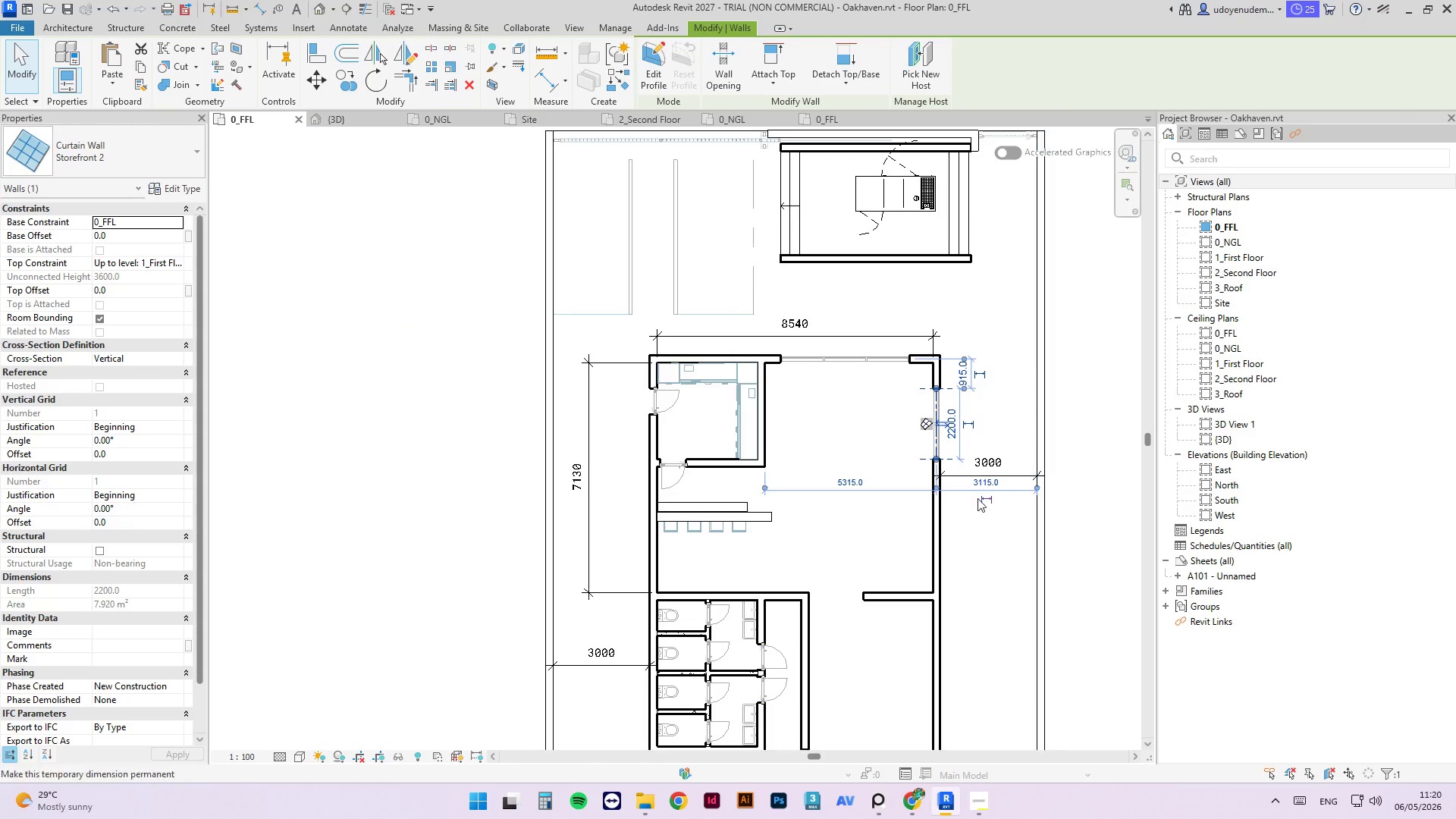 
left_click([975, 555])
 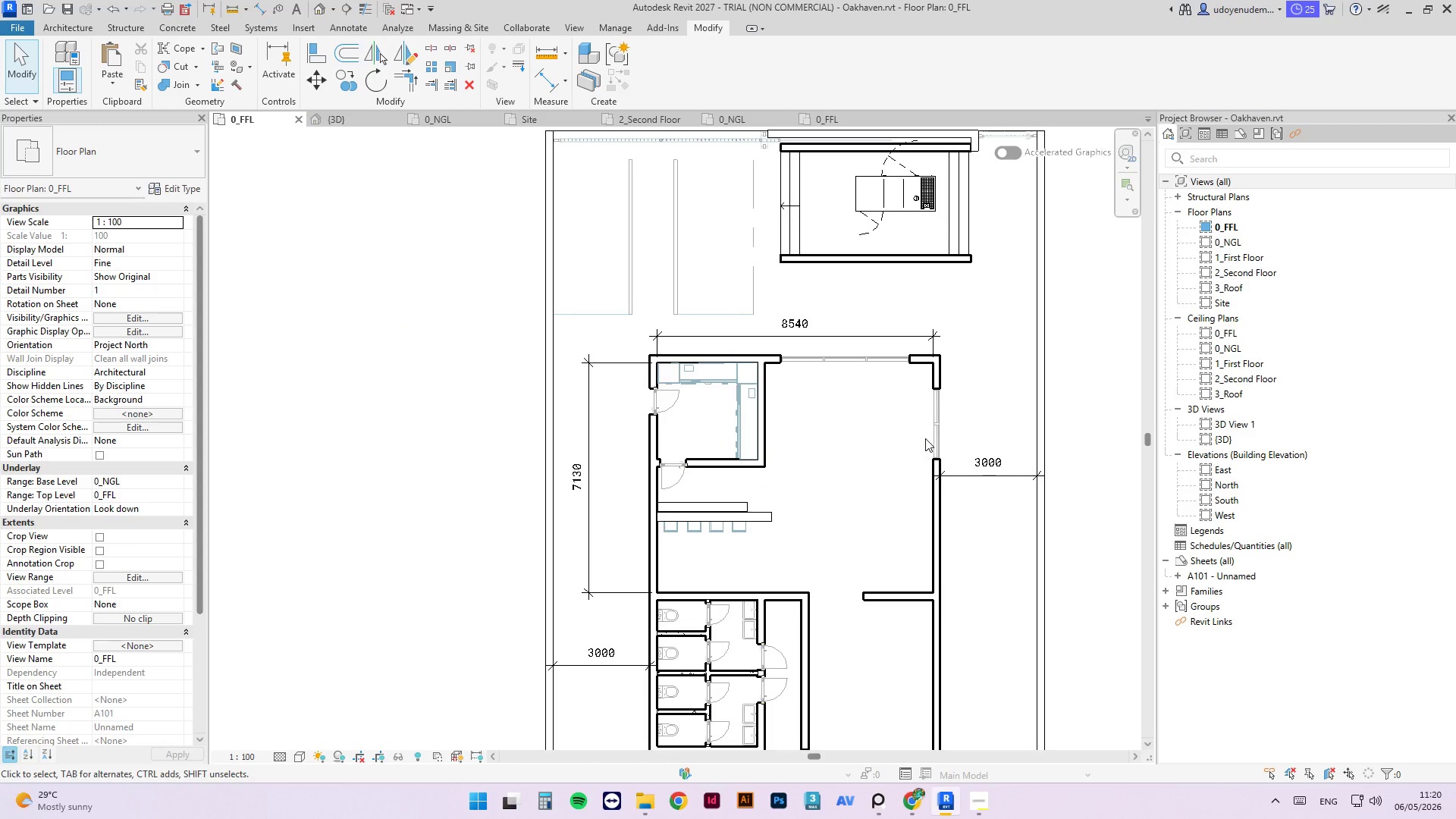 
left_click([940, 437])
 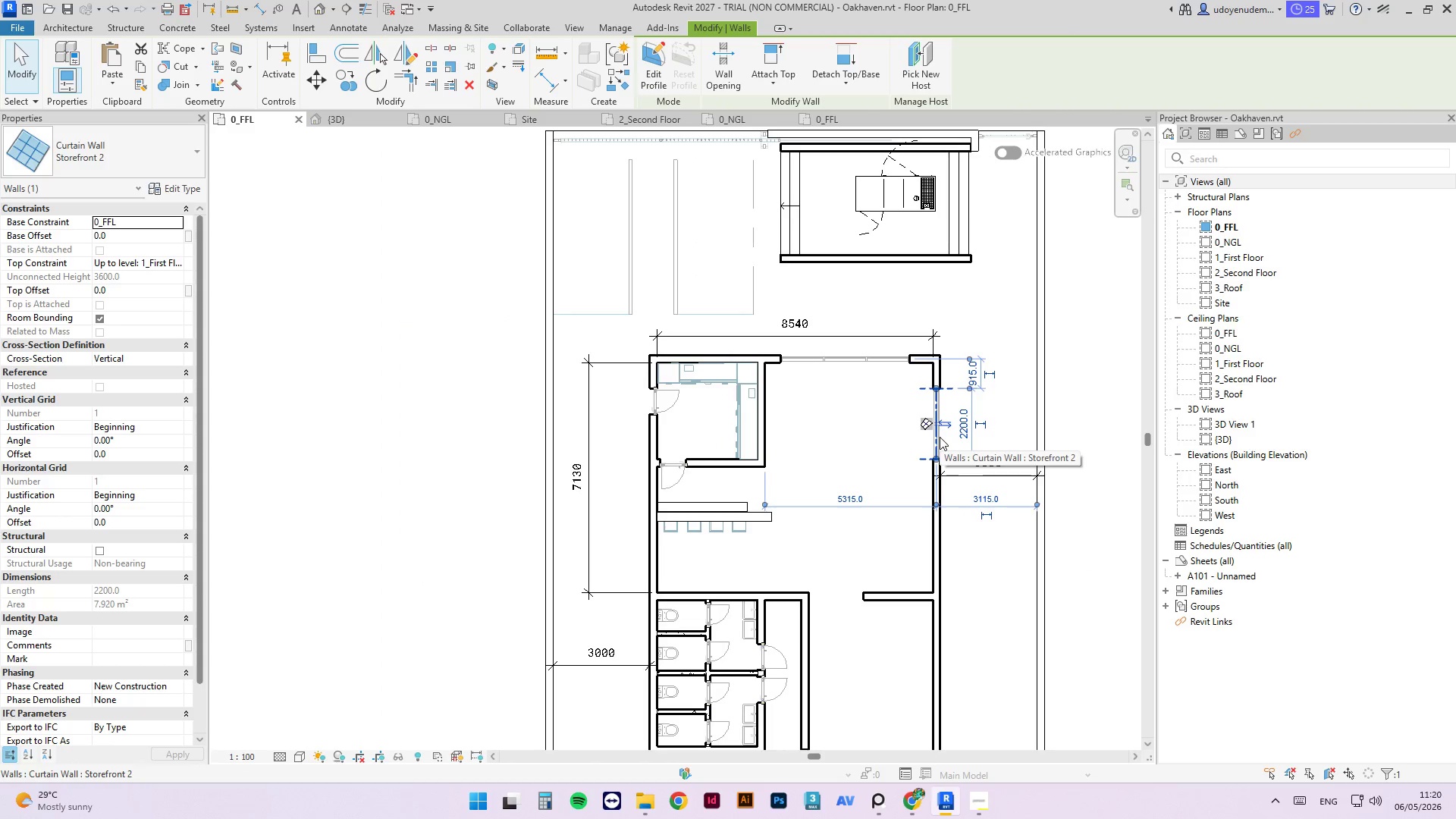 
type(cs)
 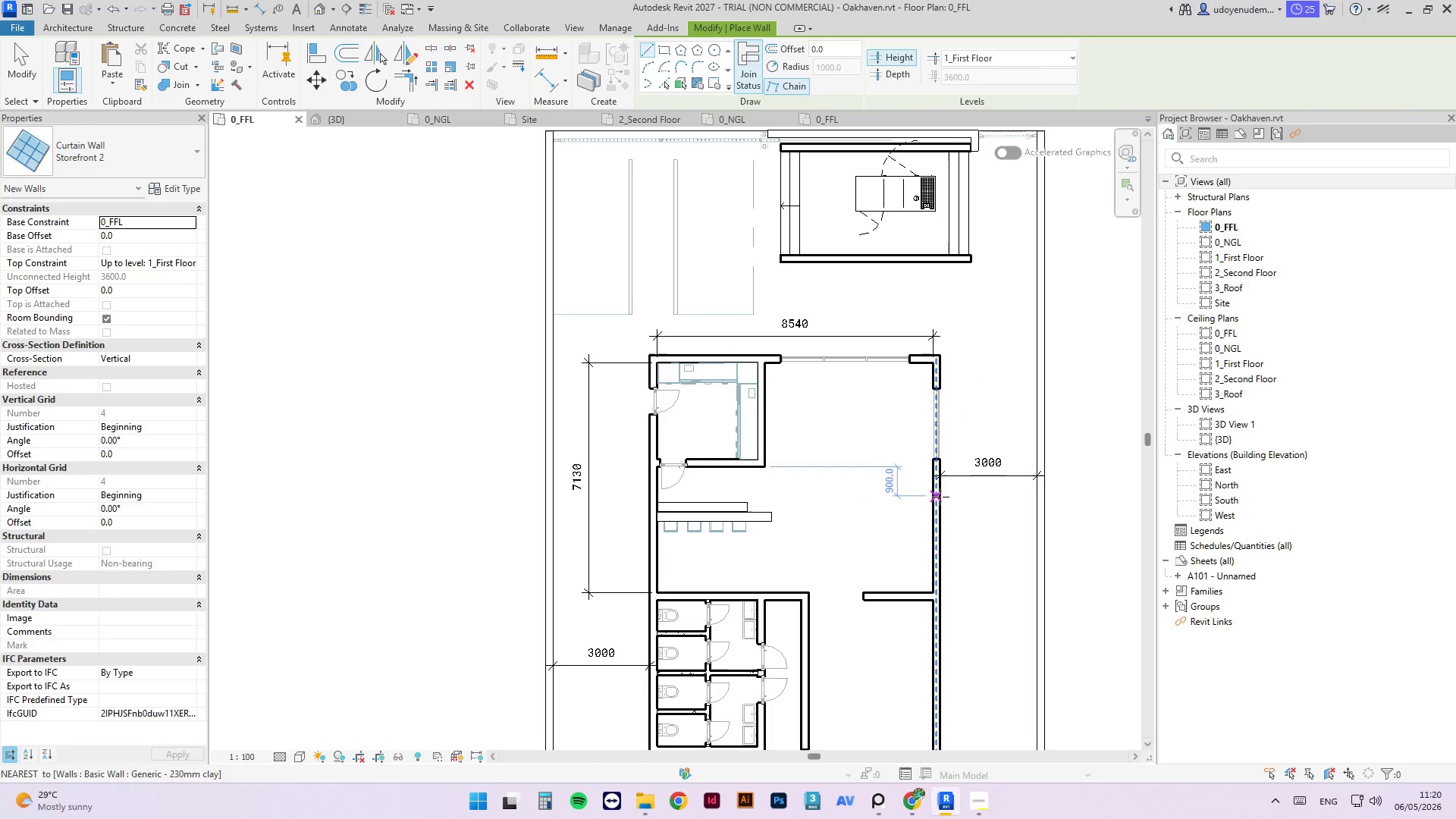 
left_click([940, 496])
 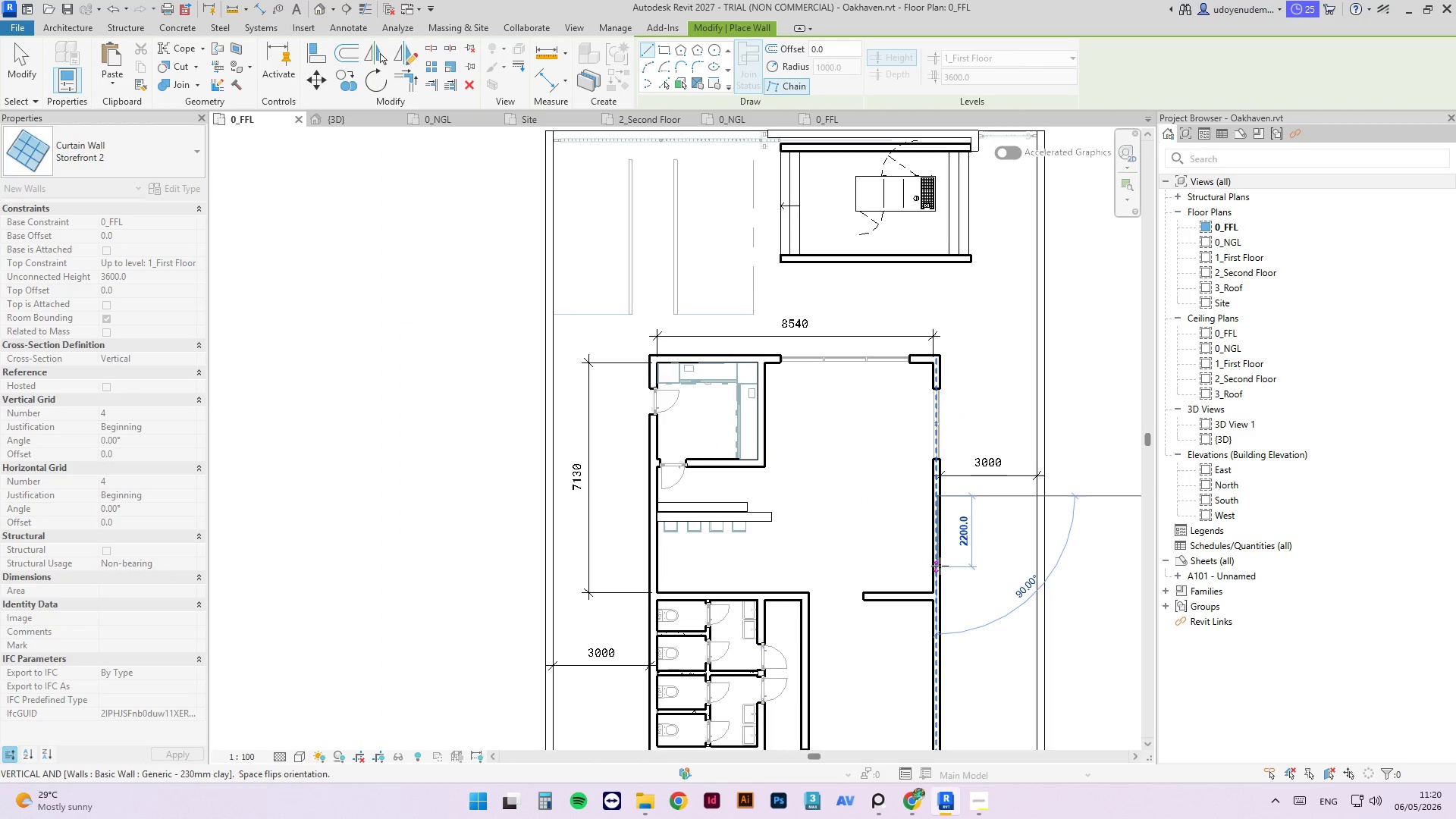 
left_click([940, 566])
 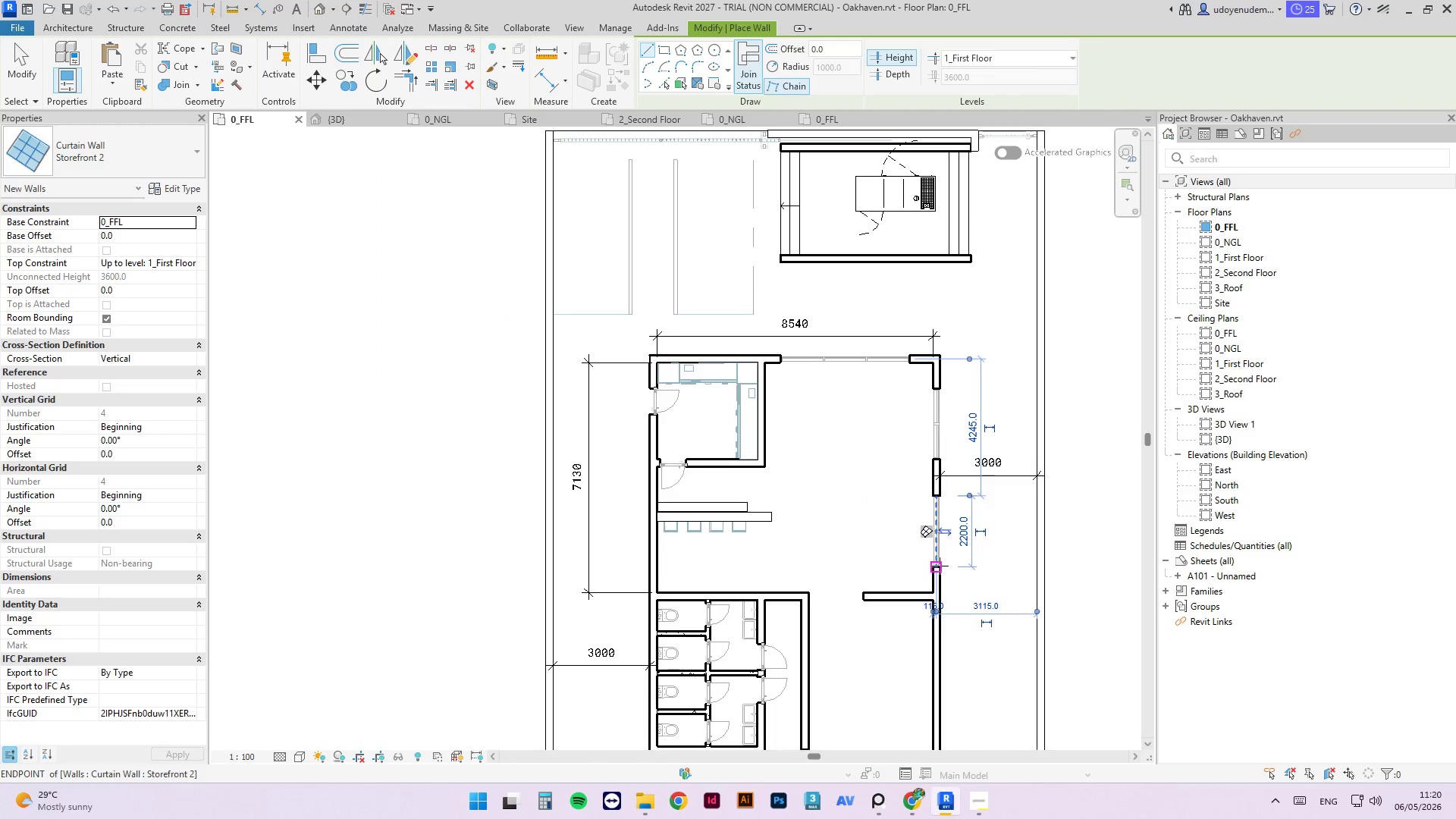 
key(Escape)
 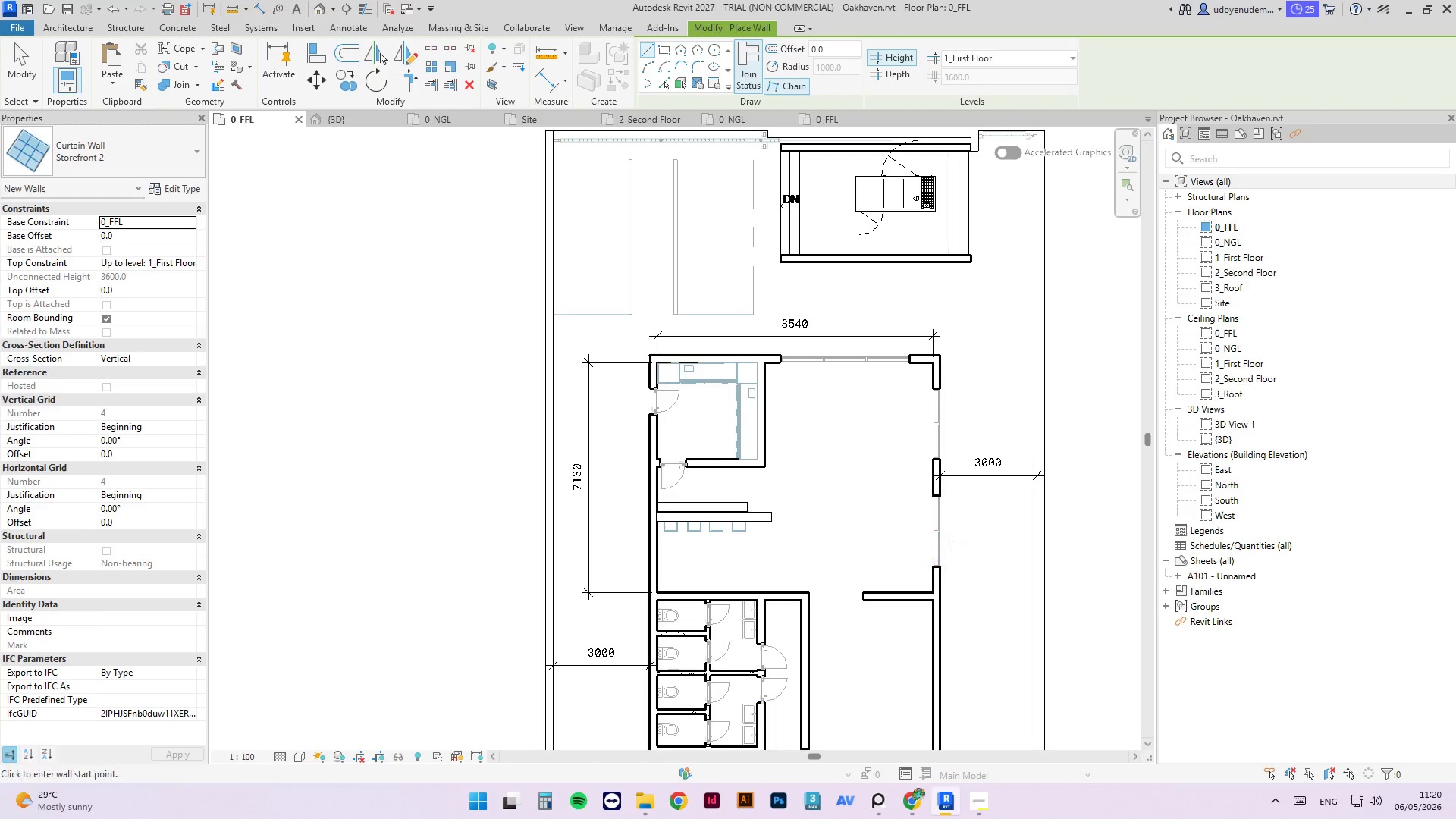 
key(Escape)
 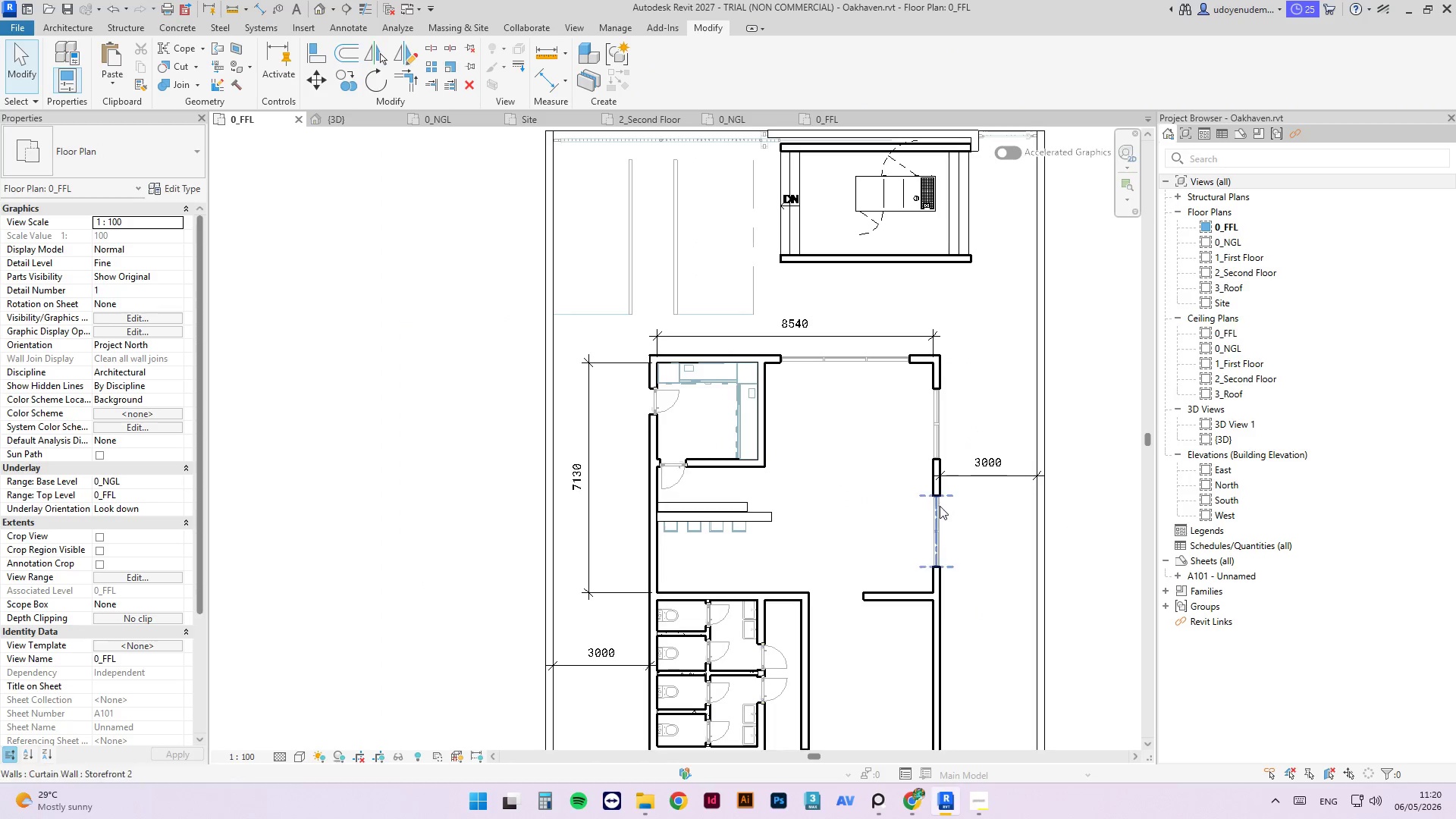 
left_click([936, 513])
 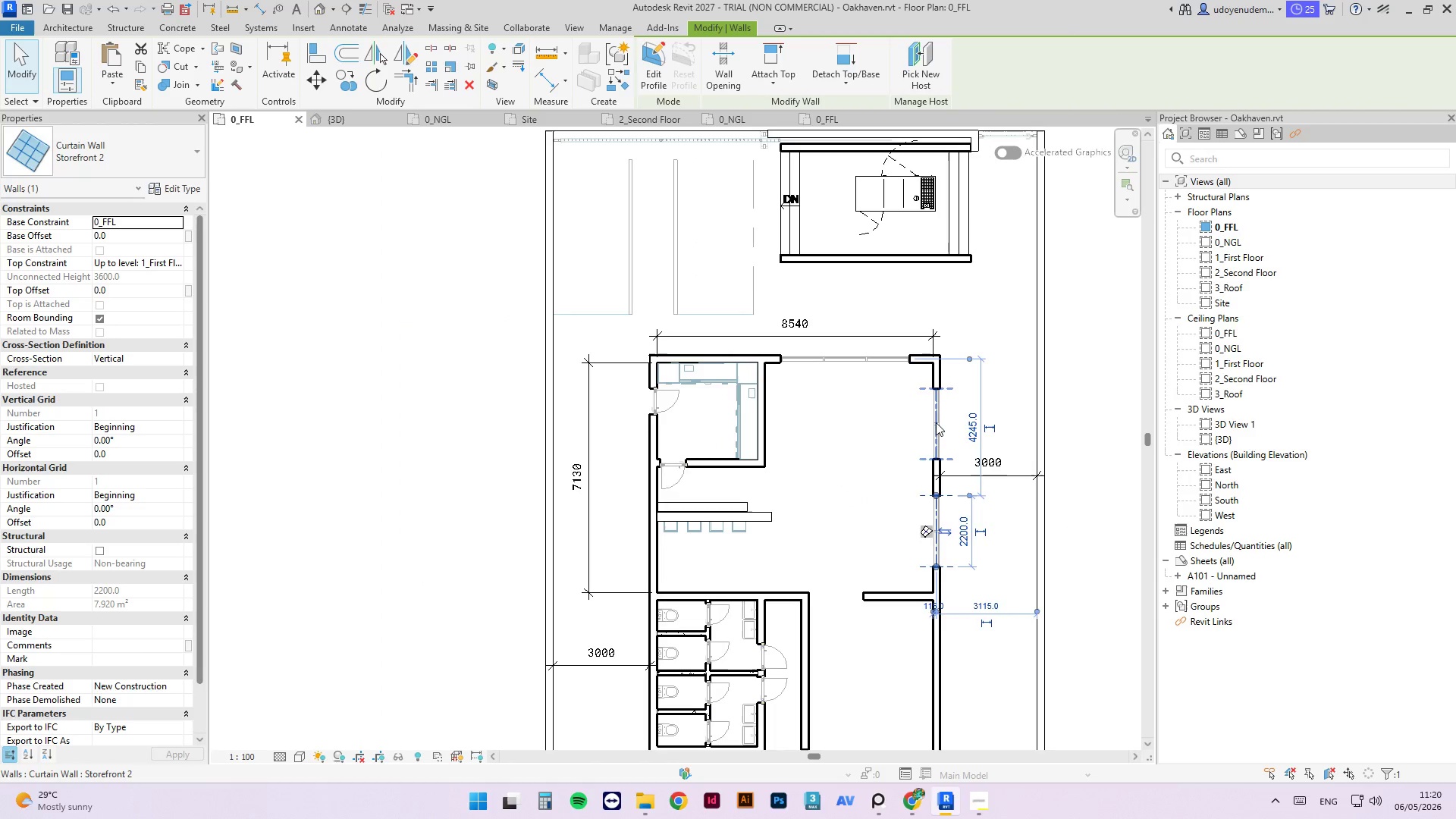 
left_click([935, 422])
 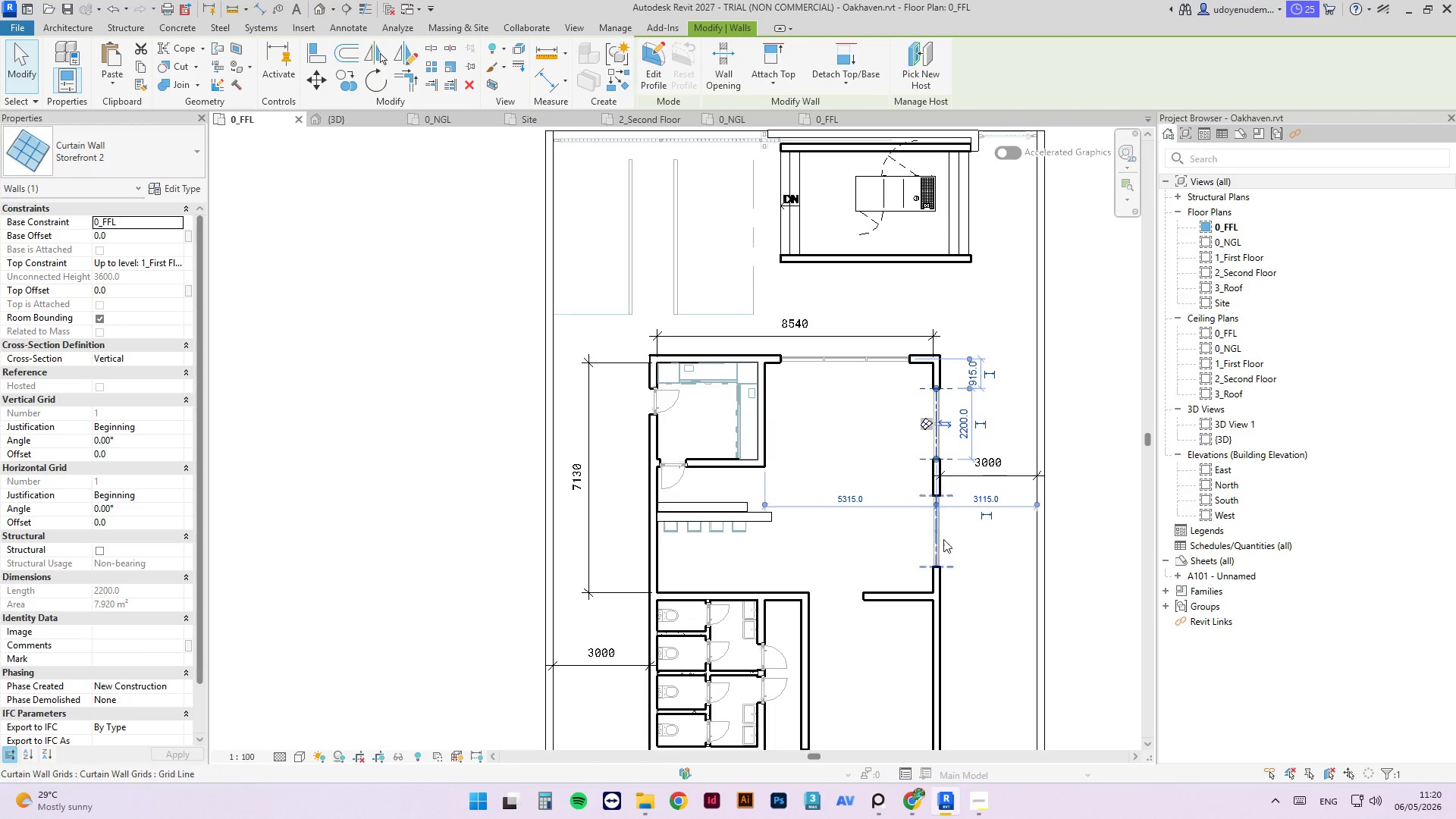 
left_click([993, 570])
 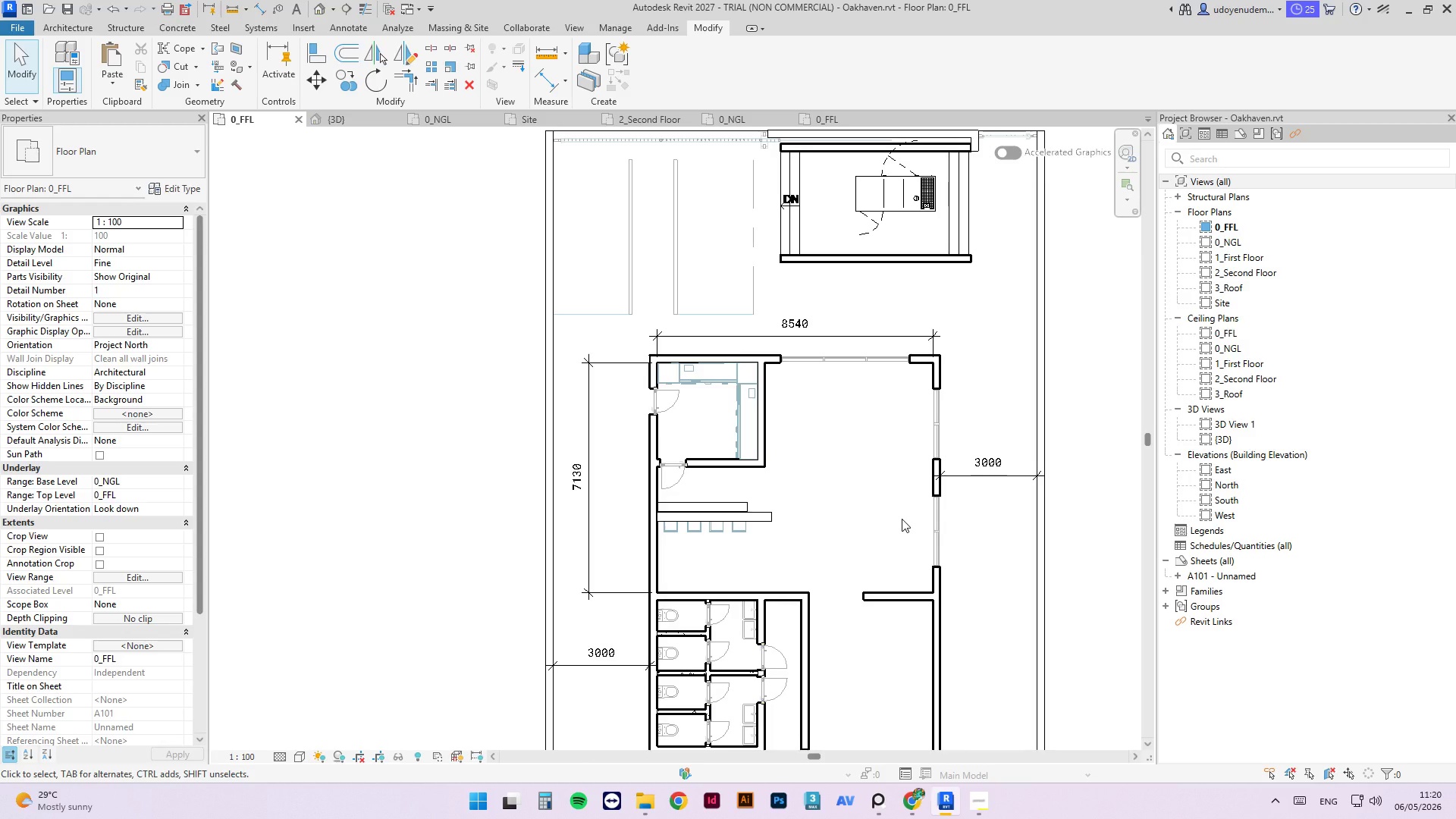 
wait(12.53)
 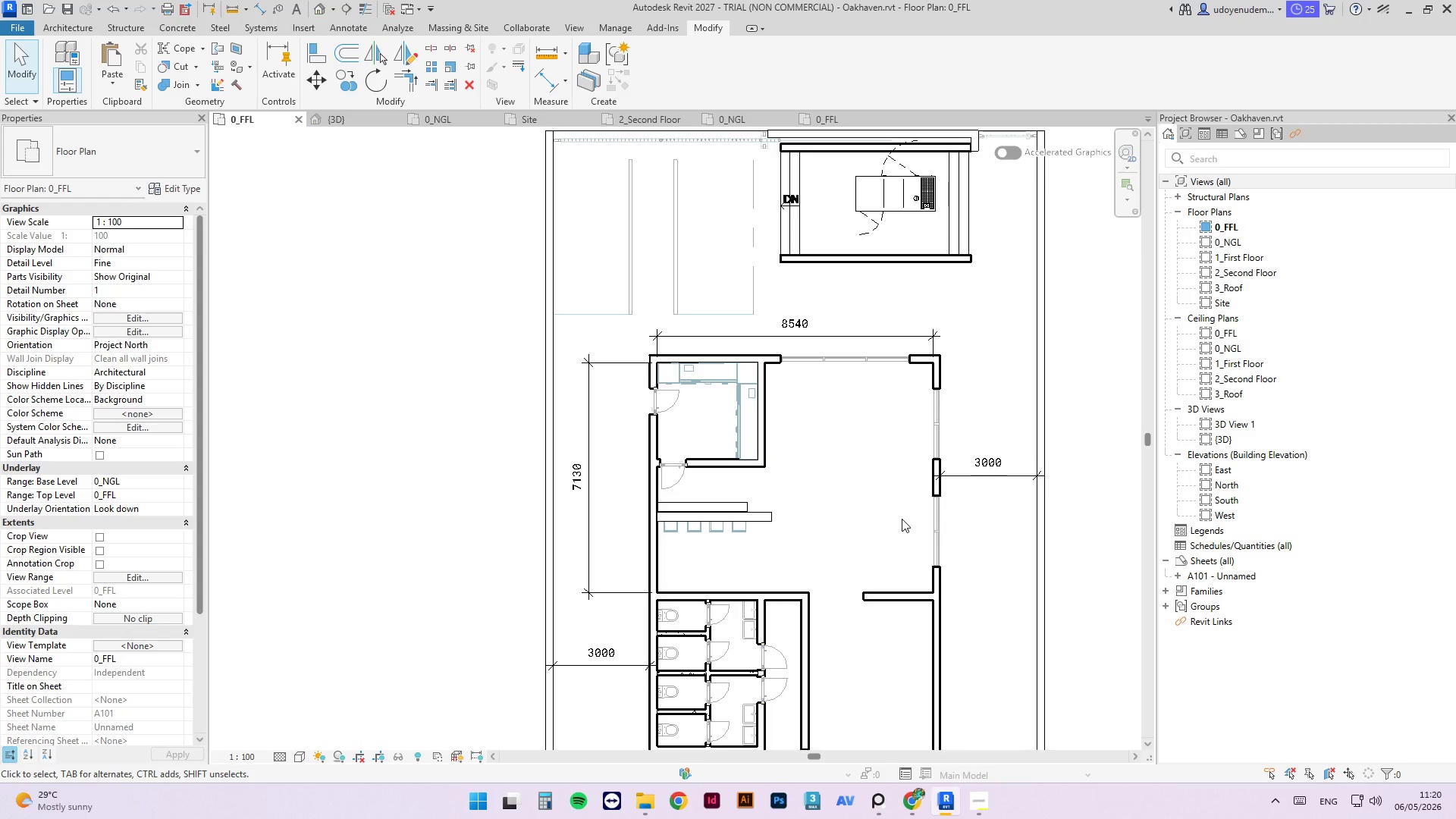 
scroll: coordinate [728, 385], scroll_direction: up, amount: 3.0
 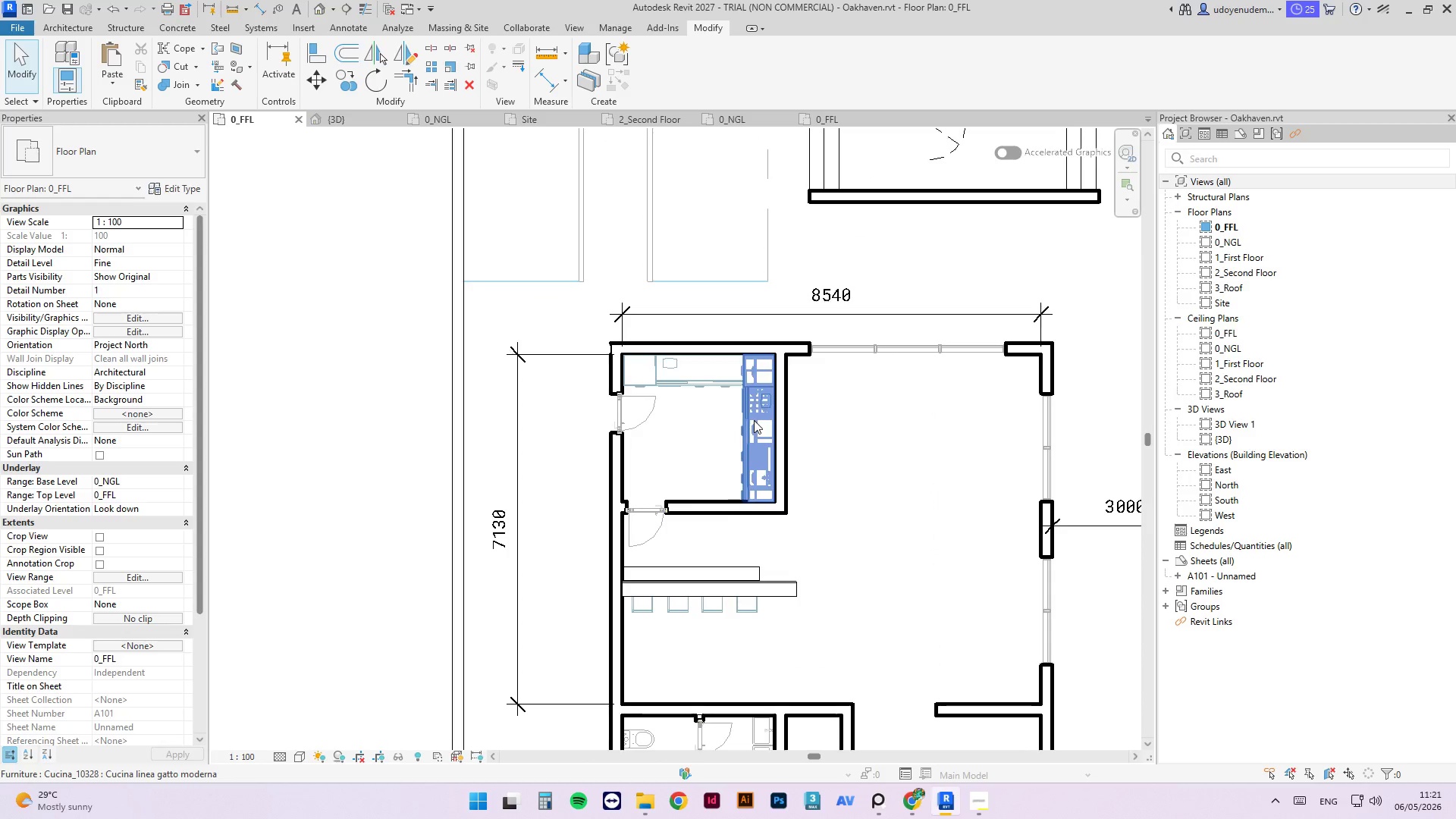 
left_click([754, 420])
 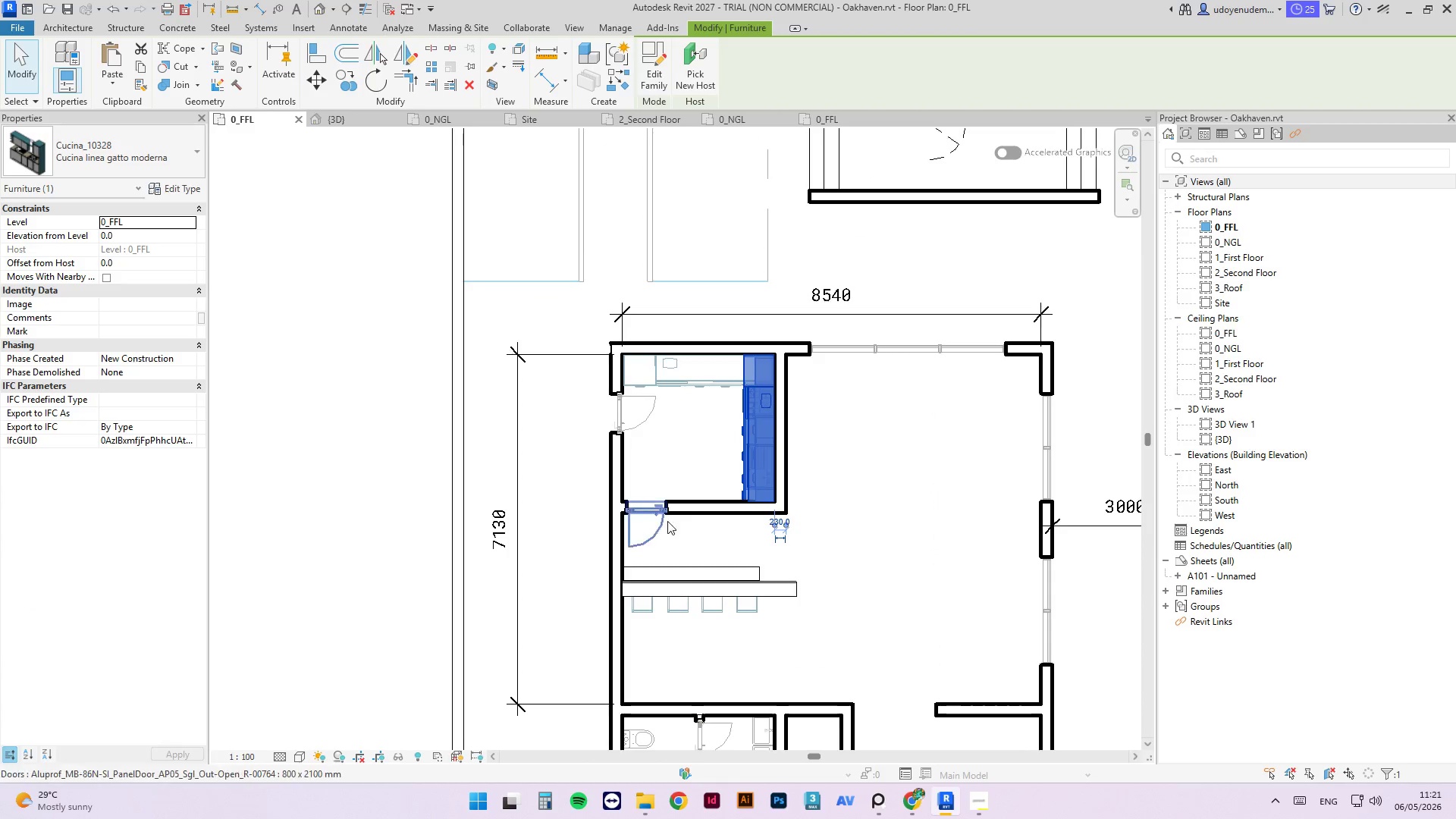 
left_click([657, 525])
 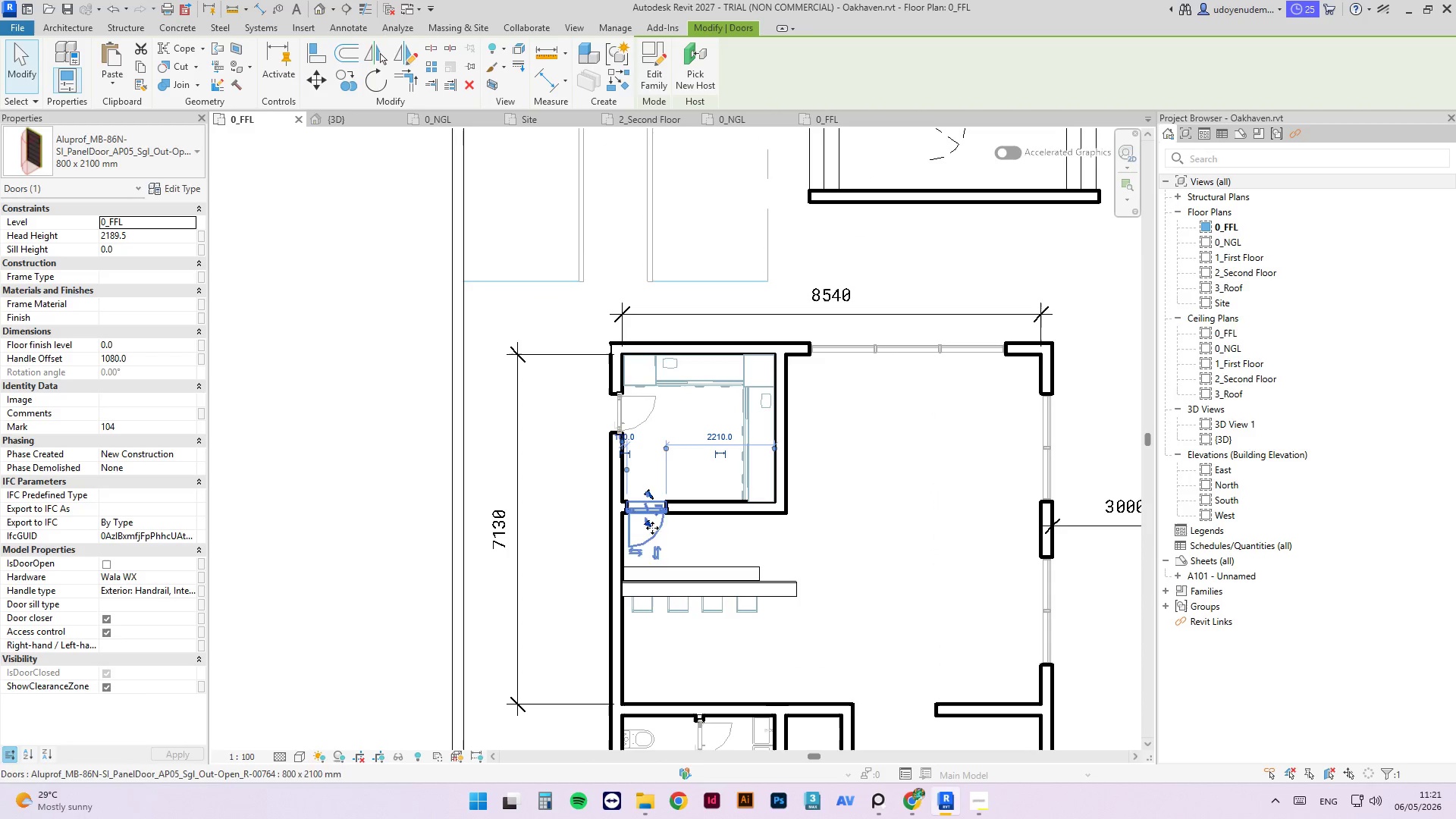 
key(C)
 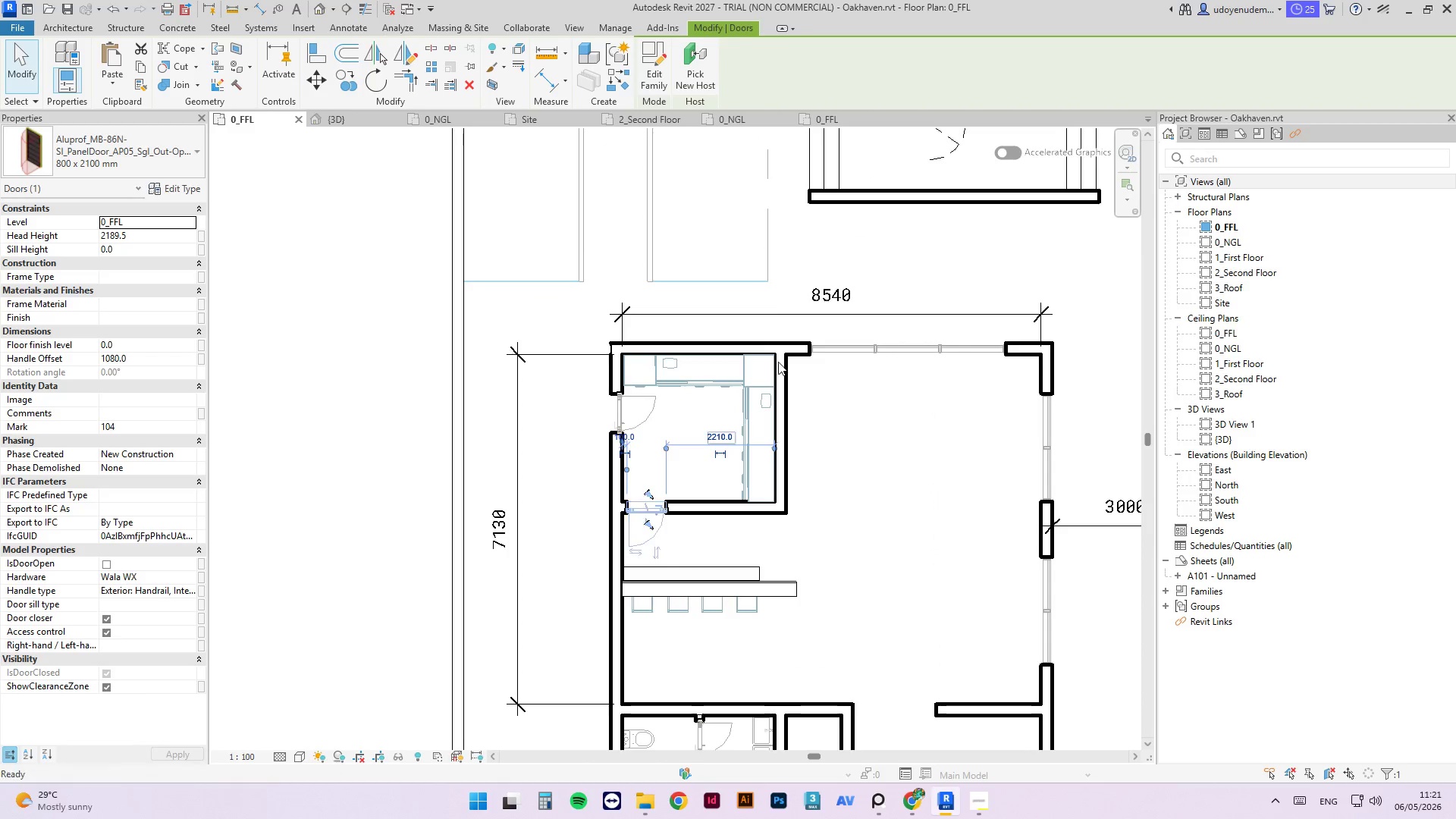 
key(S)
 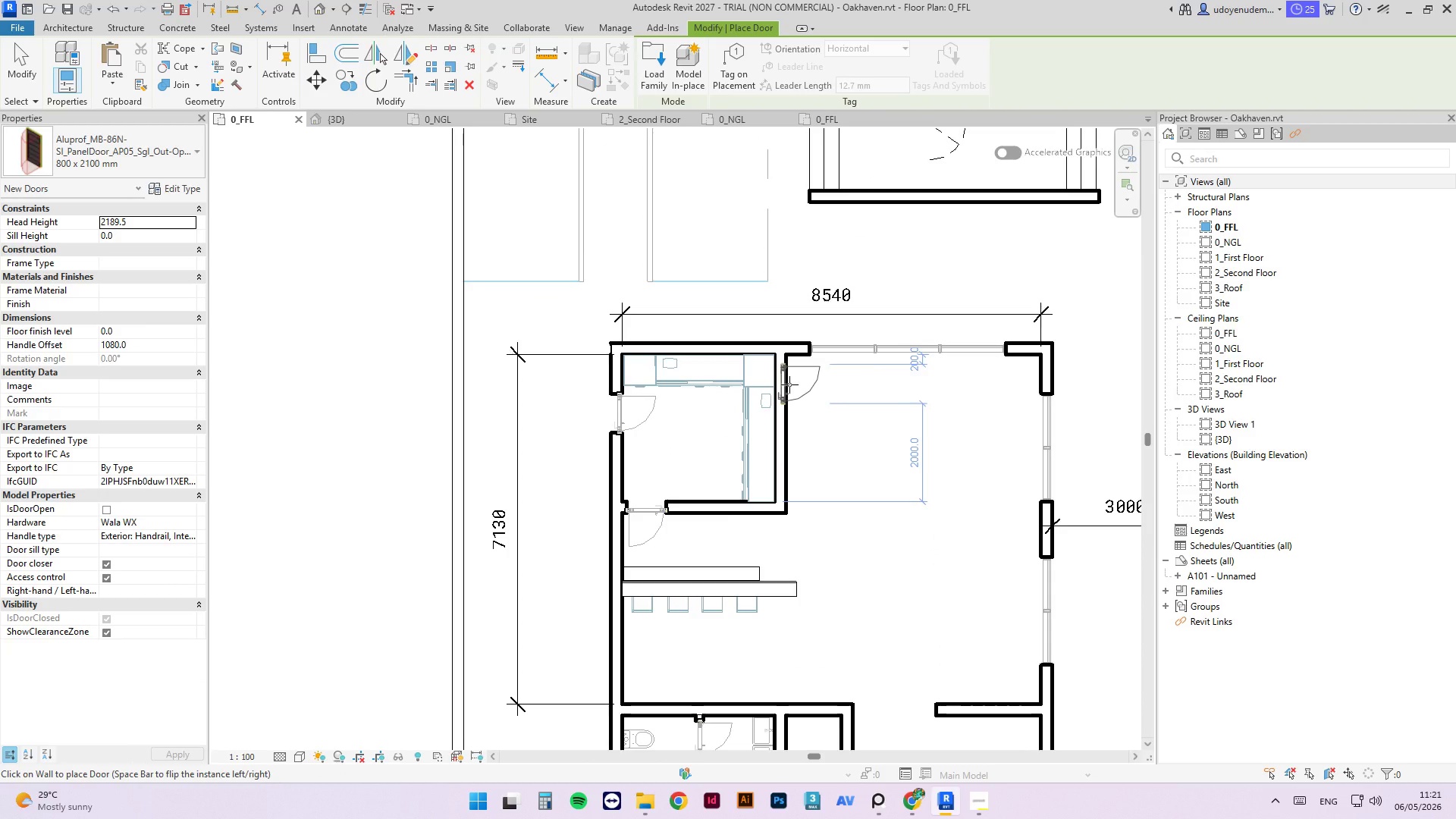 
left_click([789, 384])
 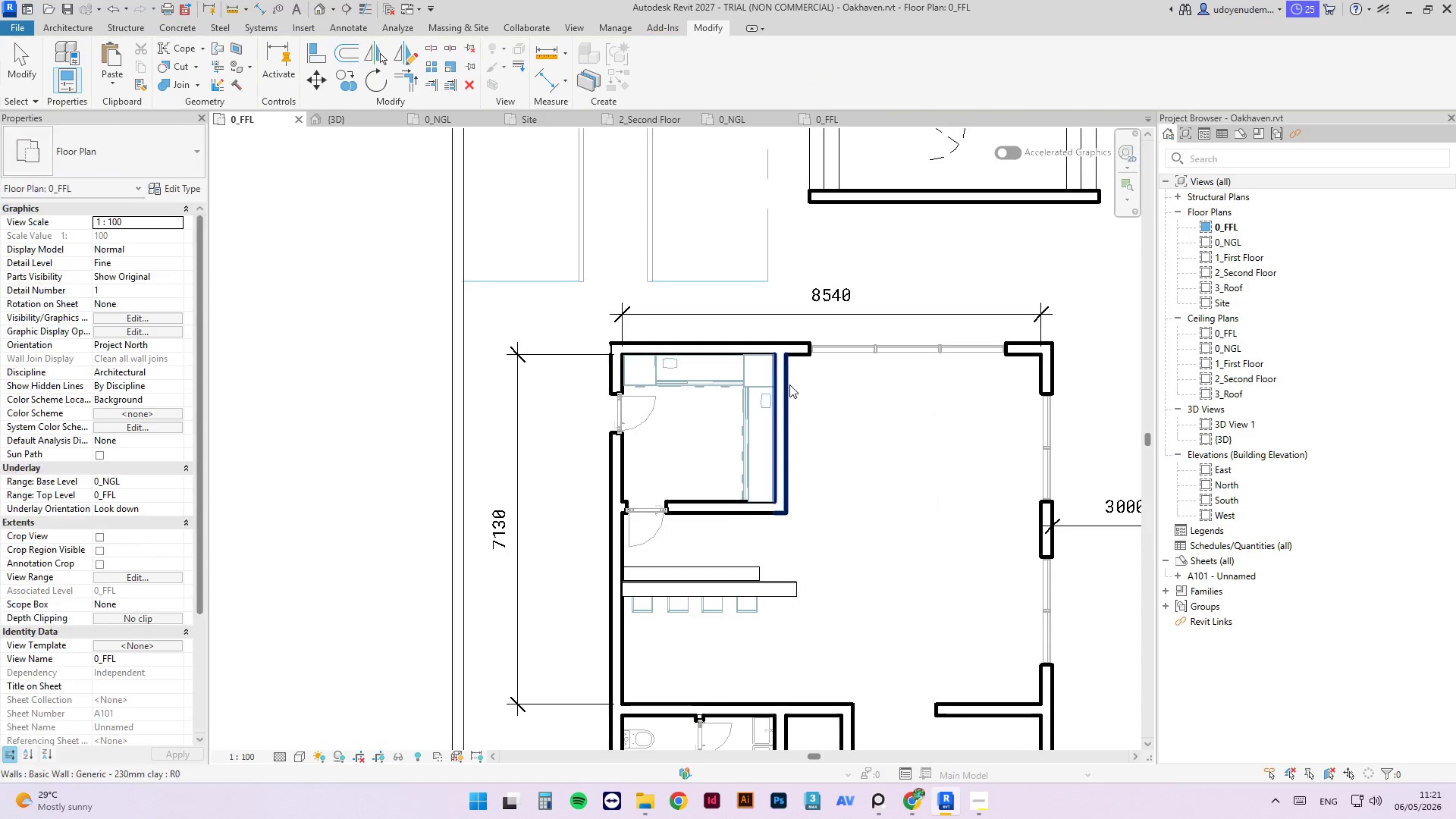 
key(Escape)
 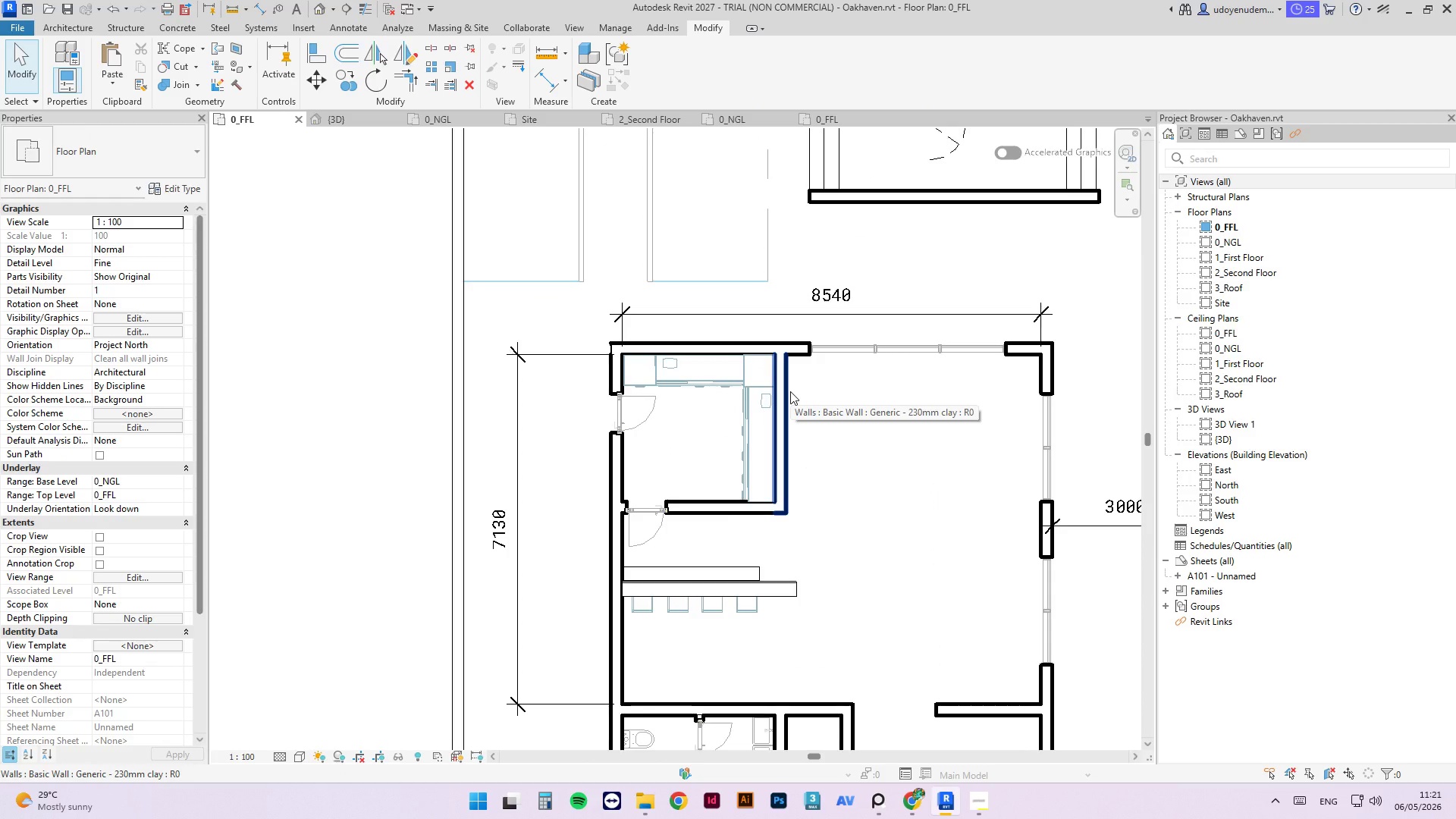 
wait(7.58)
 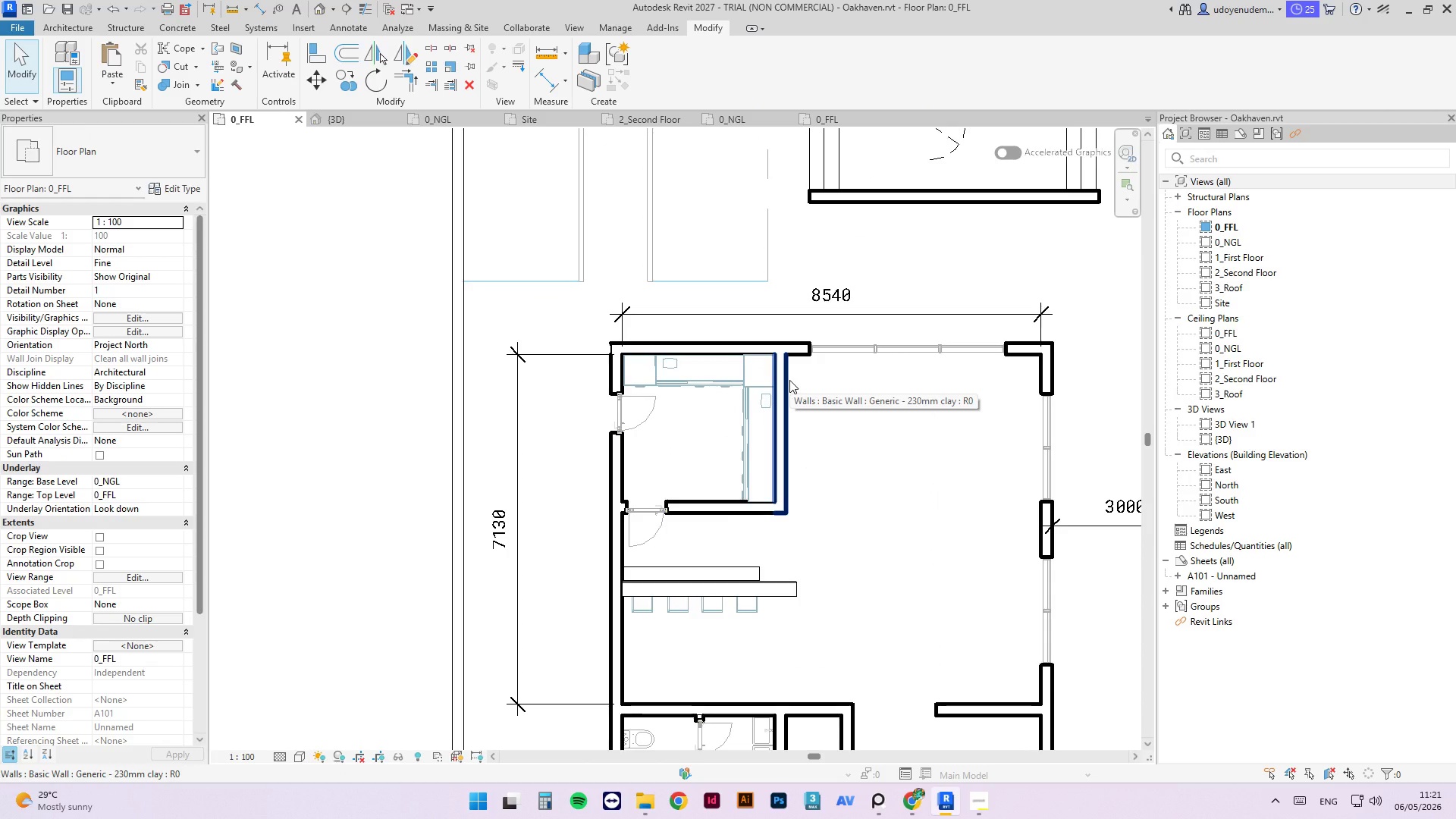 
left_click([758, 406])
 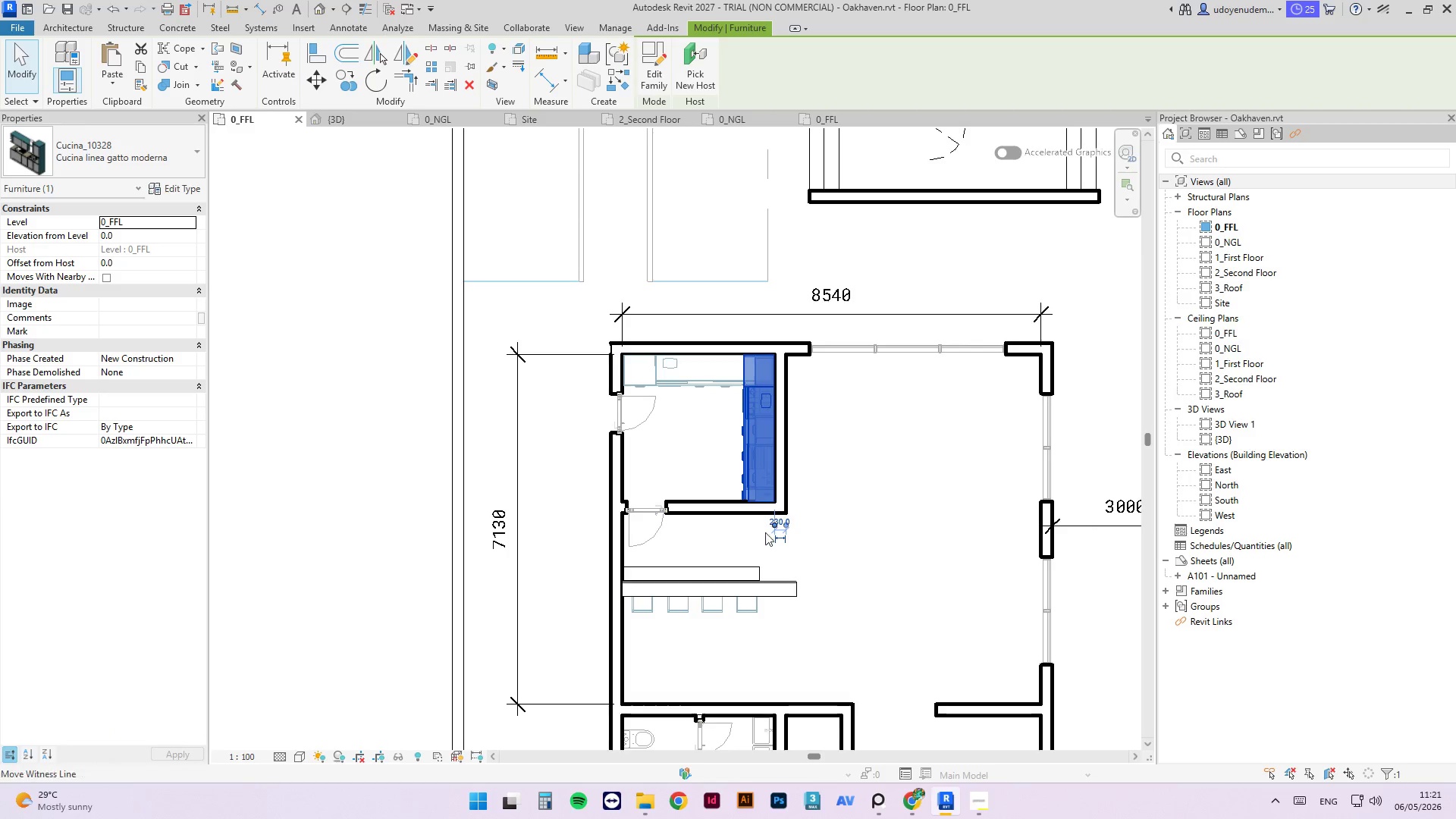 
key(Delete)
 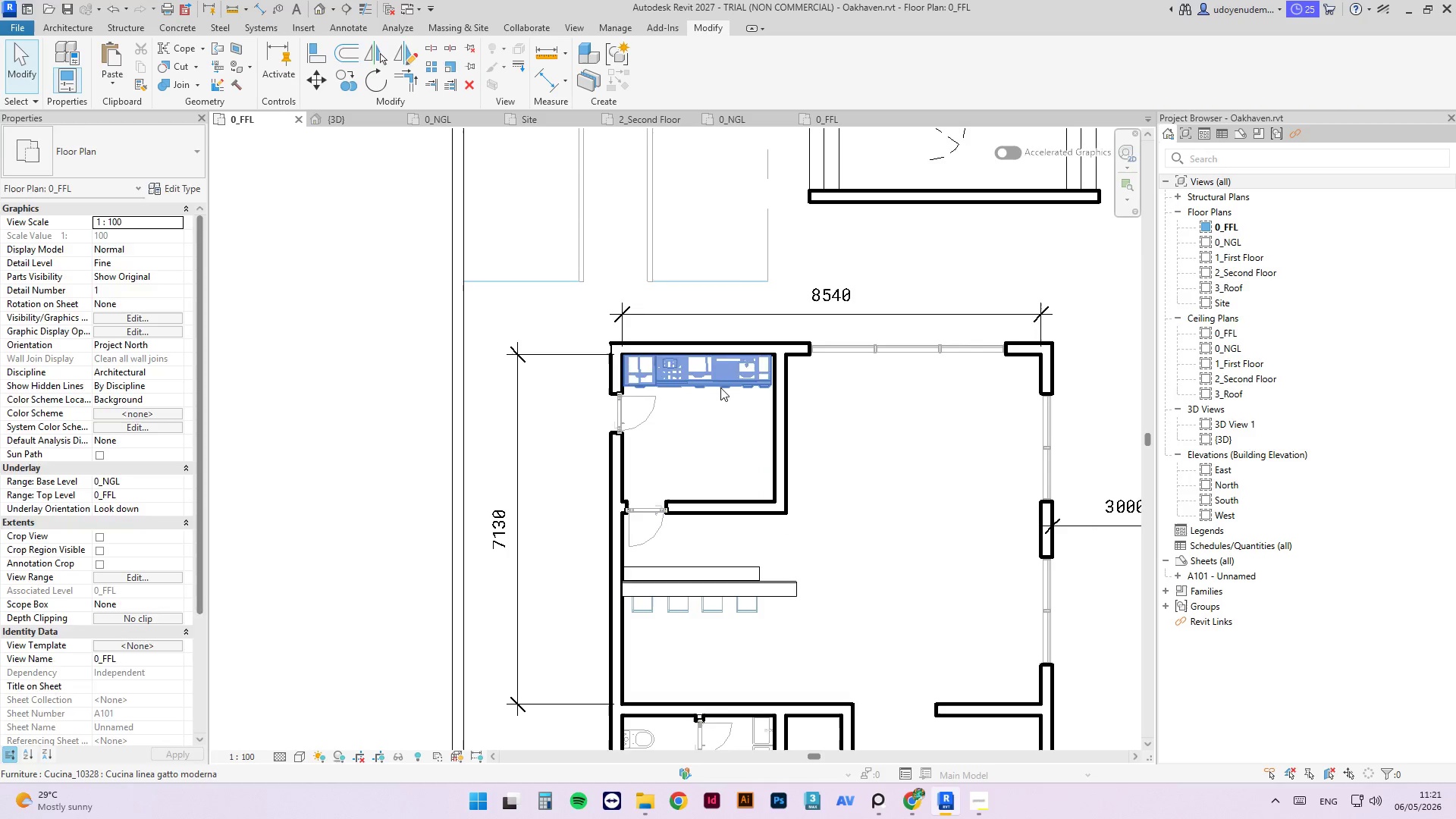 
left_click([720, 388])
 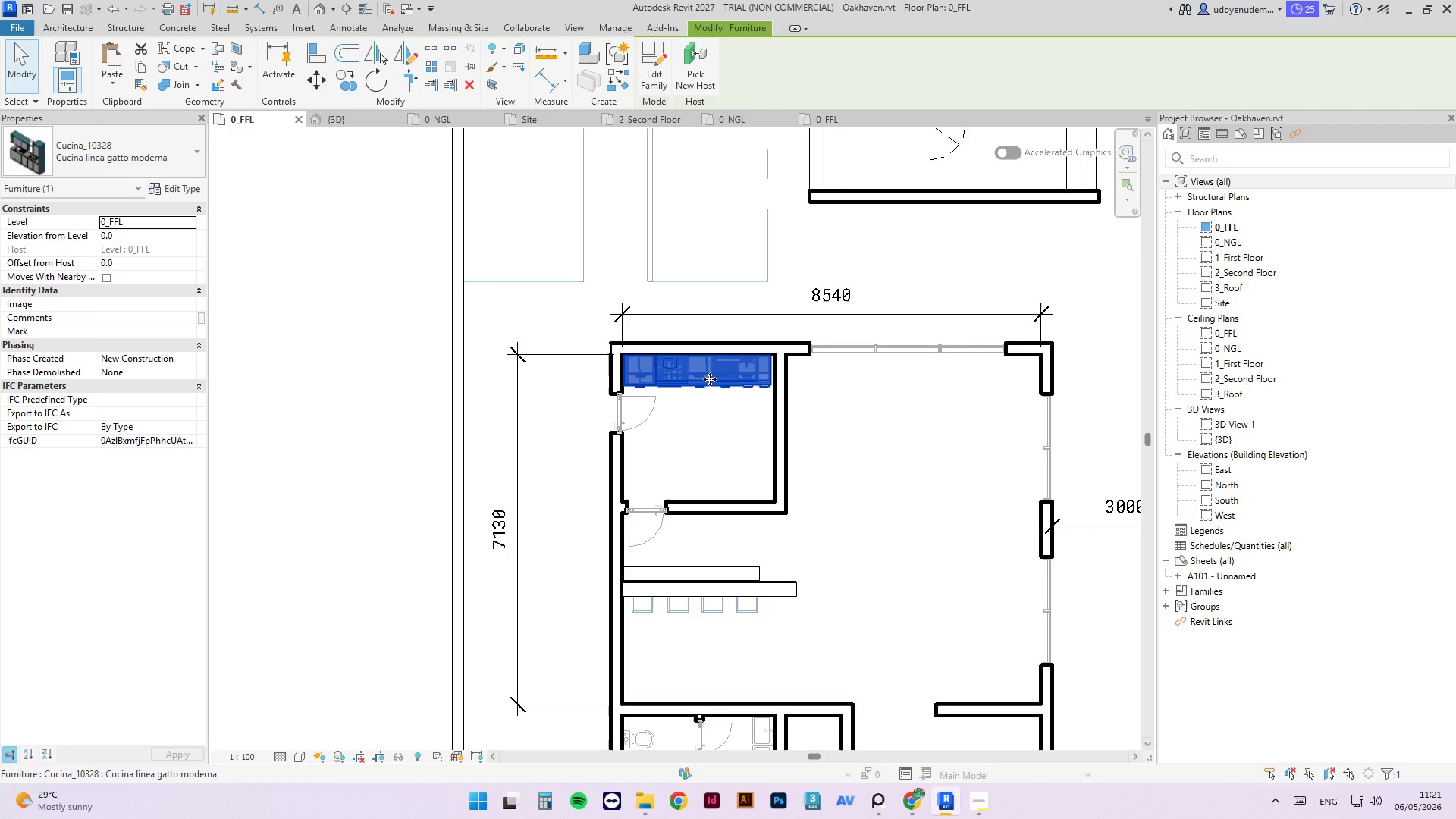 
hold_key(key=ControlLeft, duration=1.75)
left_click_drag(start_coordinate=[710, 379], to_coordinate=[707, 484])
 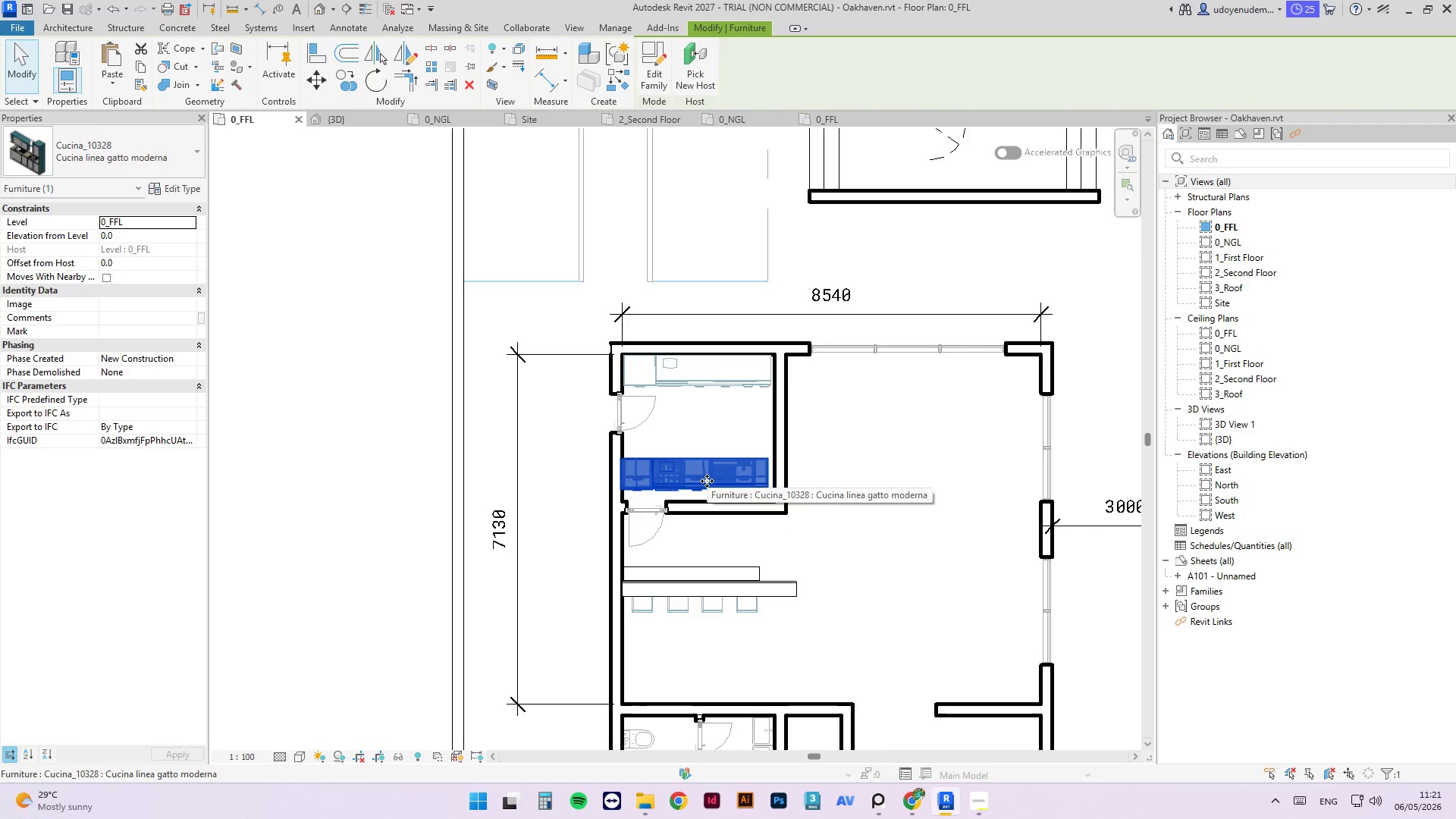 
type(ro)
 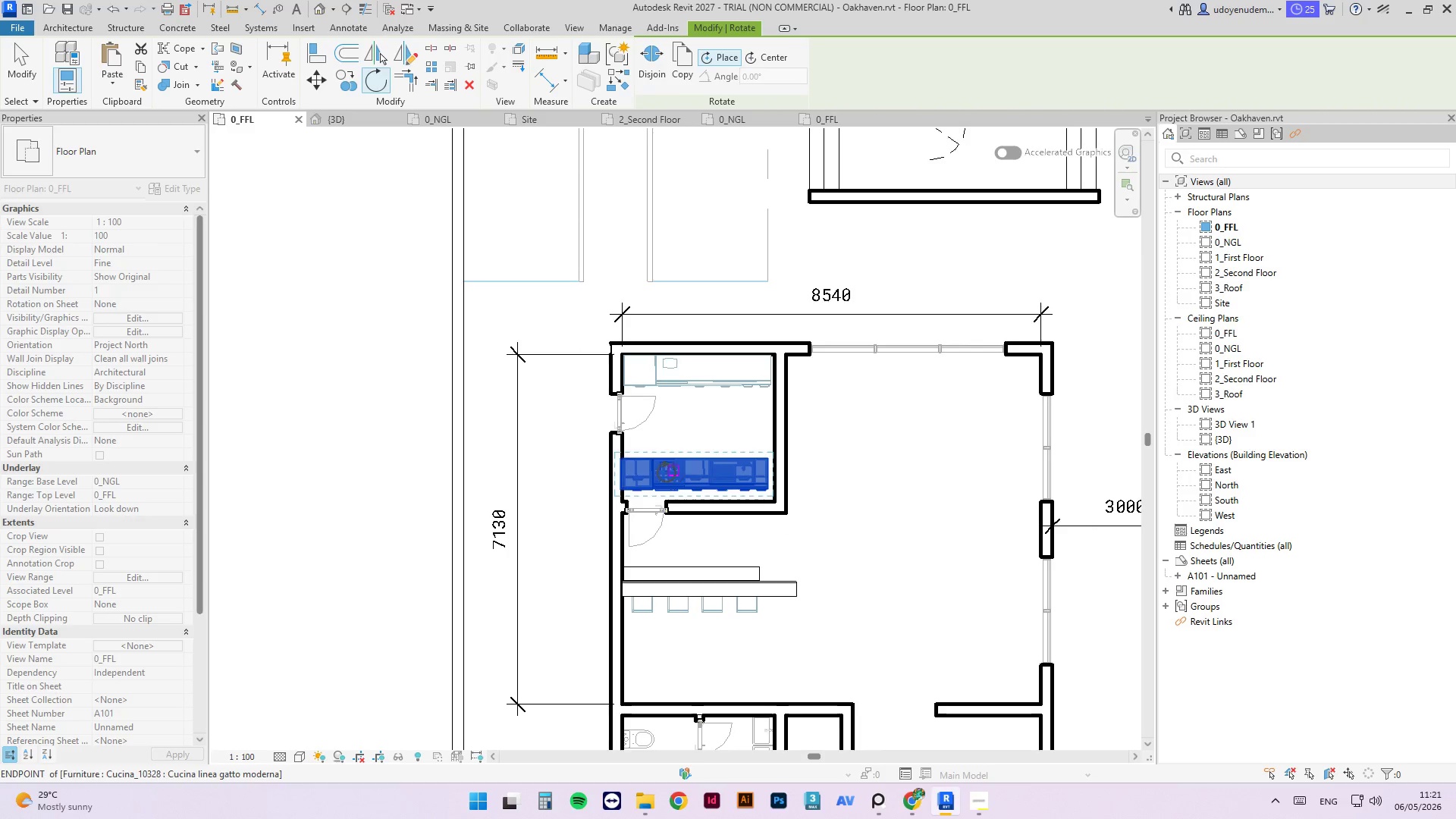 
scroll: coordinate [626, 469], scroll_direction: up, amount: 7.0
 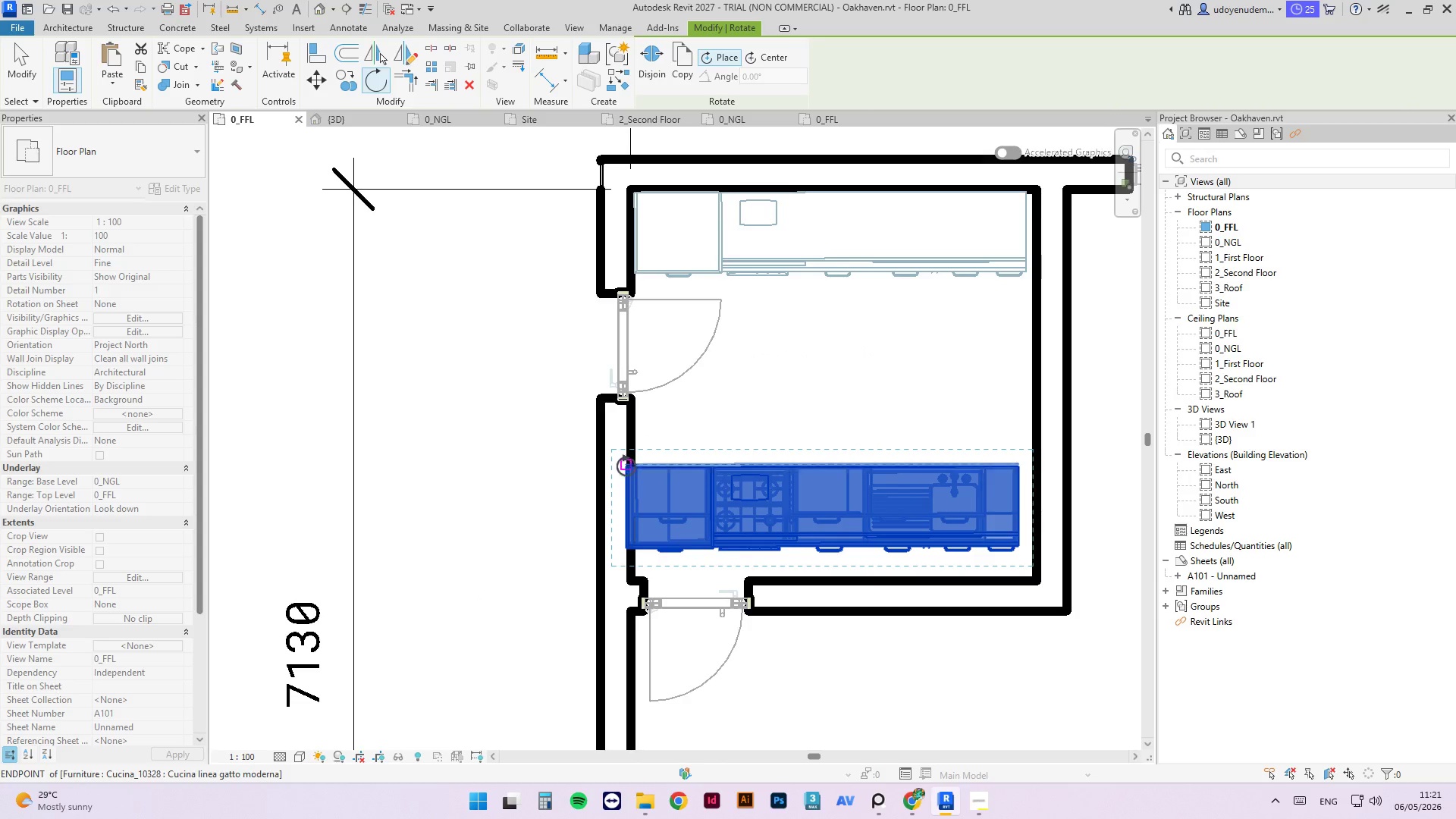 
left_click([626, 466])
 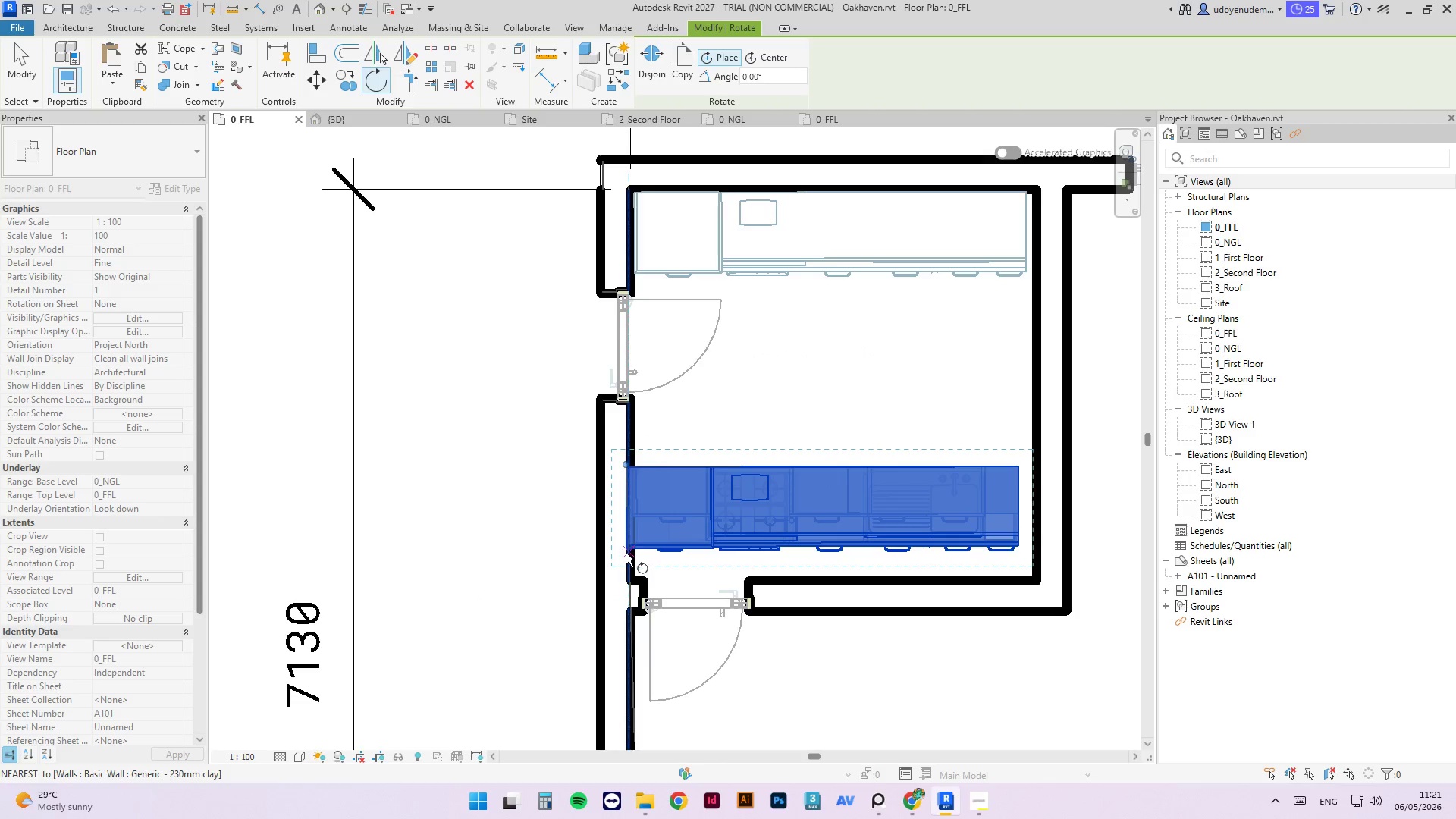 
scroll: coordinate [624, 568], scroll_direction: up, amount: 8.0
 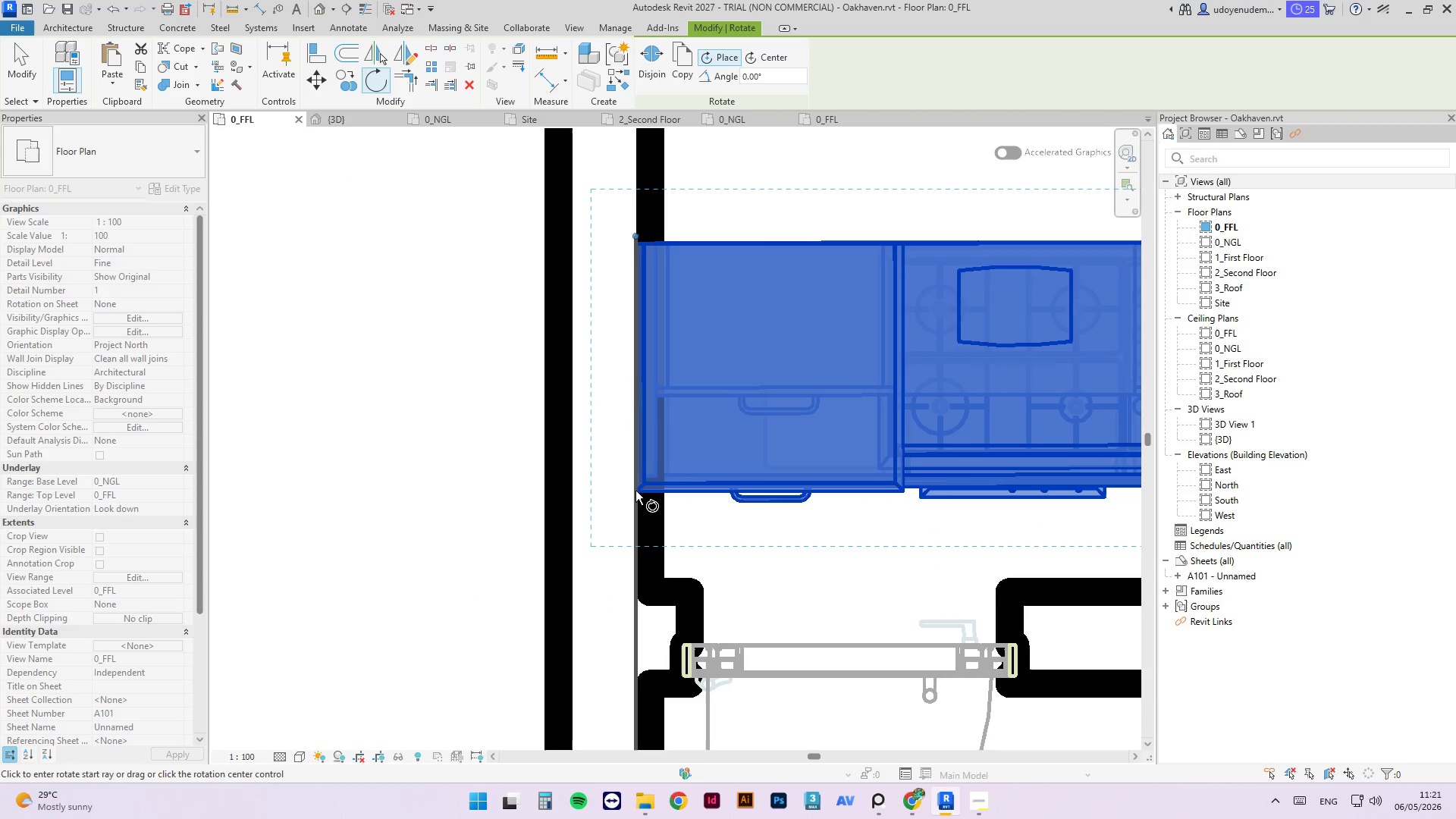 
left_click([635, 491])
 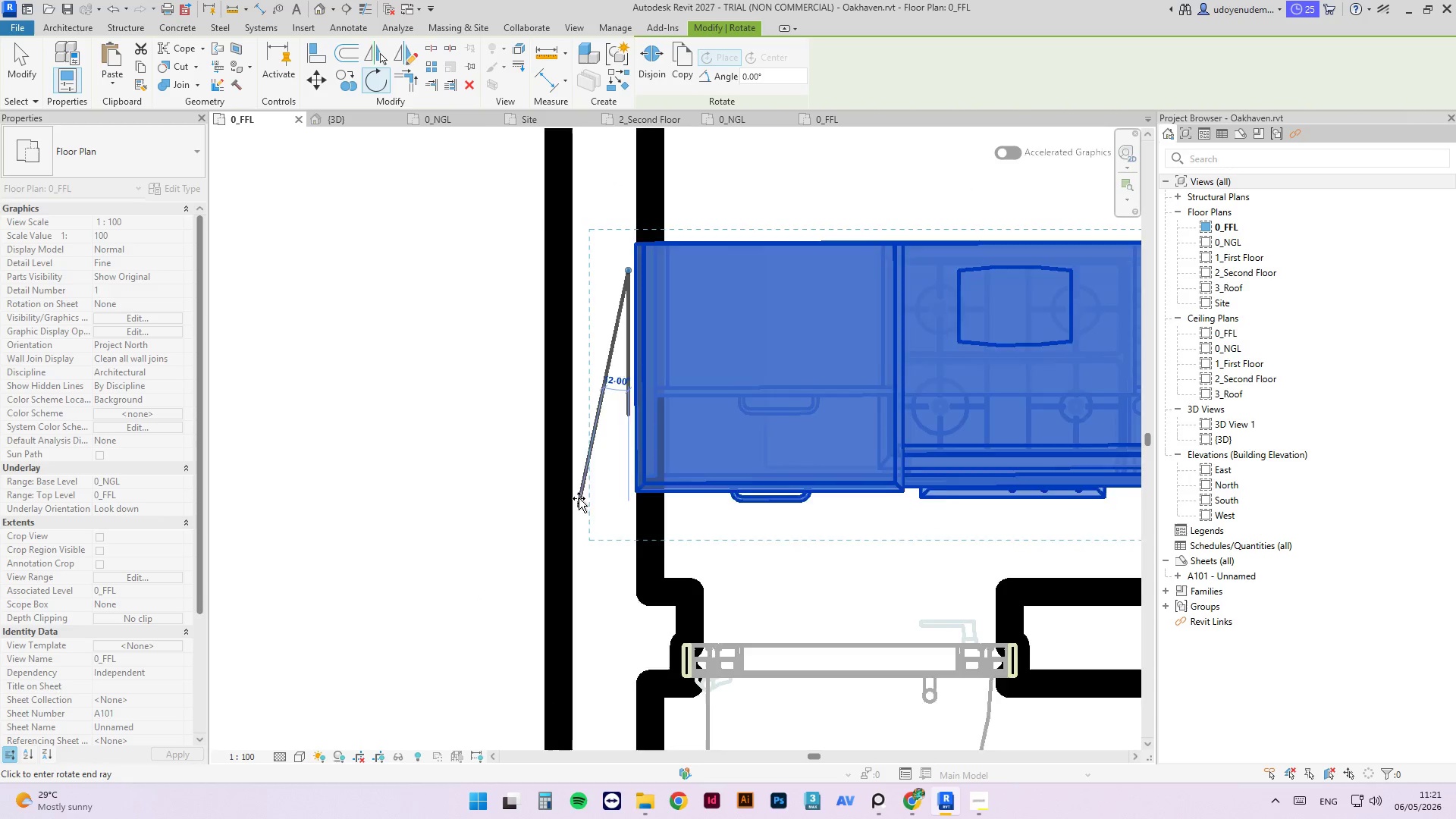 
scroll: coordinate [578, 504], scroll_direction: down, amount: 13.0
 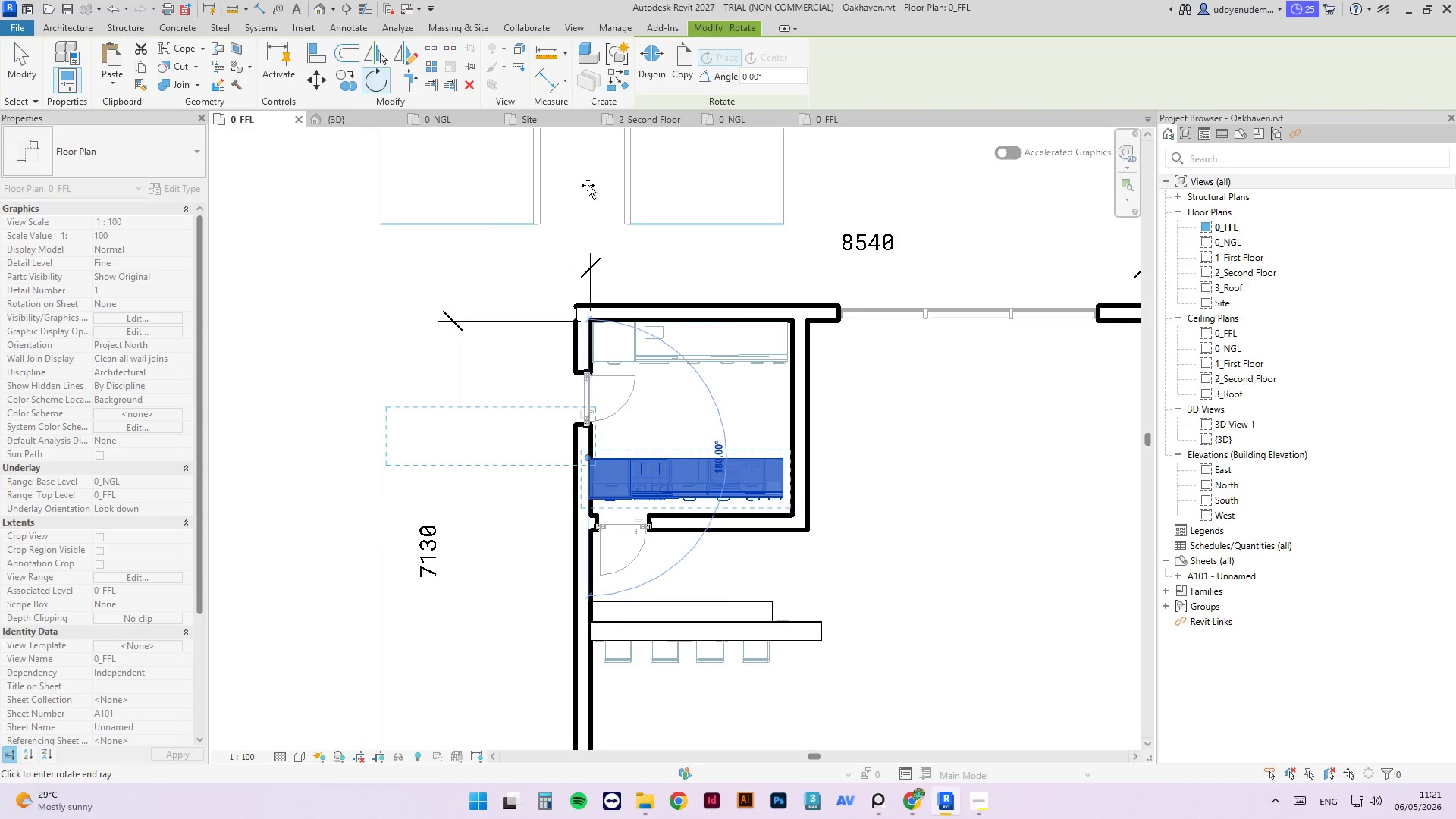 
left_click([588, 184])
 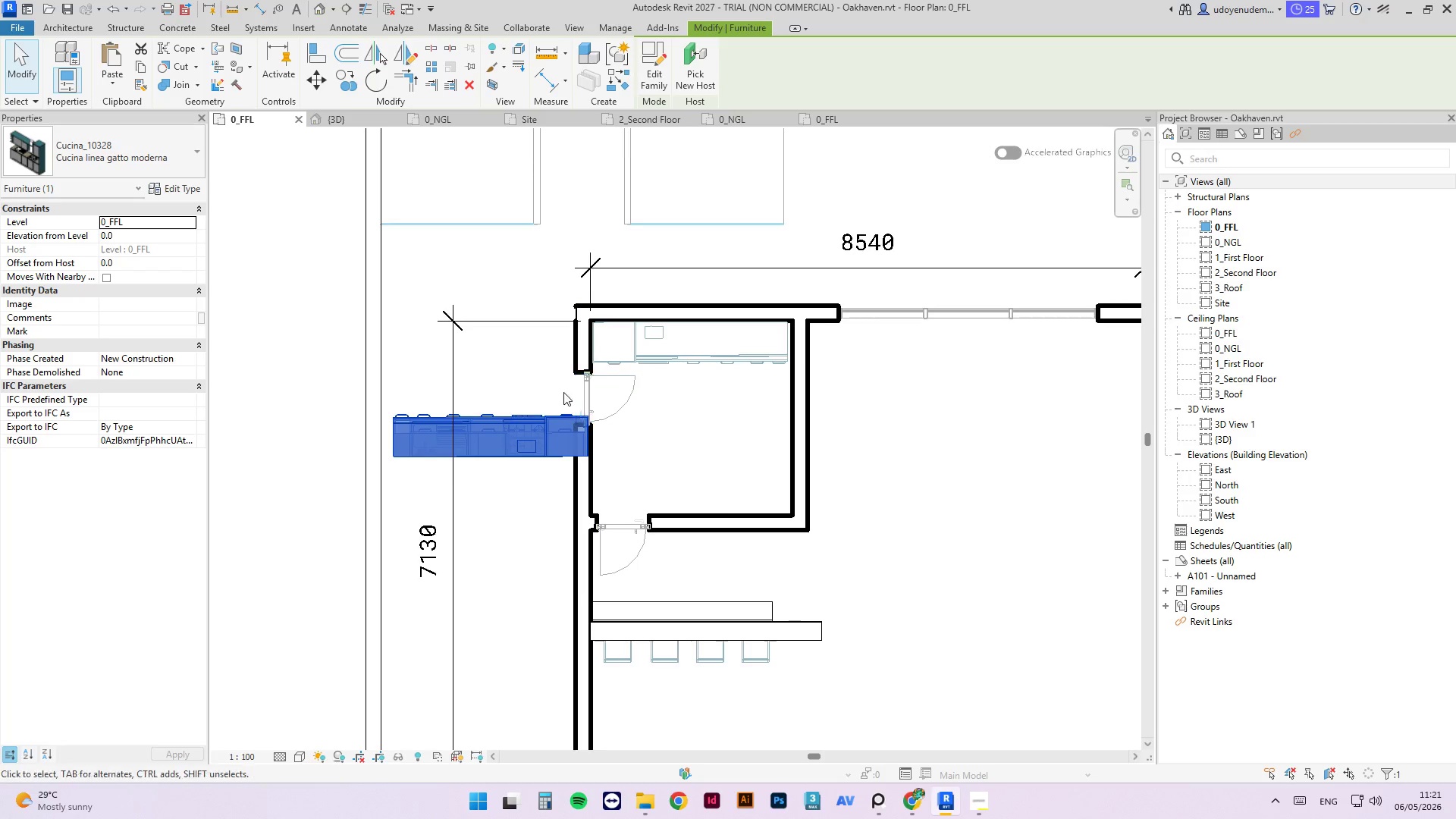 
key(Escape)
 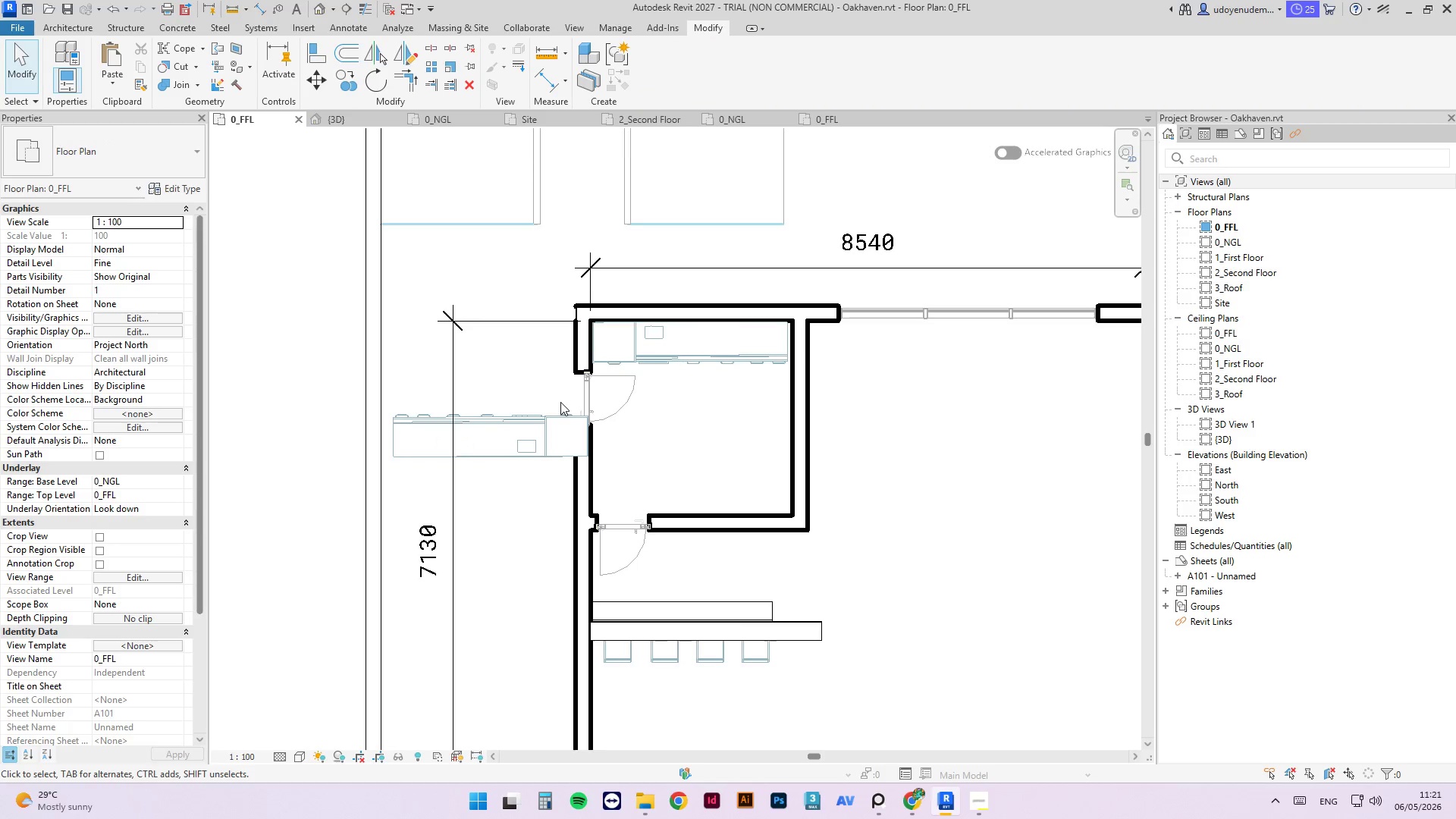 
key(Escape)
 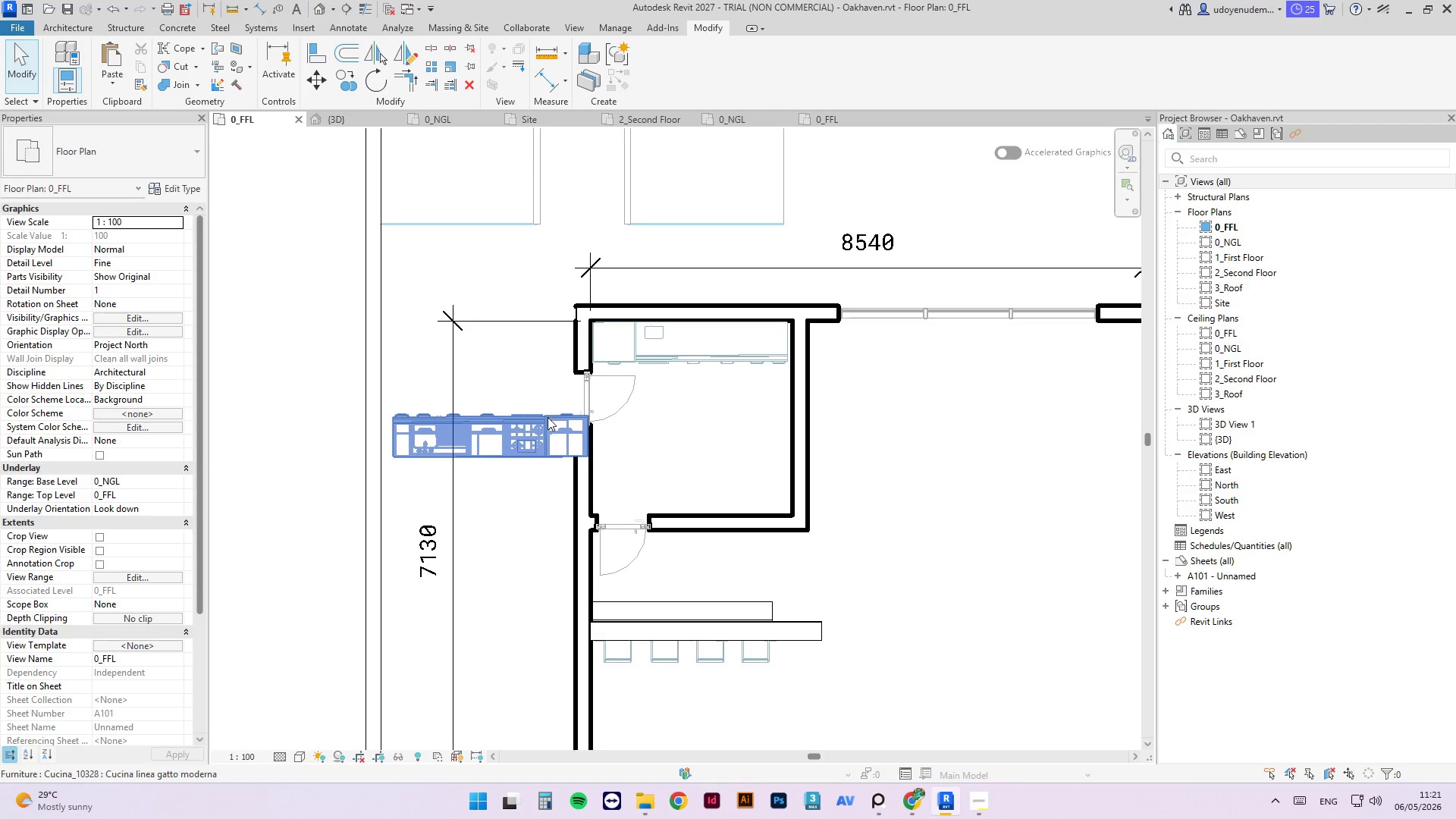 
left_click([547, 418])
 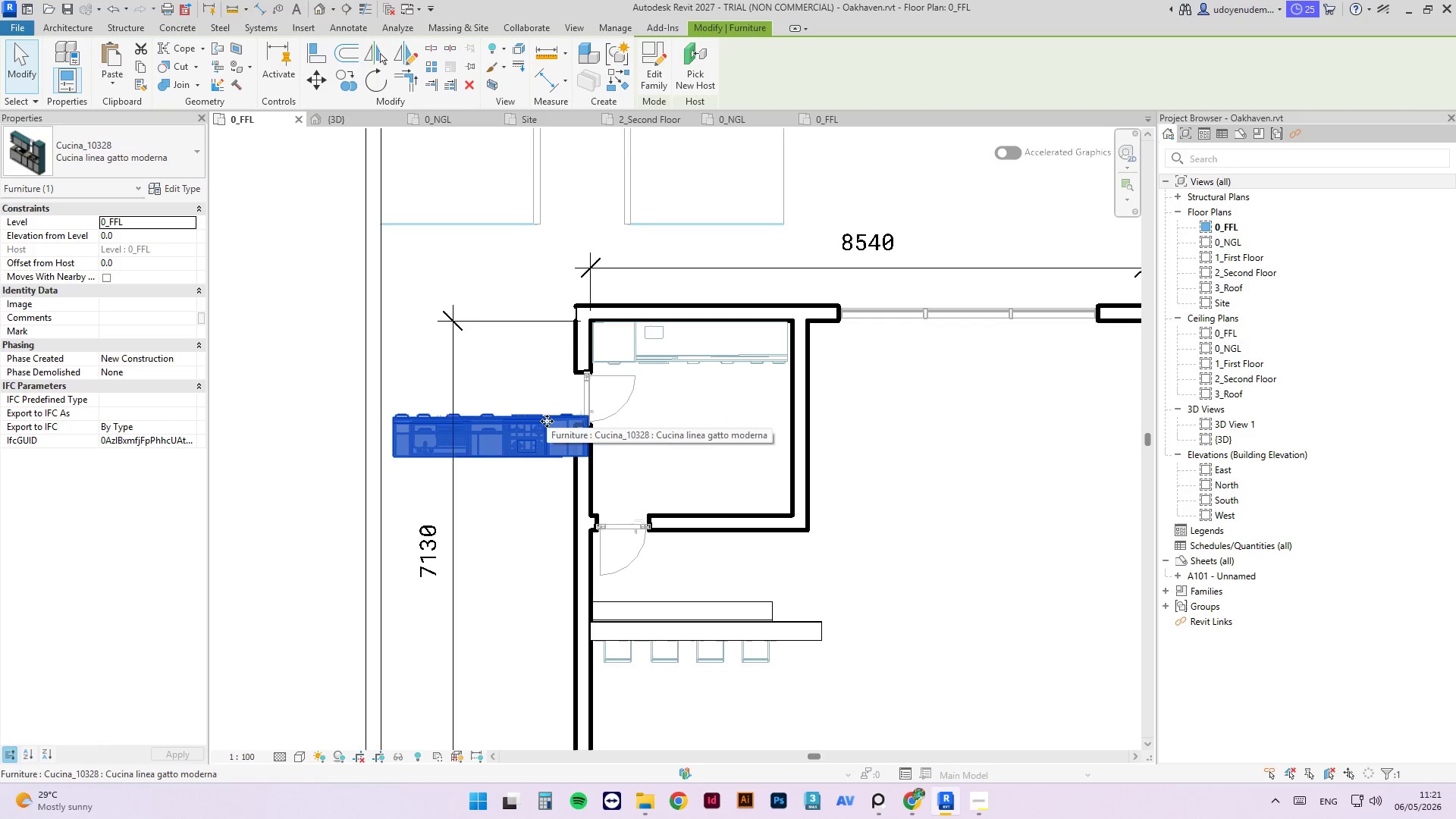 
left_click_drag(start_coordinate=[547, 421], to_coordinate=[749, 474])
 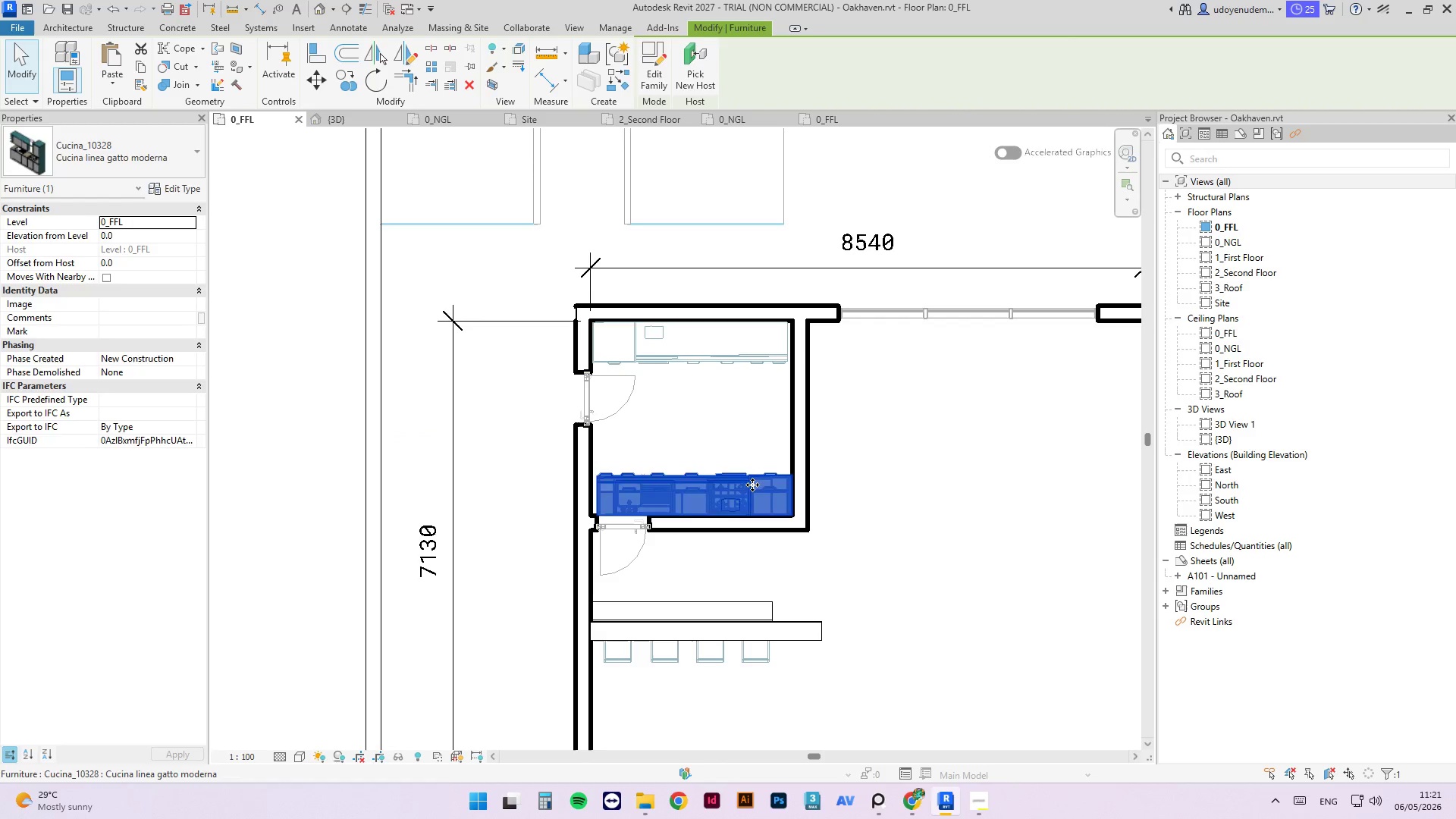 
key(Escape)
 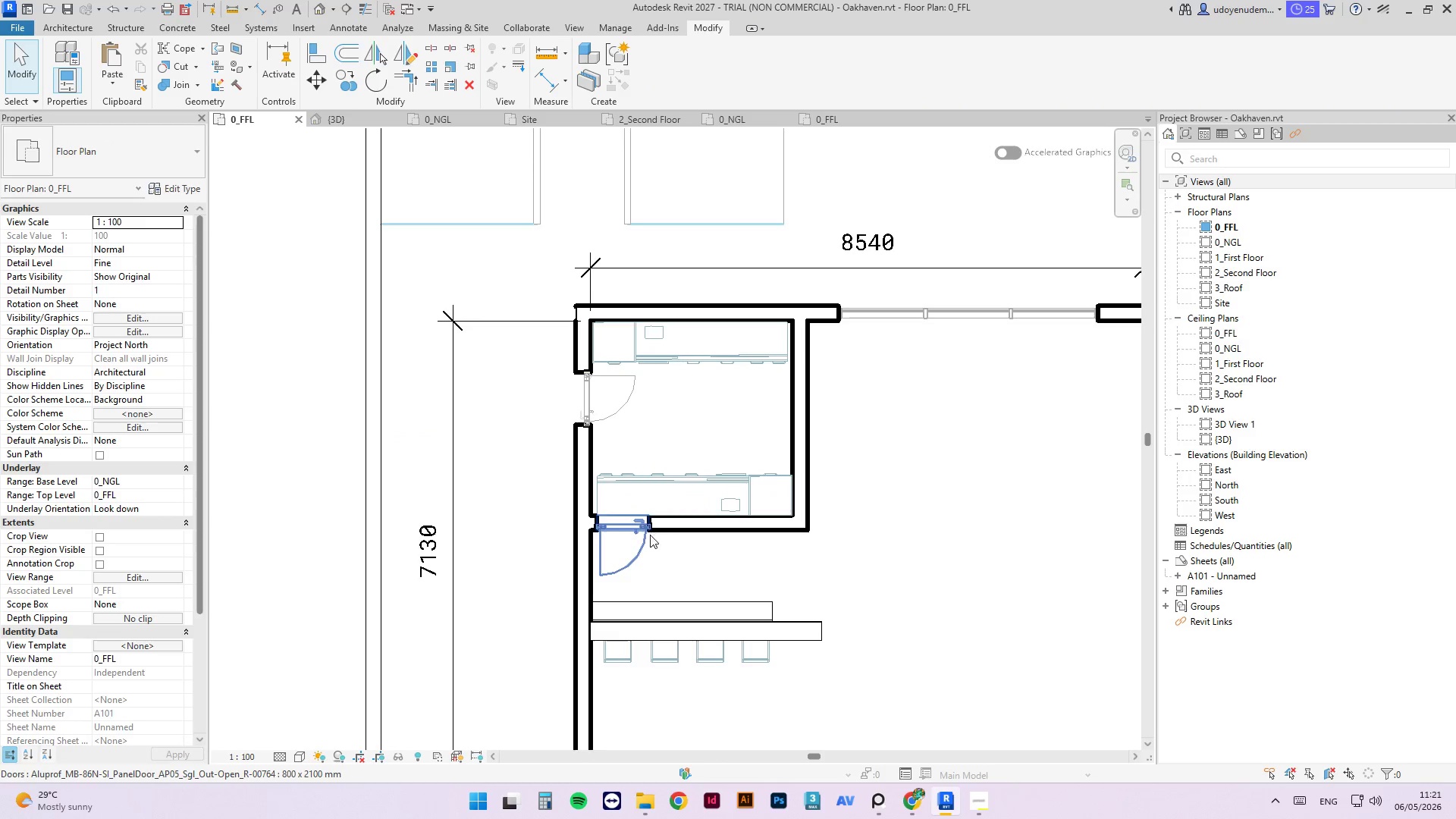 
left_click([643, 535])
 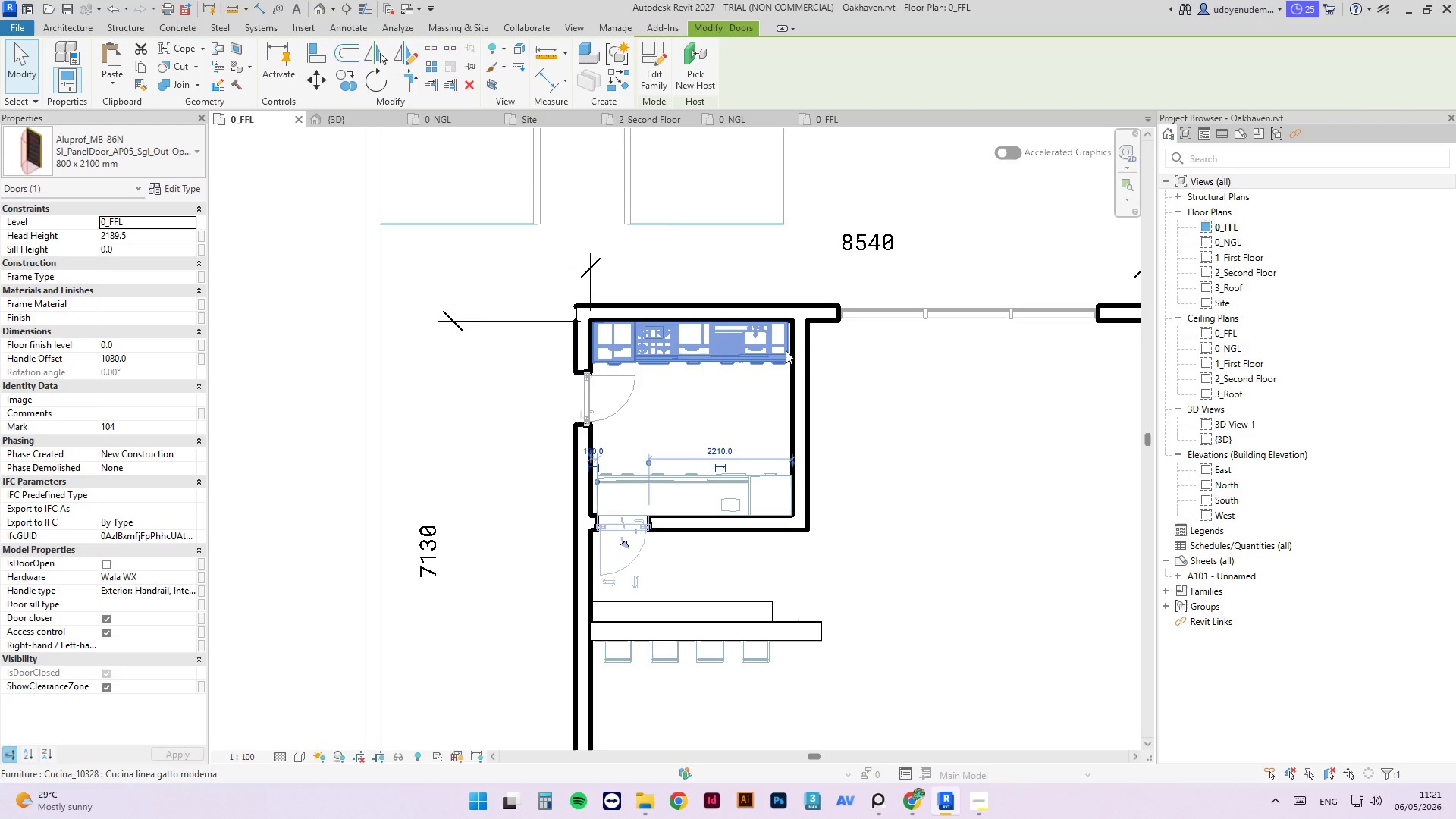 
wait(12.86)
 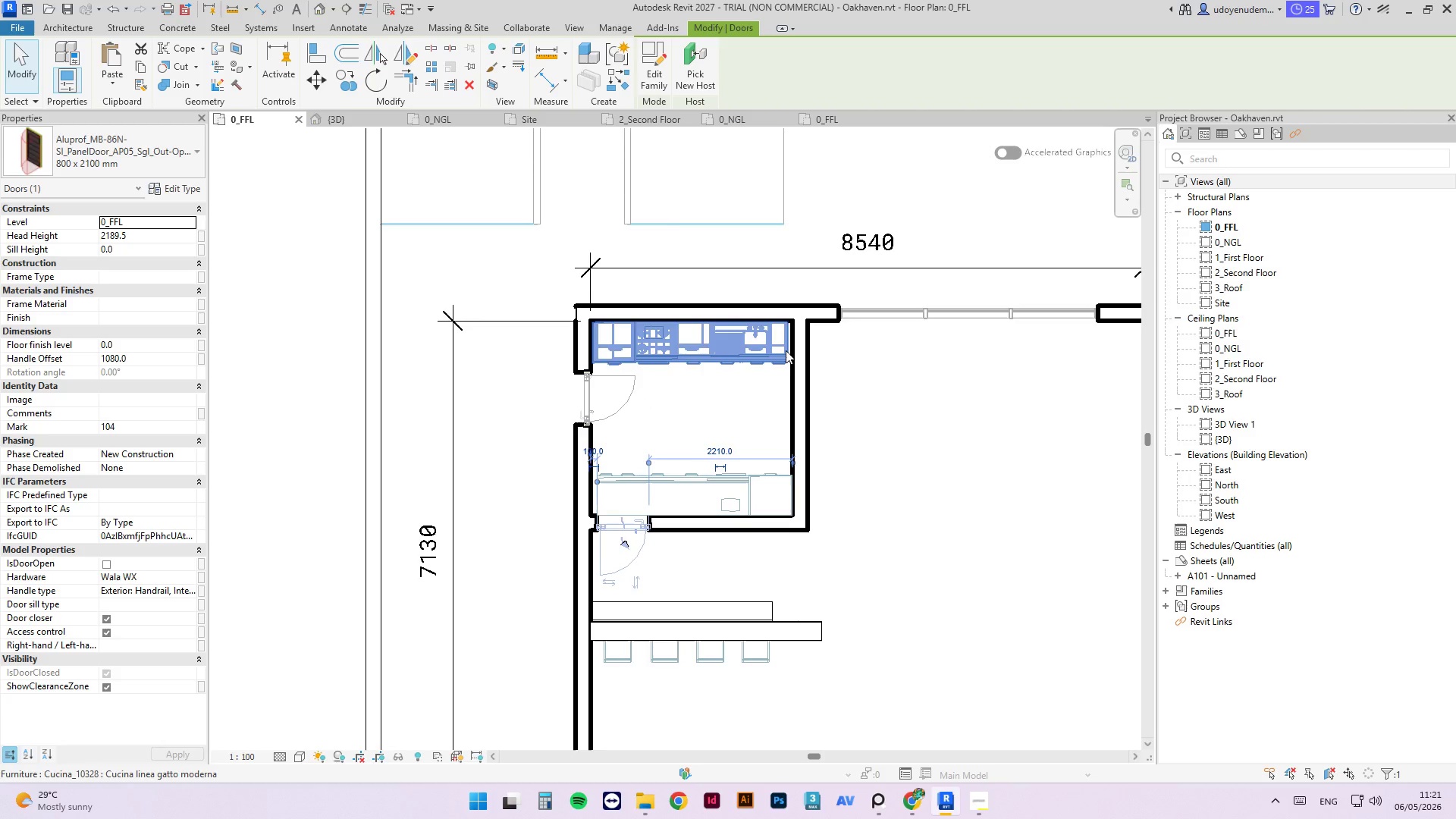 
key(C)
 